 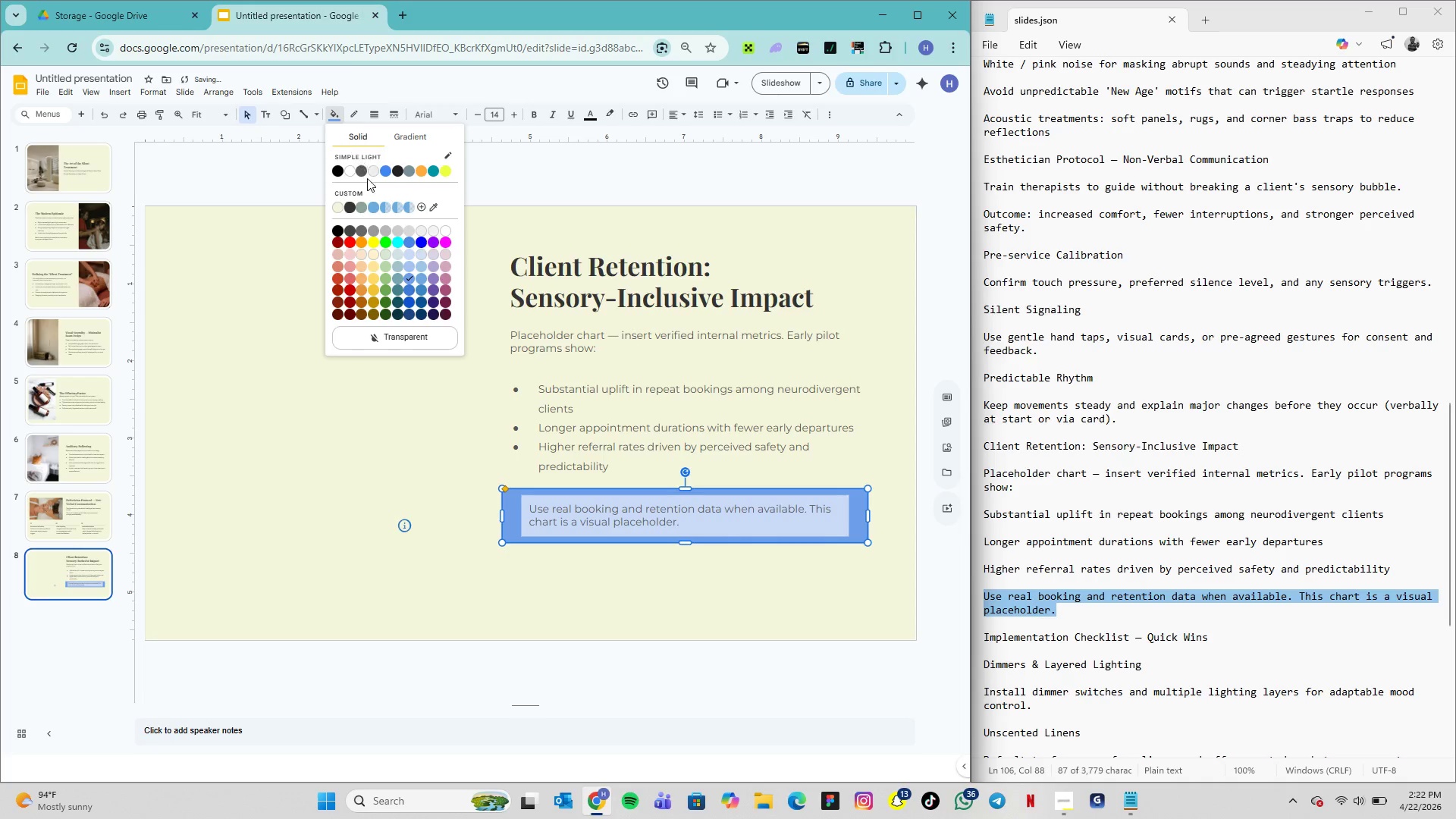 
left_click([410, 265])
 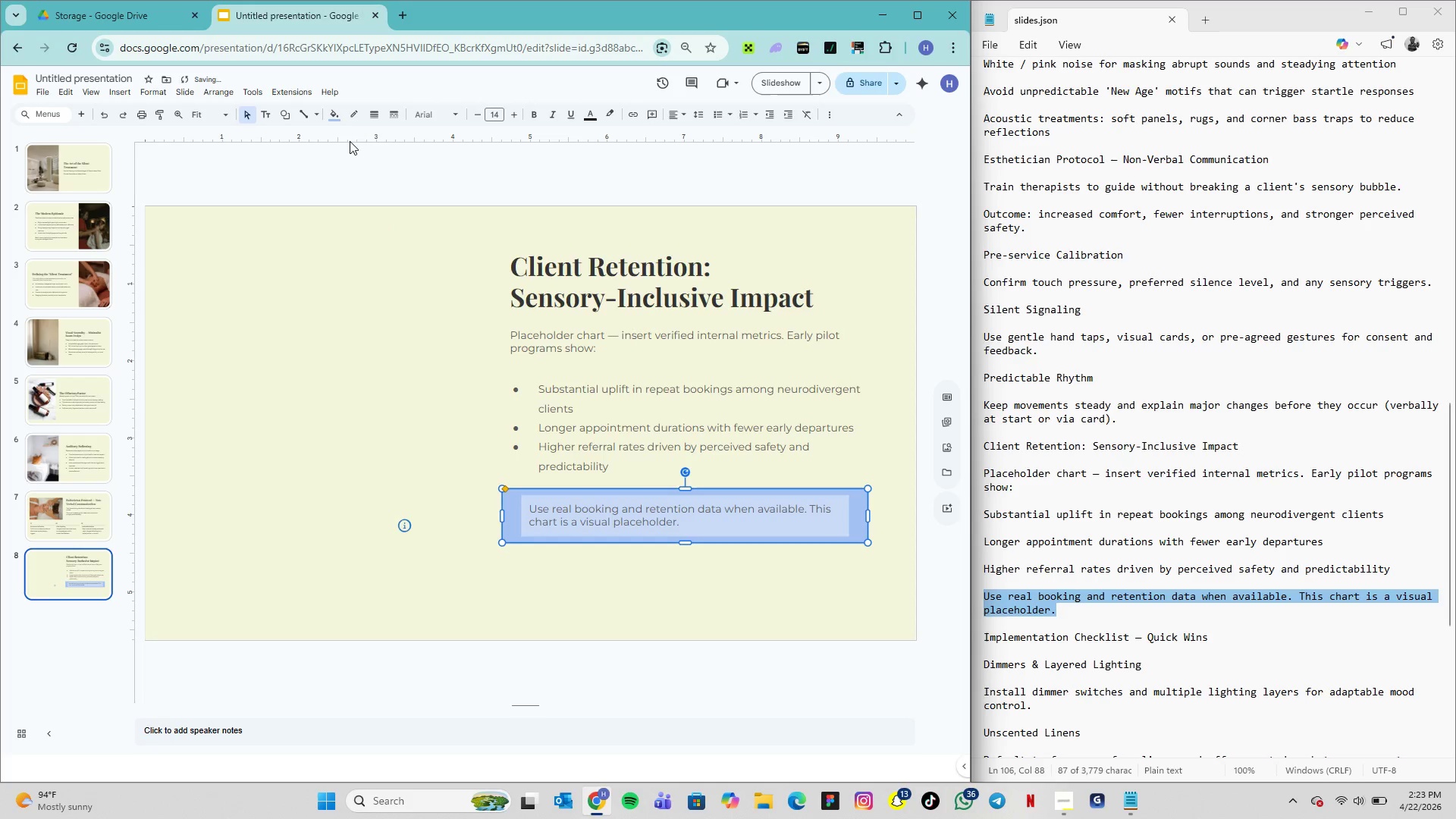 
left_click([337, 118])
 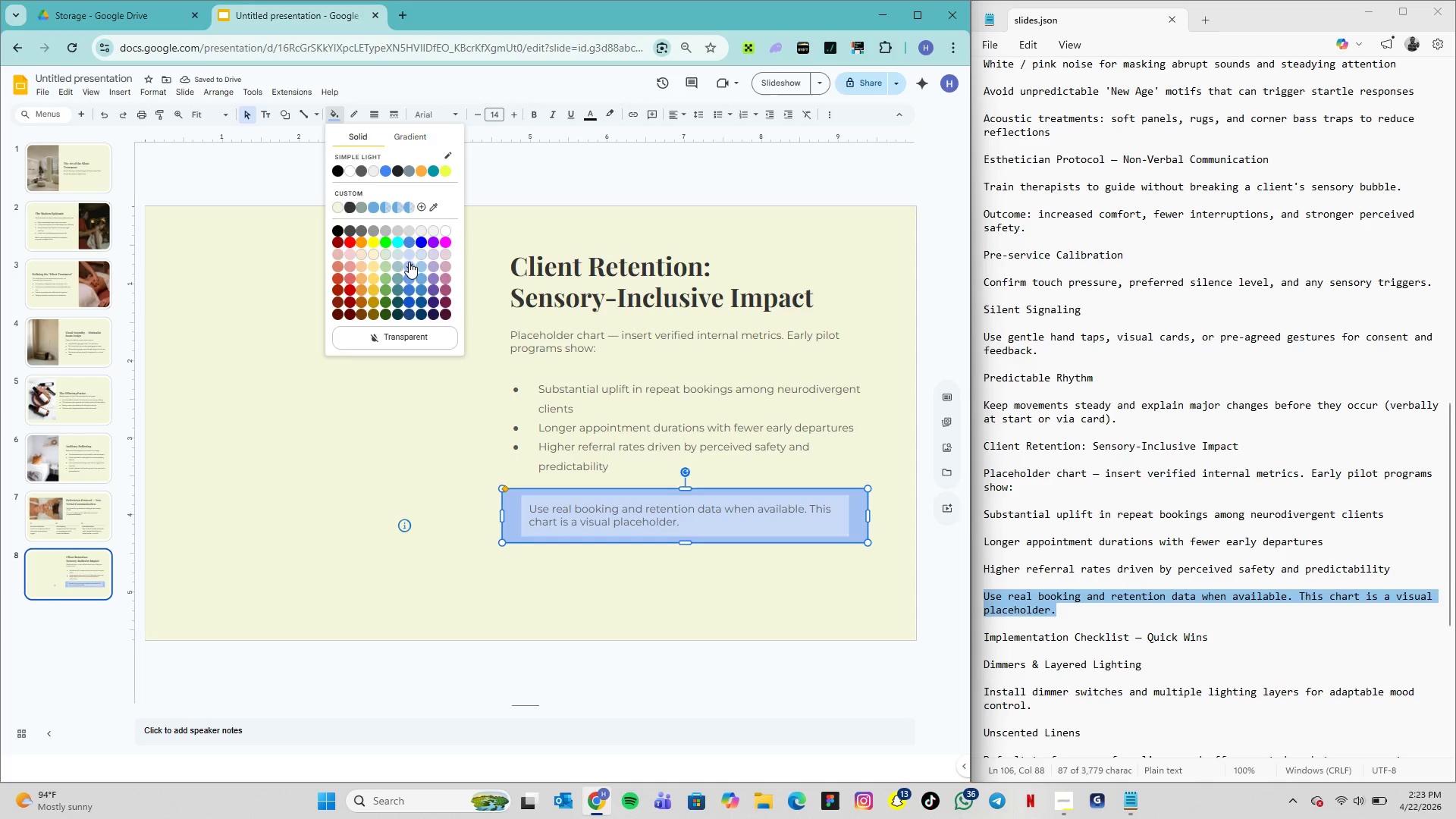 
left_click([409, 255])
 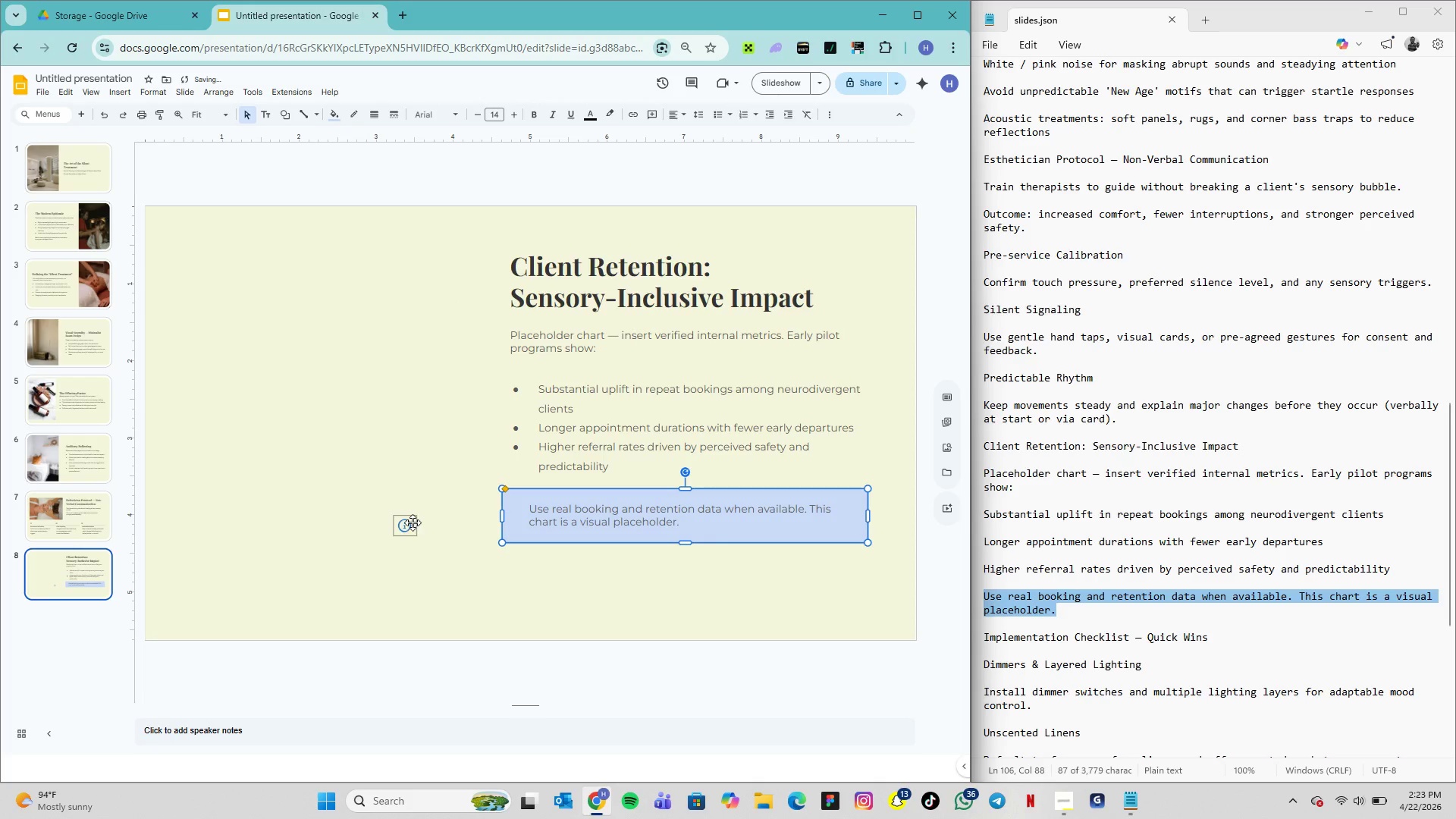 
left_click_drag(start_coordinate=[412, 522], to_coordinate=[521, 504])
 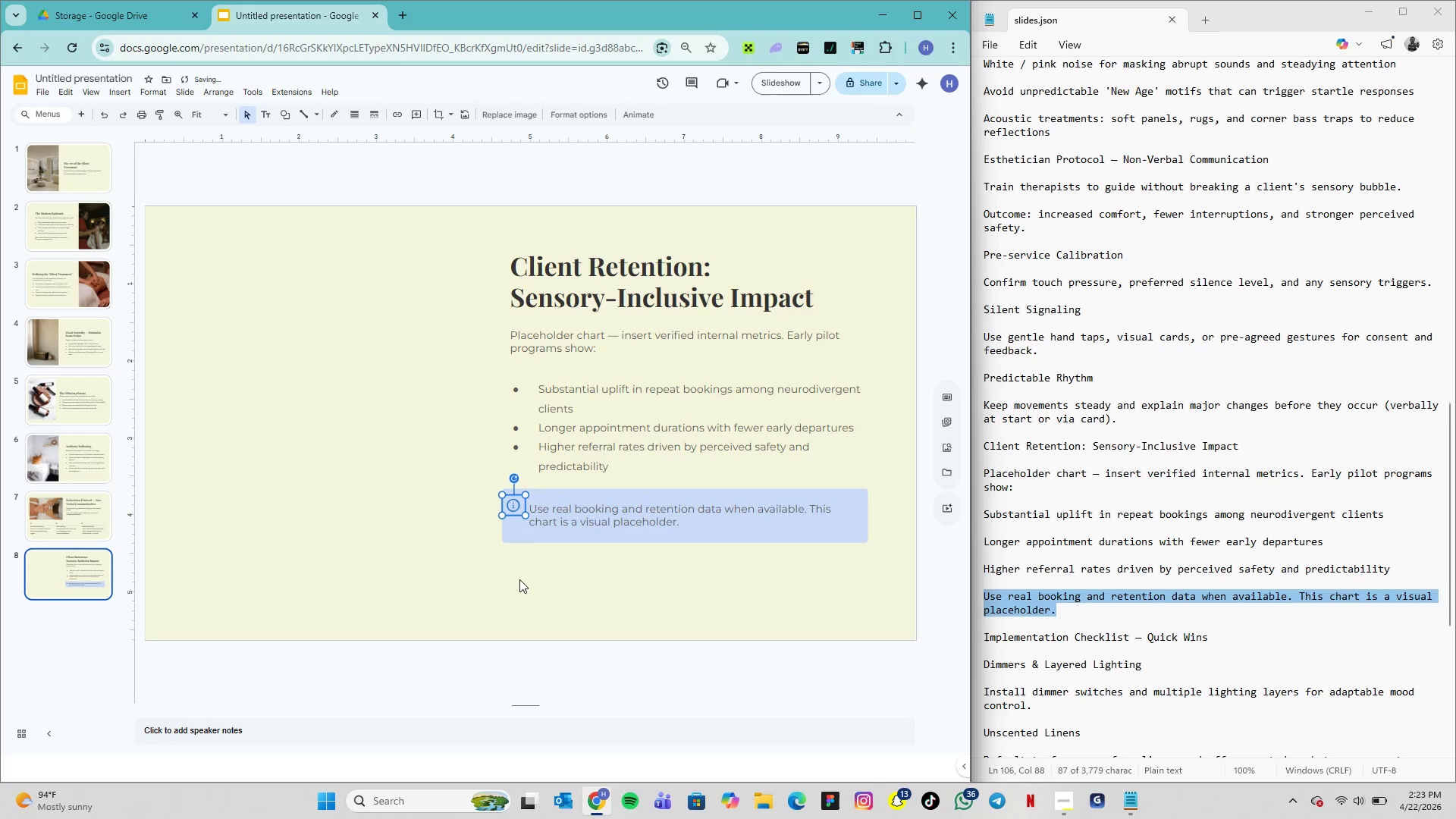 
left_click([515, 582])
 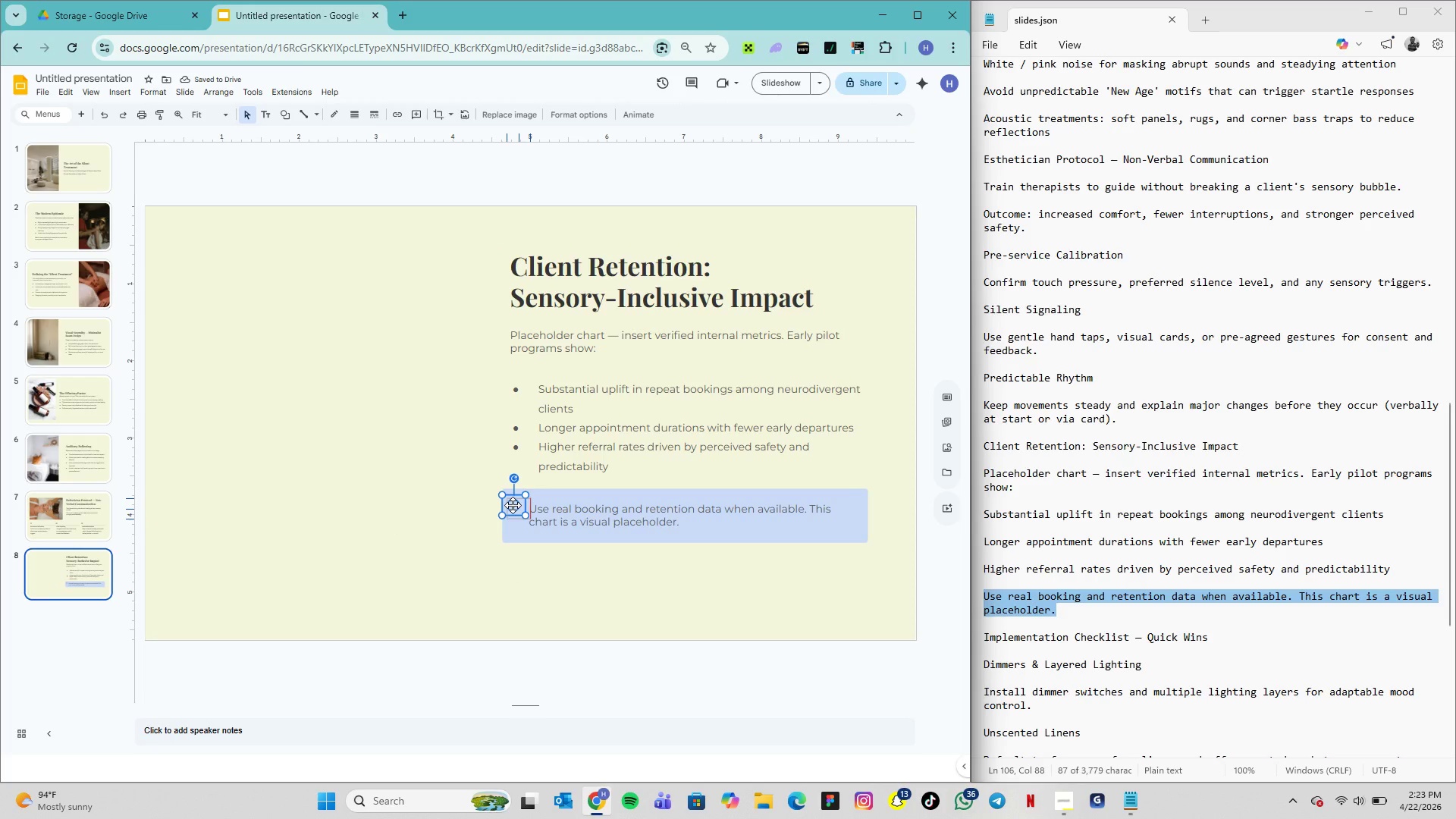 
left_click([514, 560])
 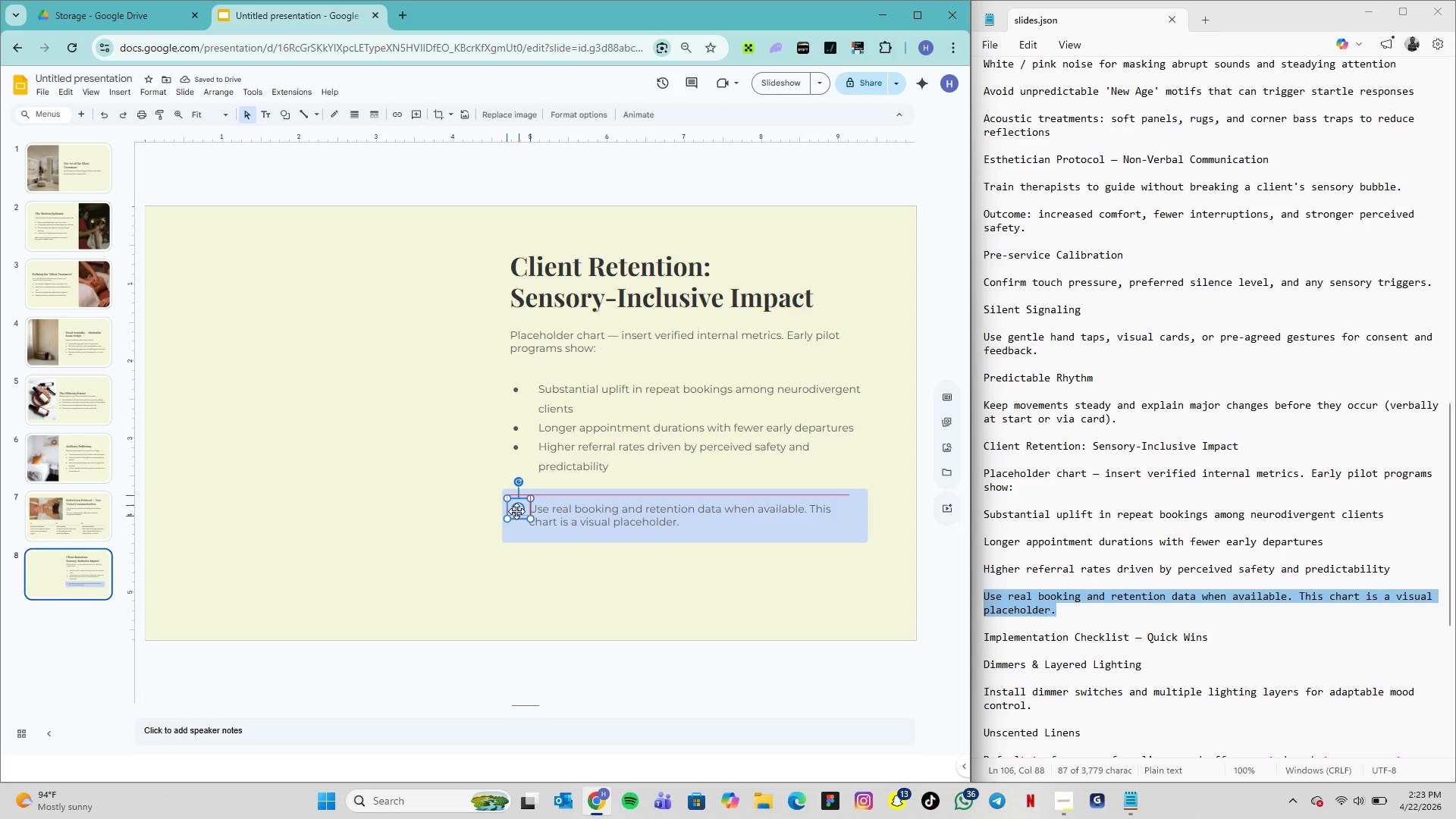 
left_click([520, 591])
 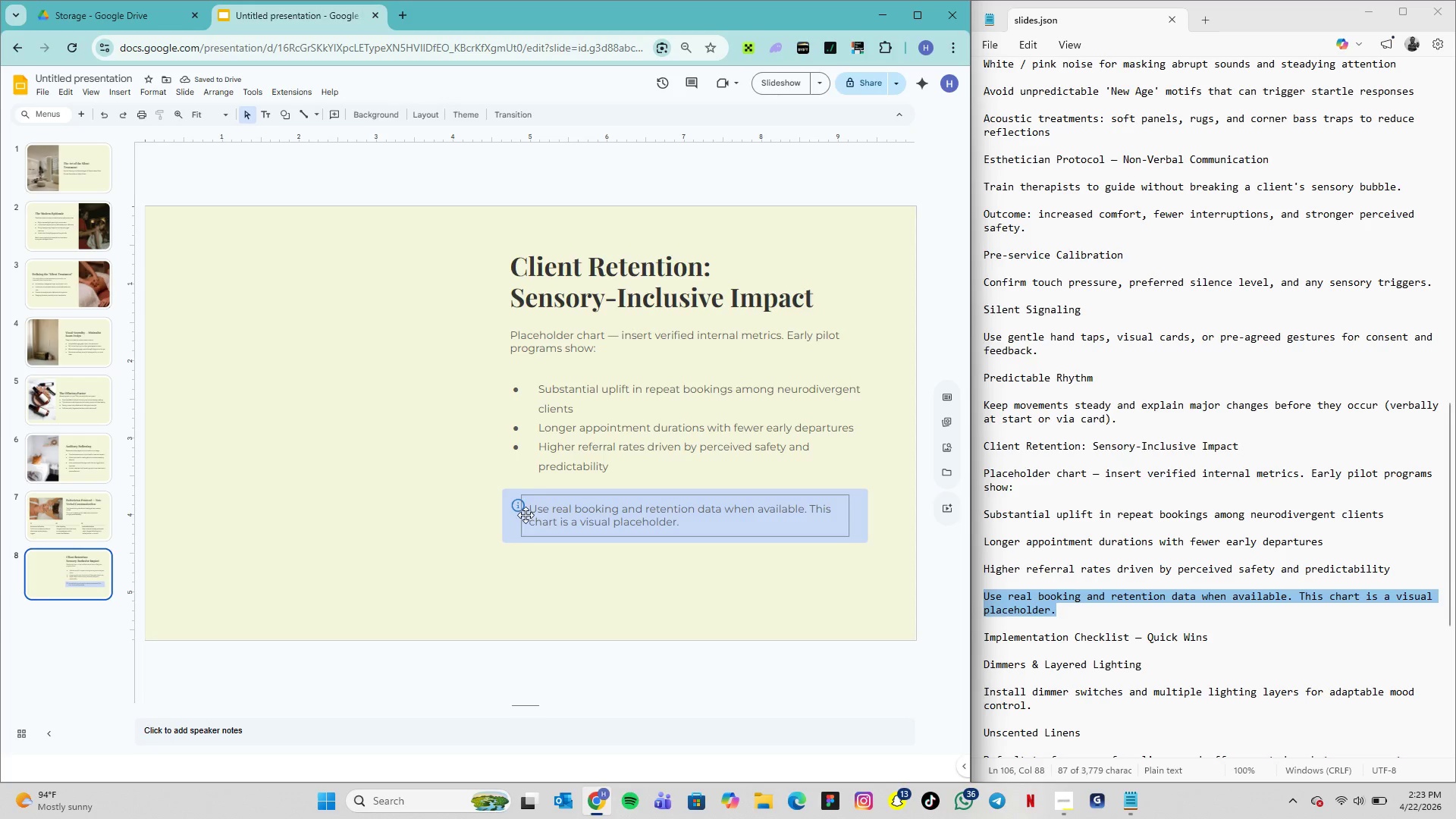 
left_click([517, 510])
 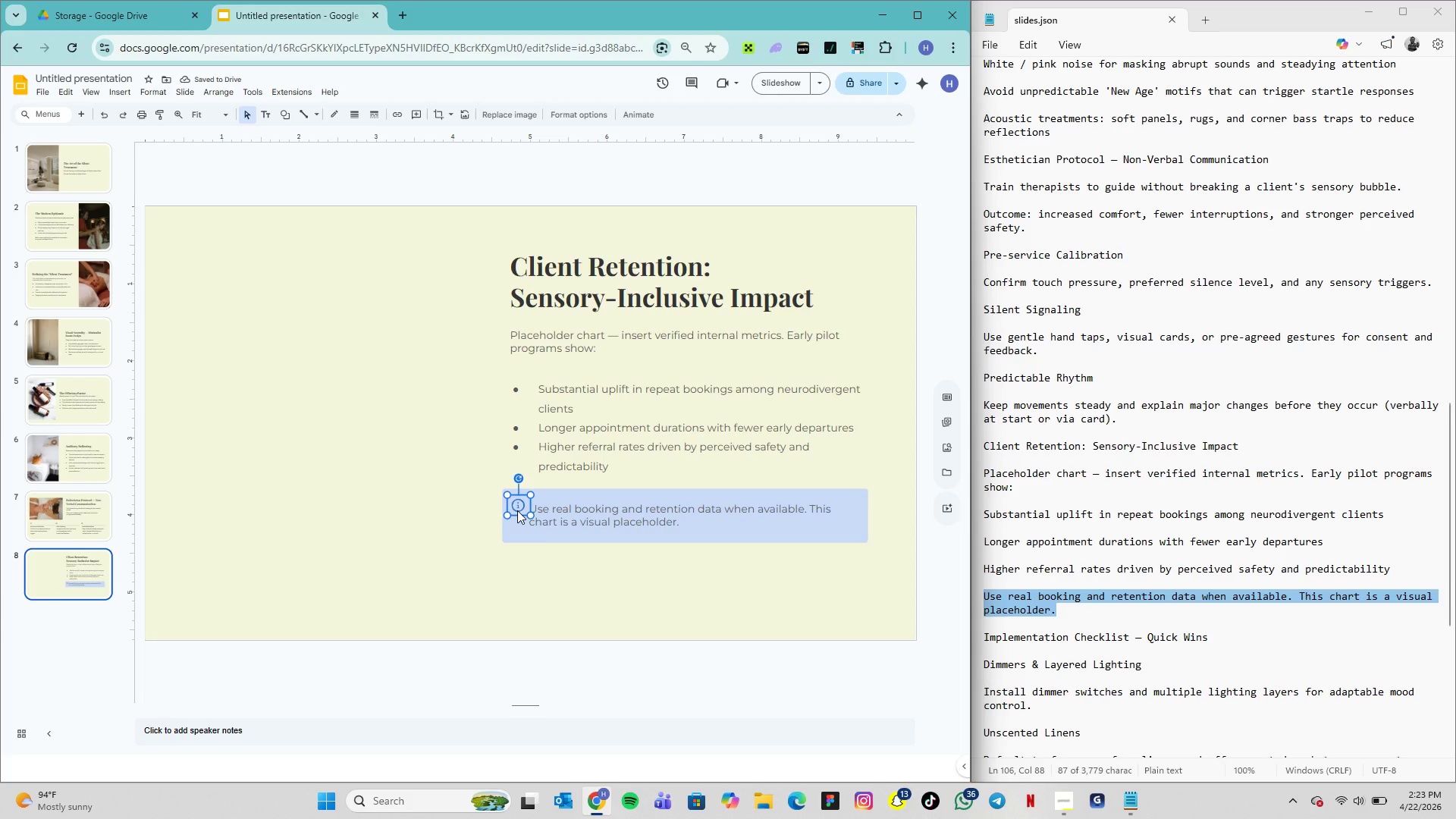 
key(ArrowLeft)
 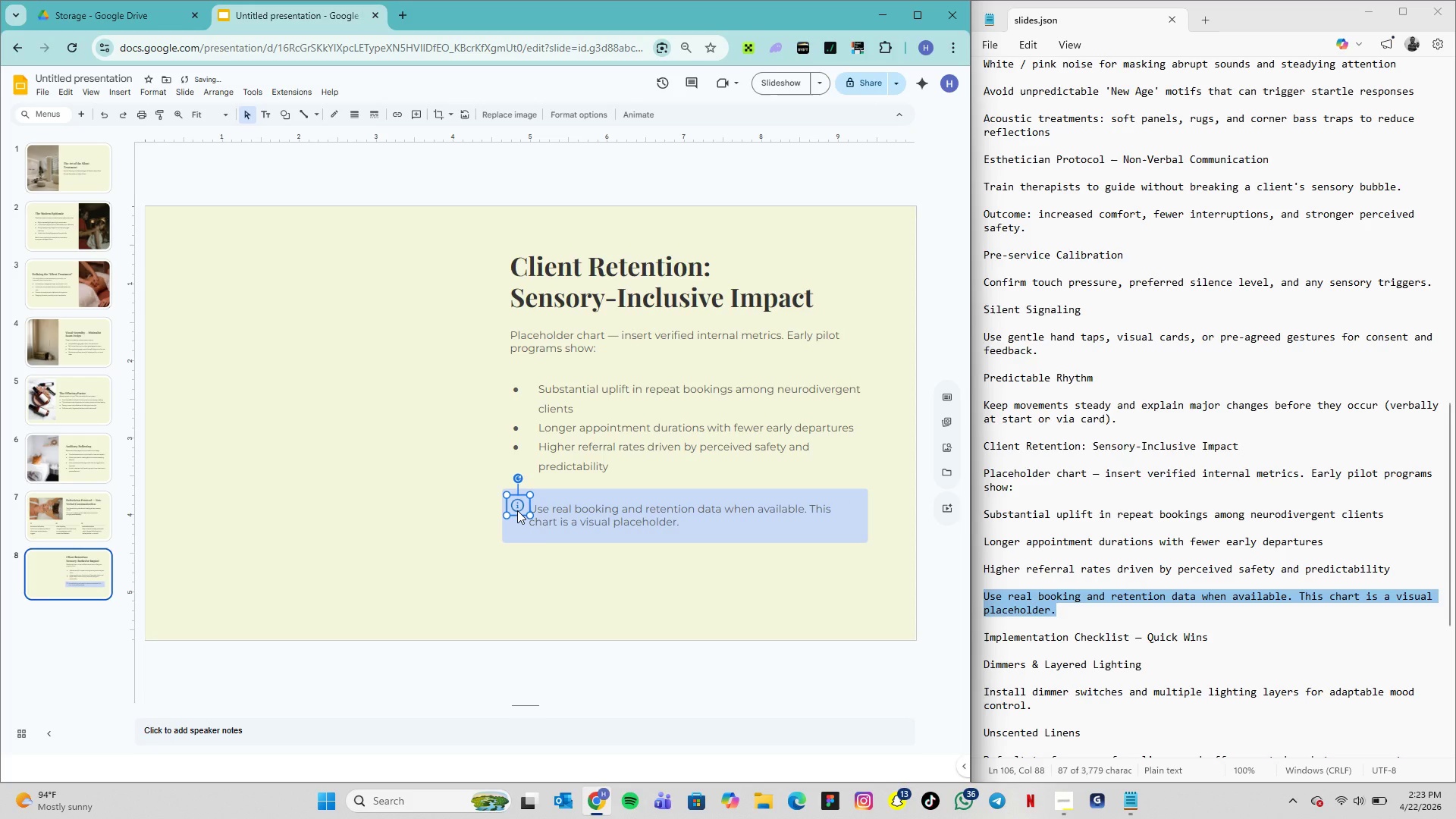 
key(ArrowLeft)
 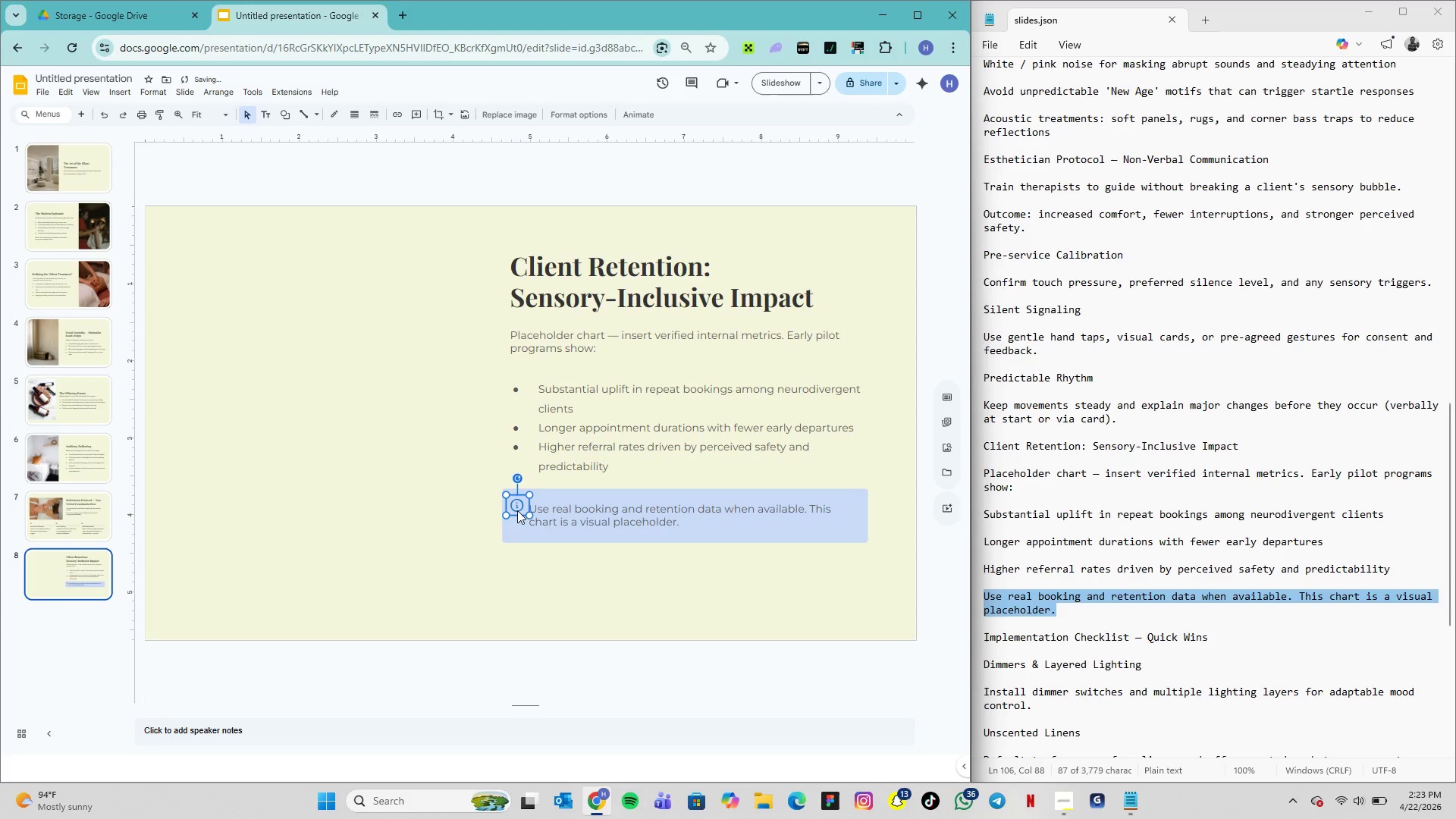 
key(ArrowLeft)
 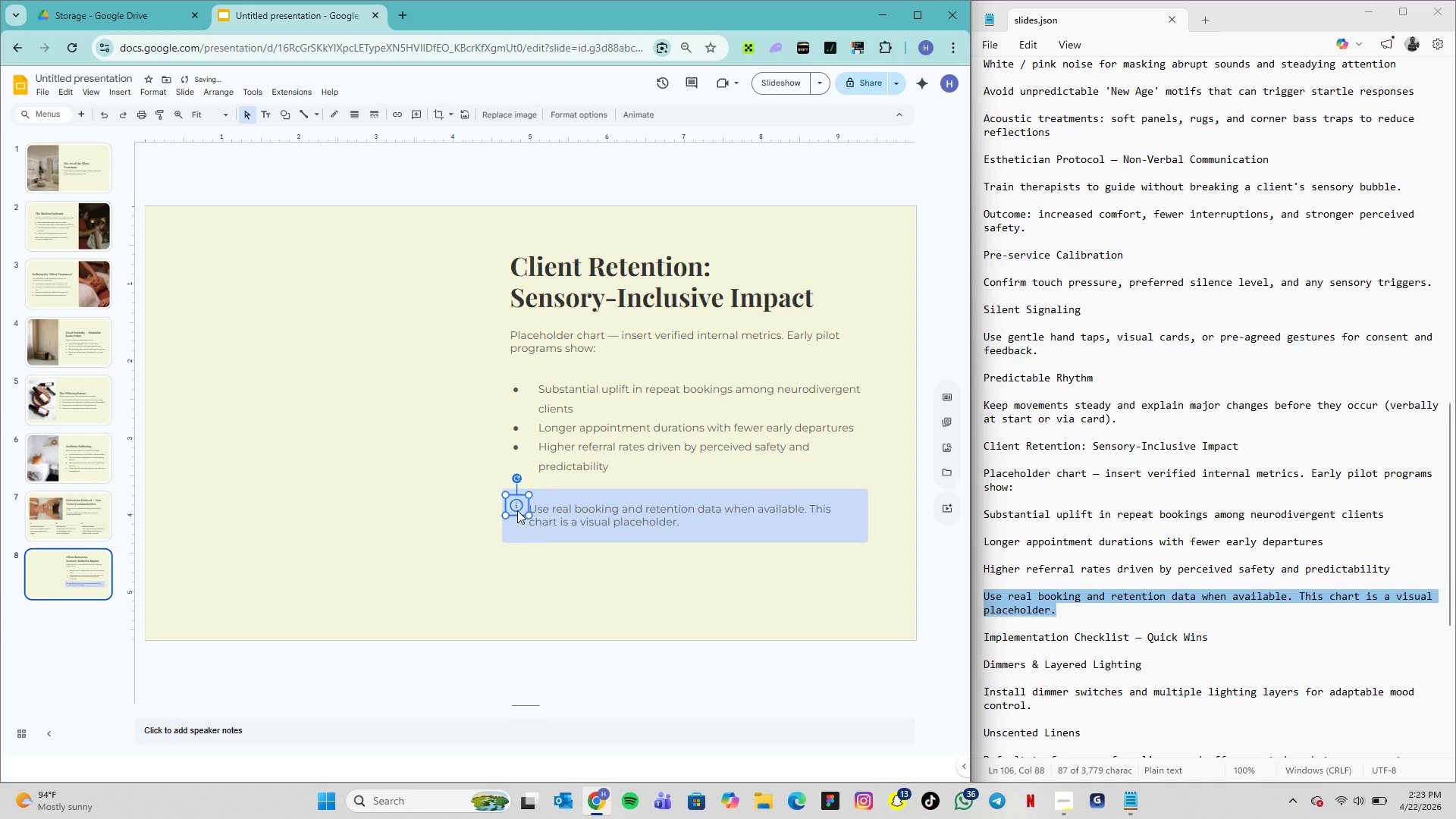 
key(ArrowLeft)
 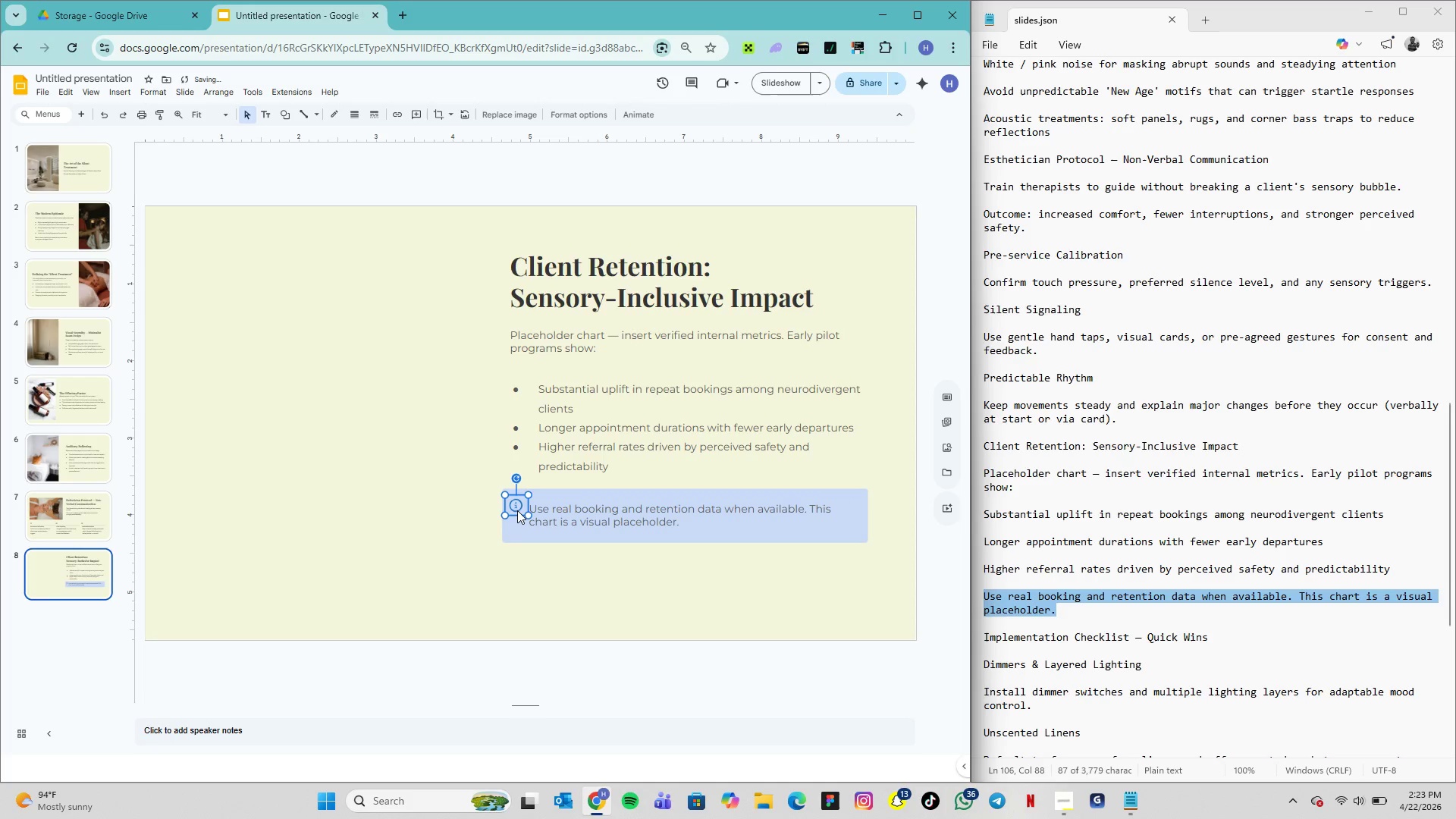 
key(ArrowLeft)
 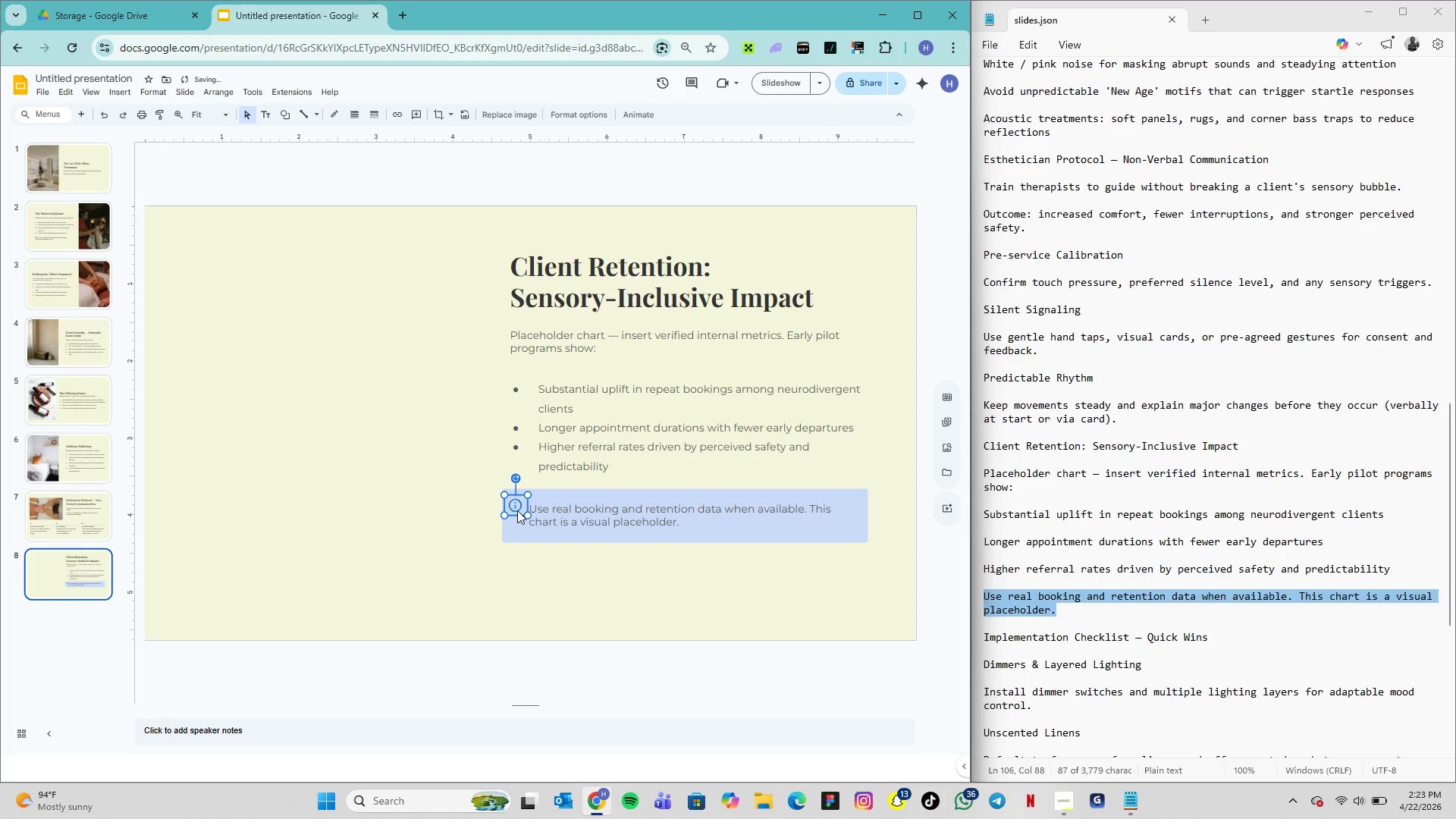 
key(ArrowLeft)
 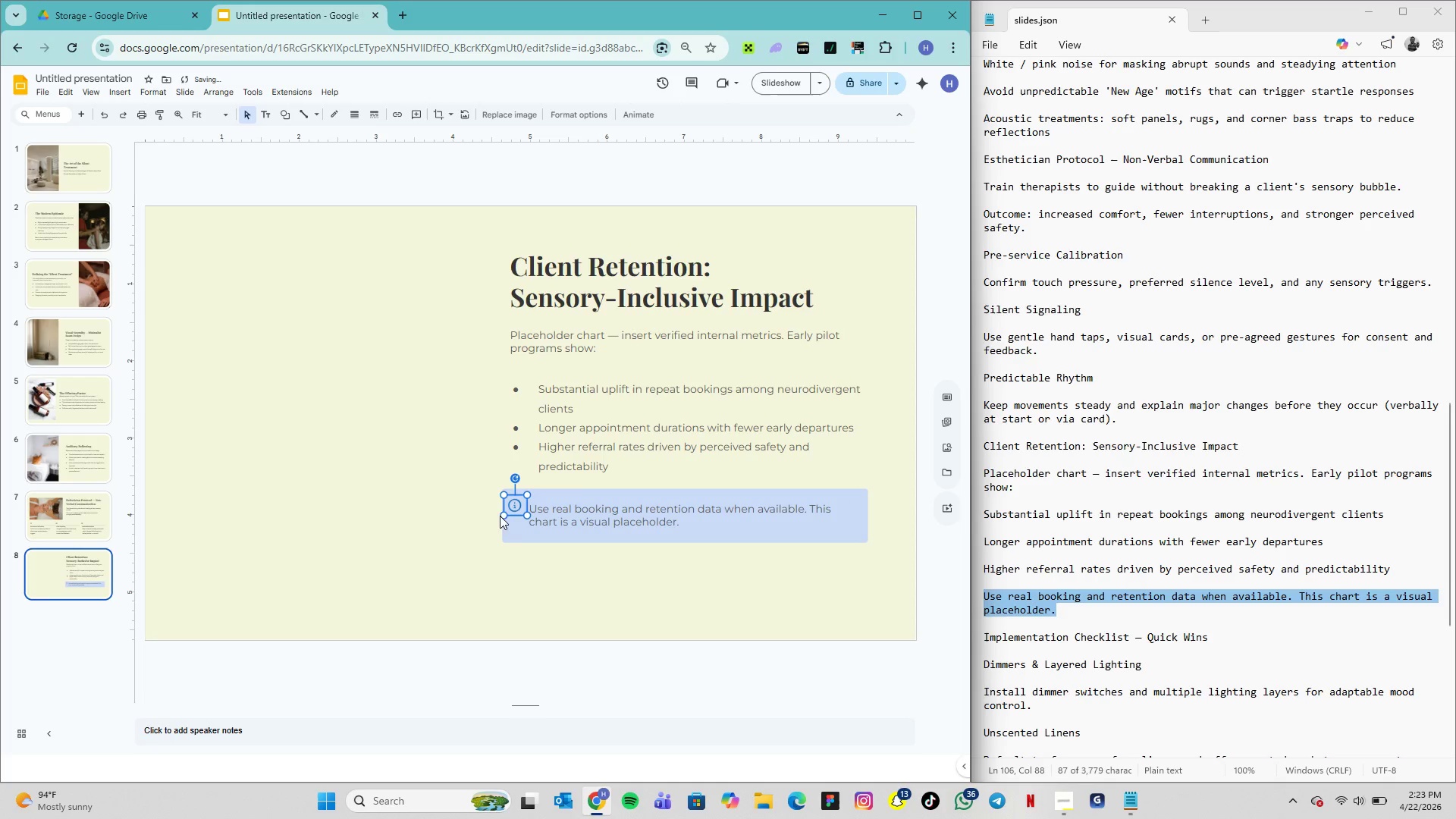 
left_click_drag(start_coordinate=[502, 514], to_coordinate=[507, 512])
 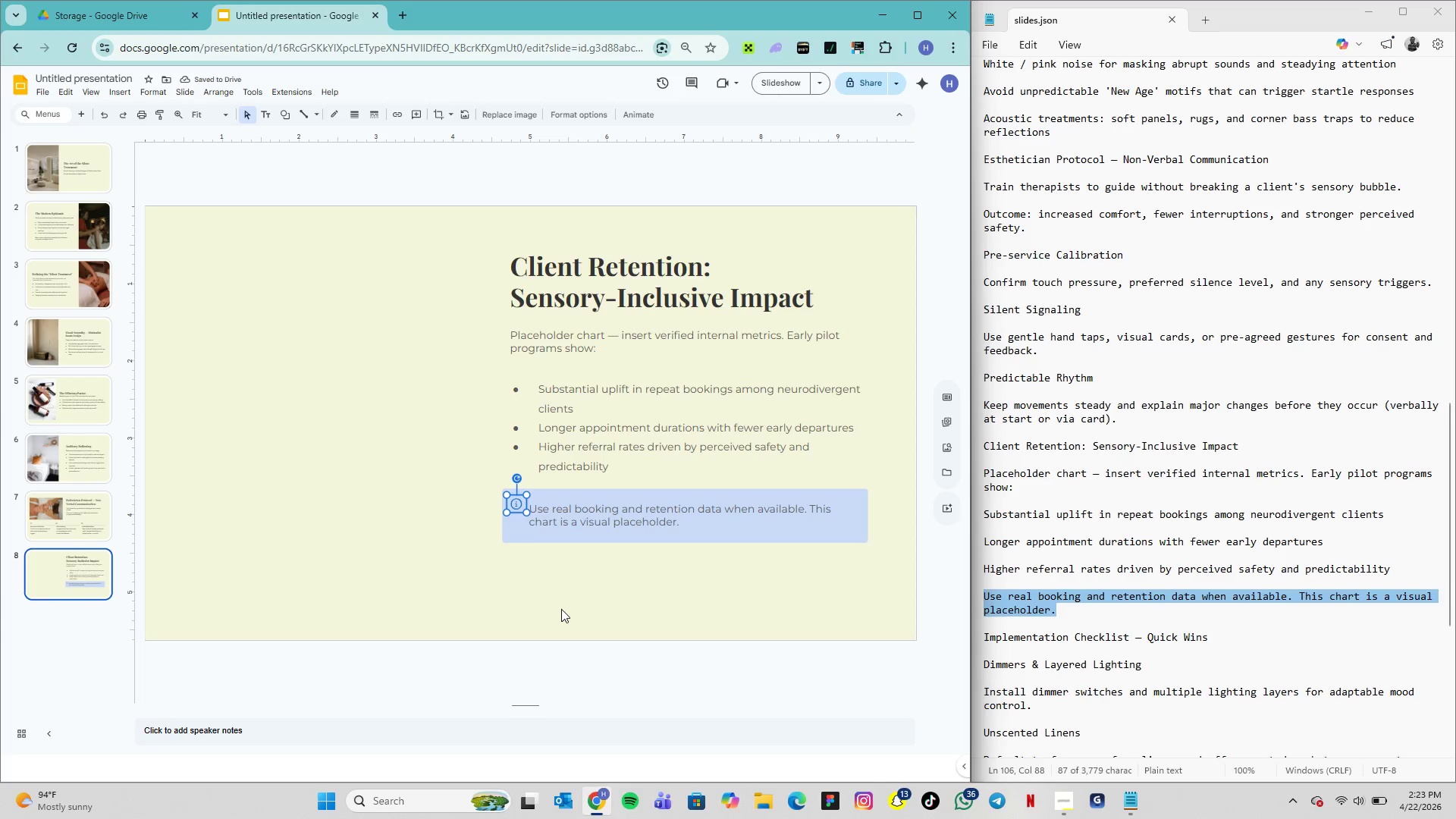 
key(ArrowLeft)
 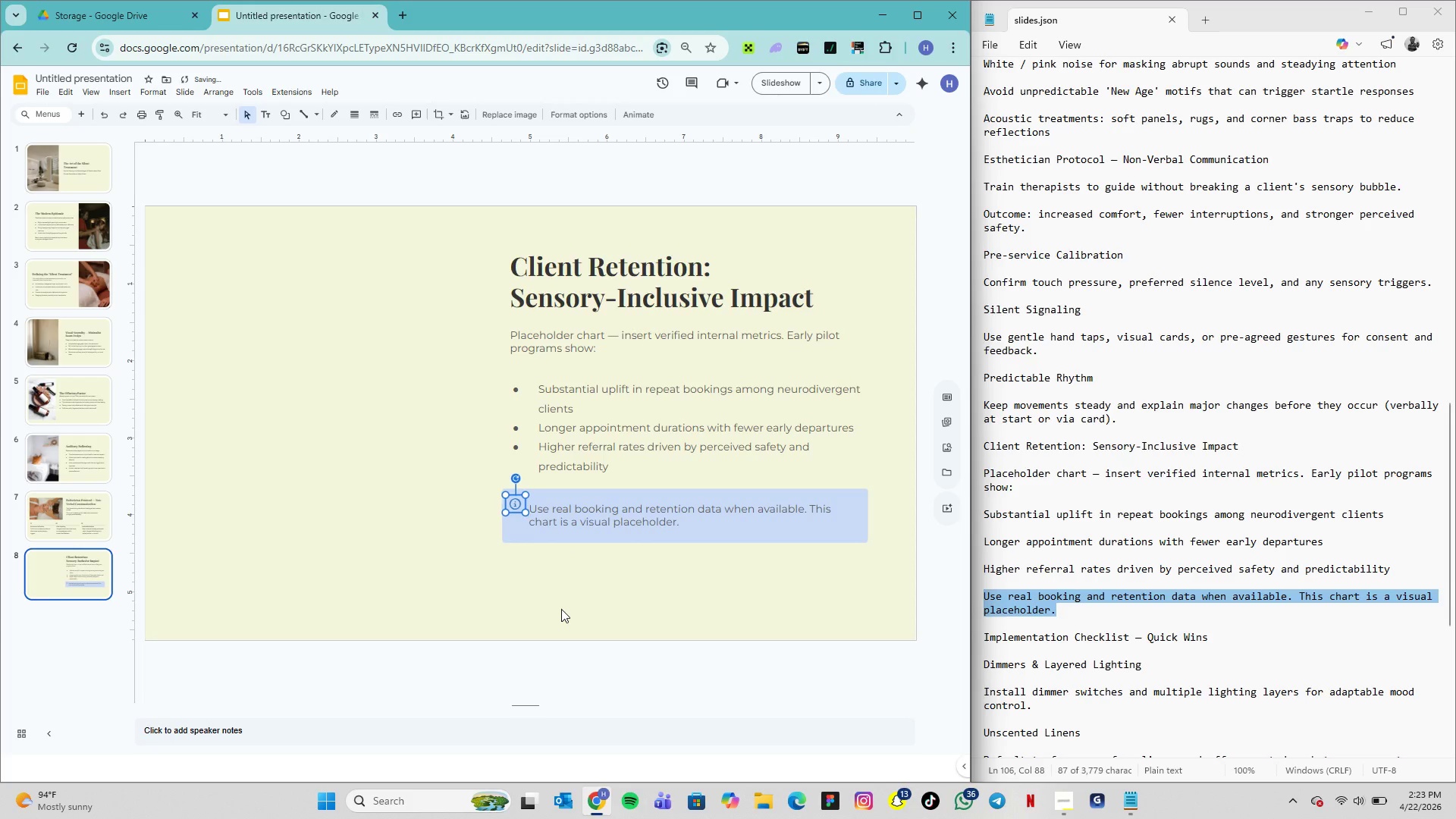 
key(ArrowLeft)
 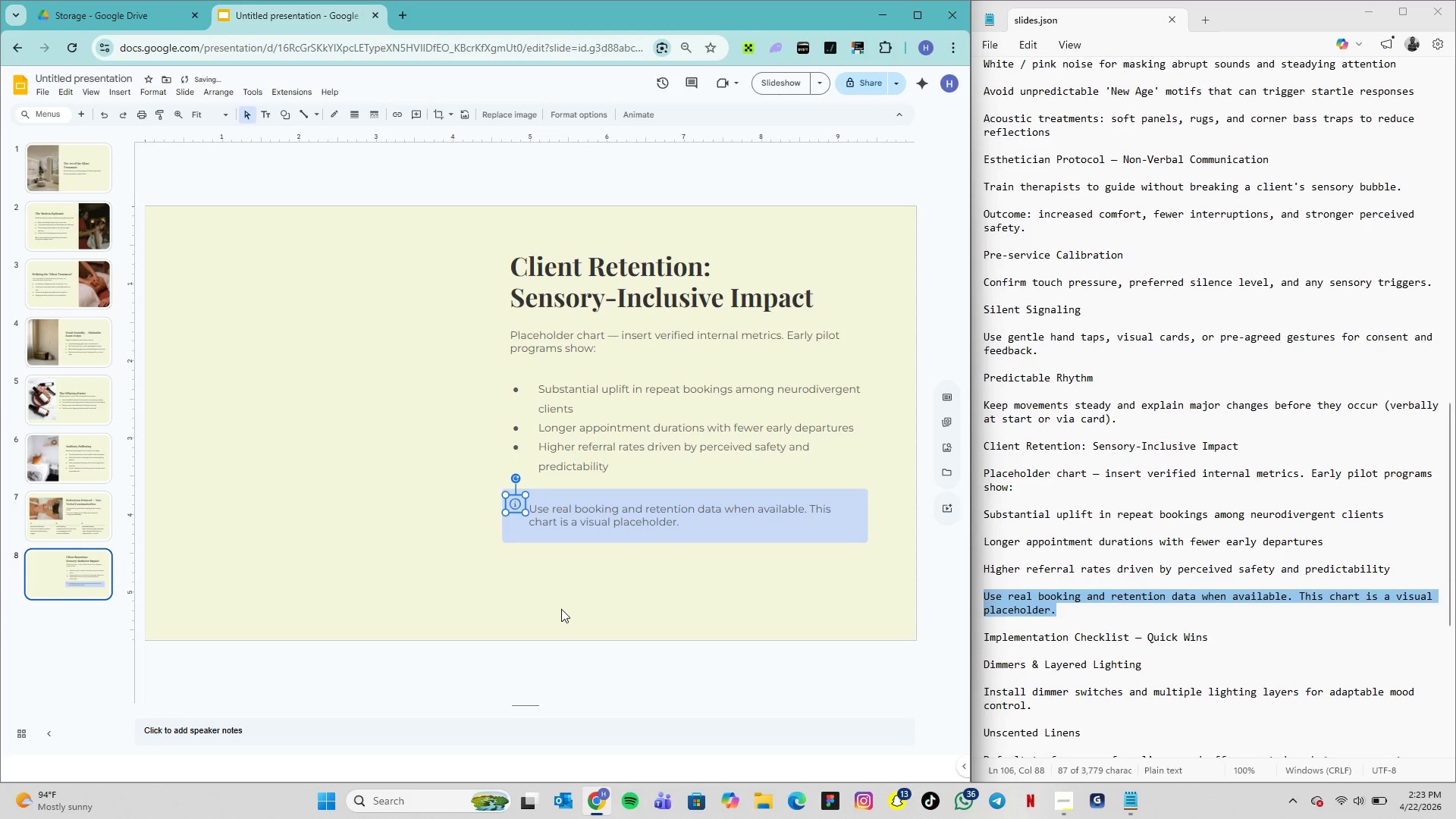 
key(ArrowLeft)
 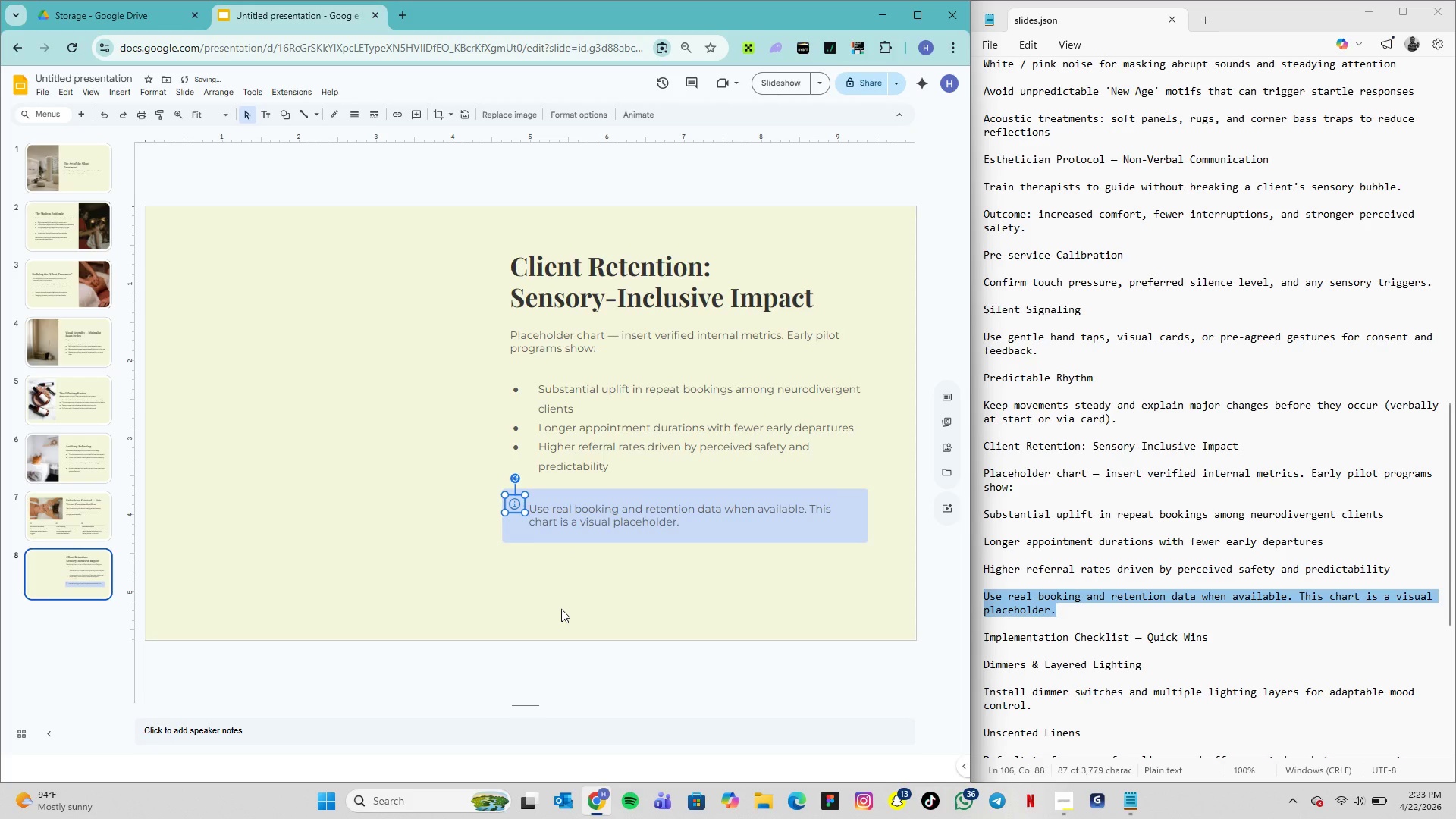 
key(ArrowRight)
 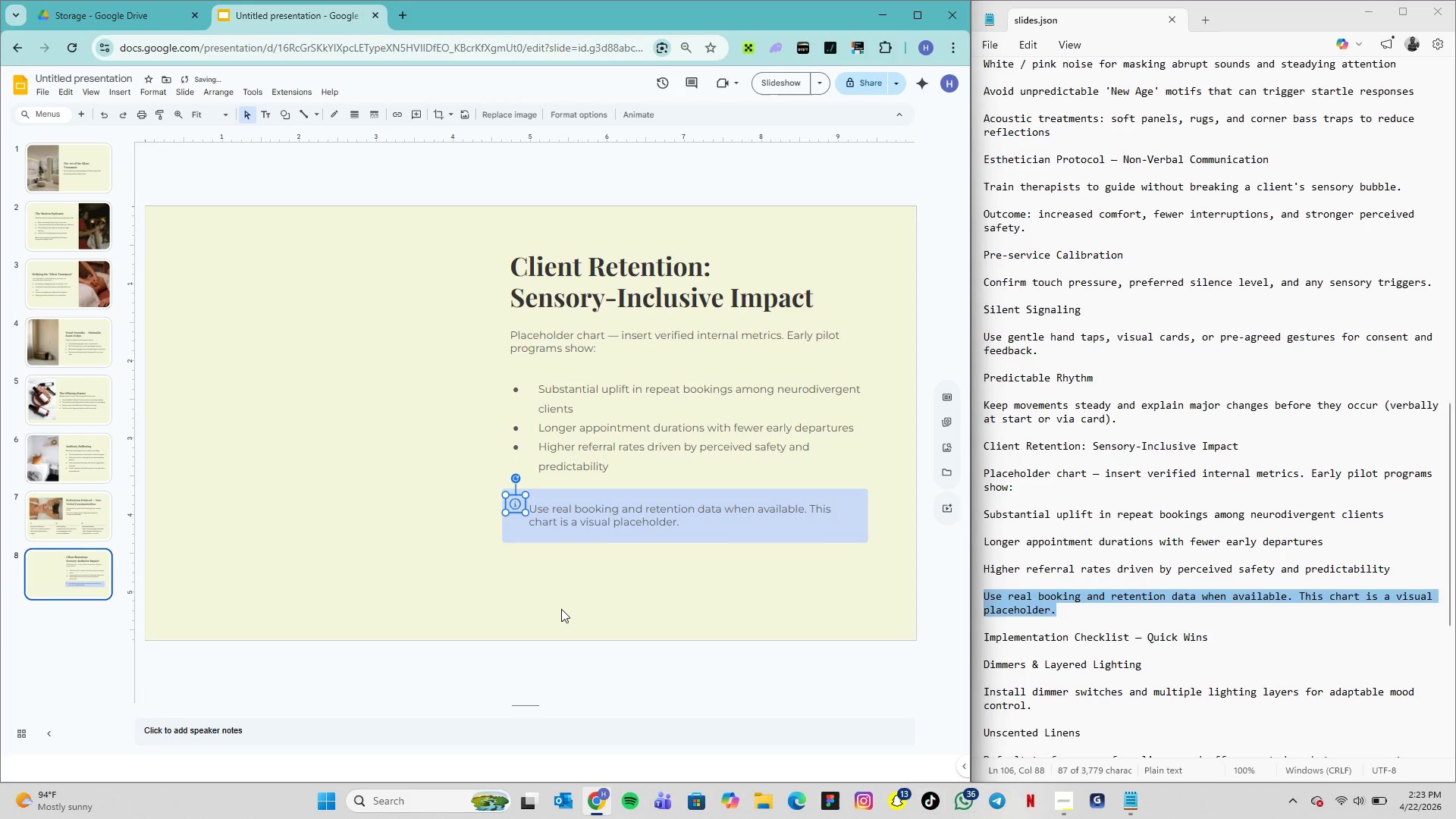 
key(ArrowRight)
 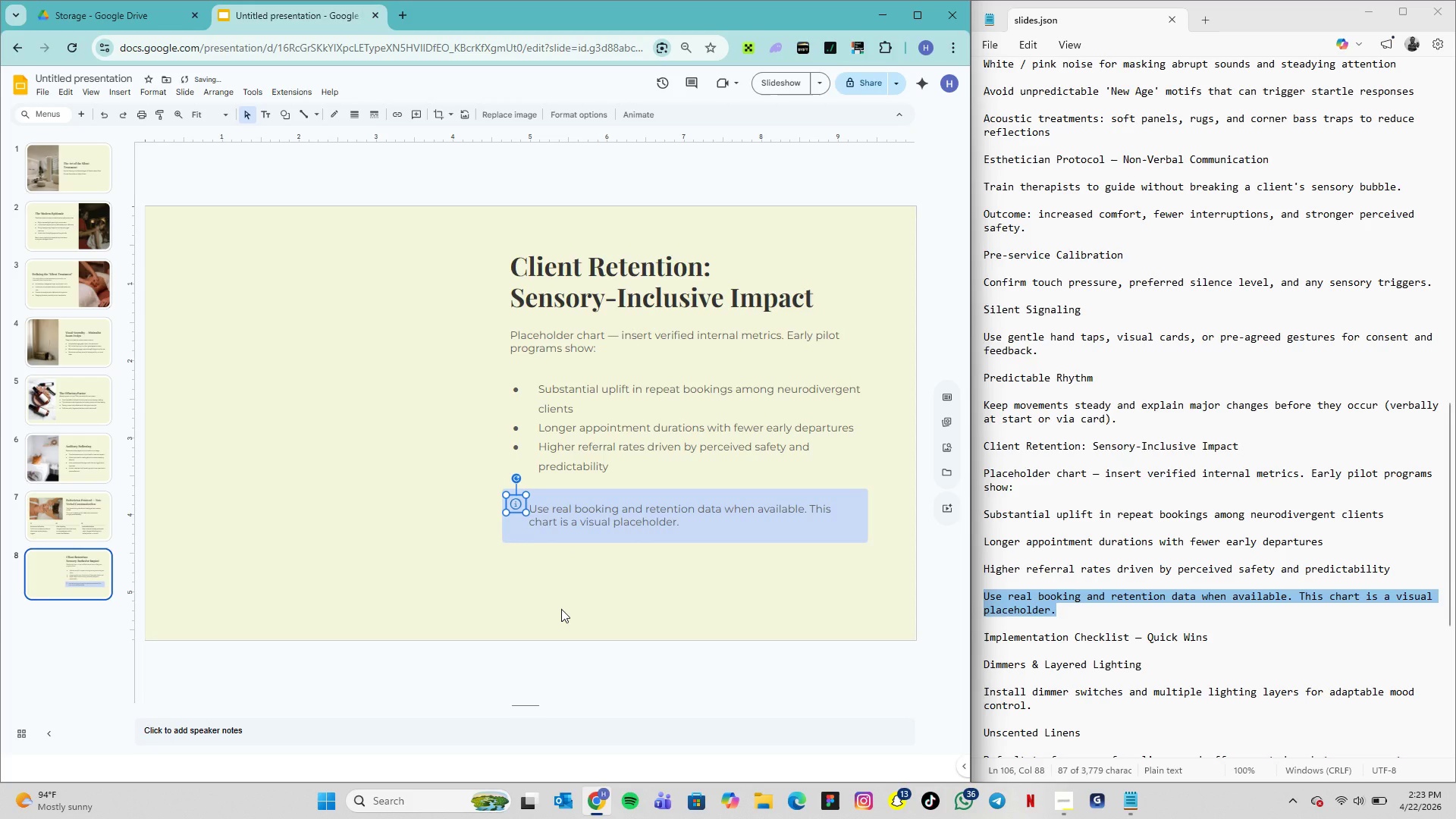 
key(ArrowLeft)
 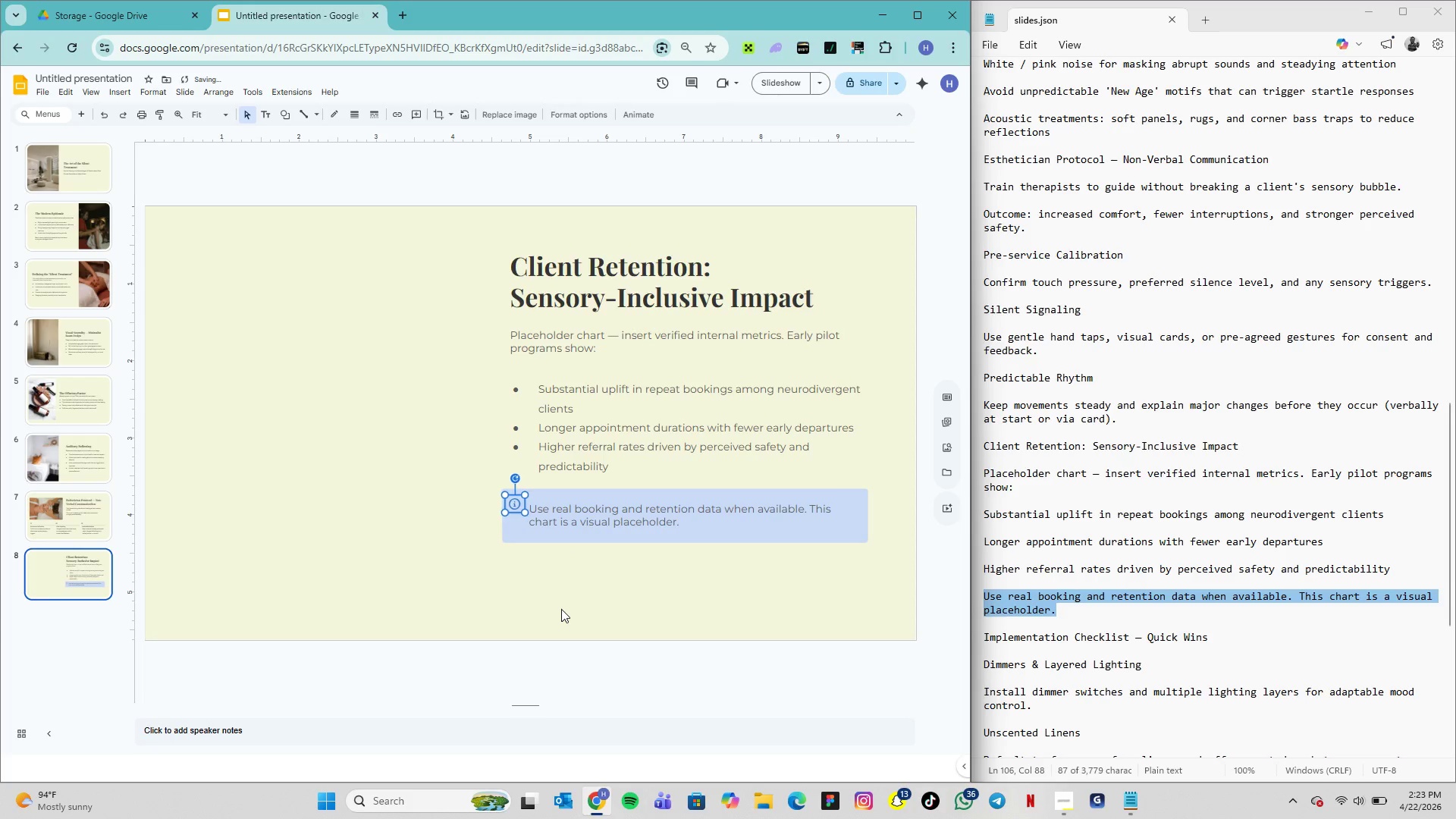 
key(ArrowLeft)
 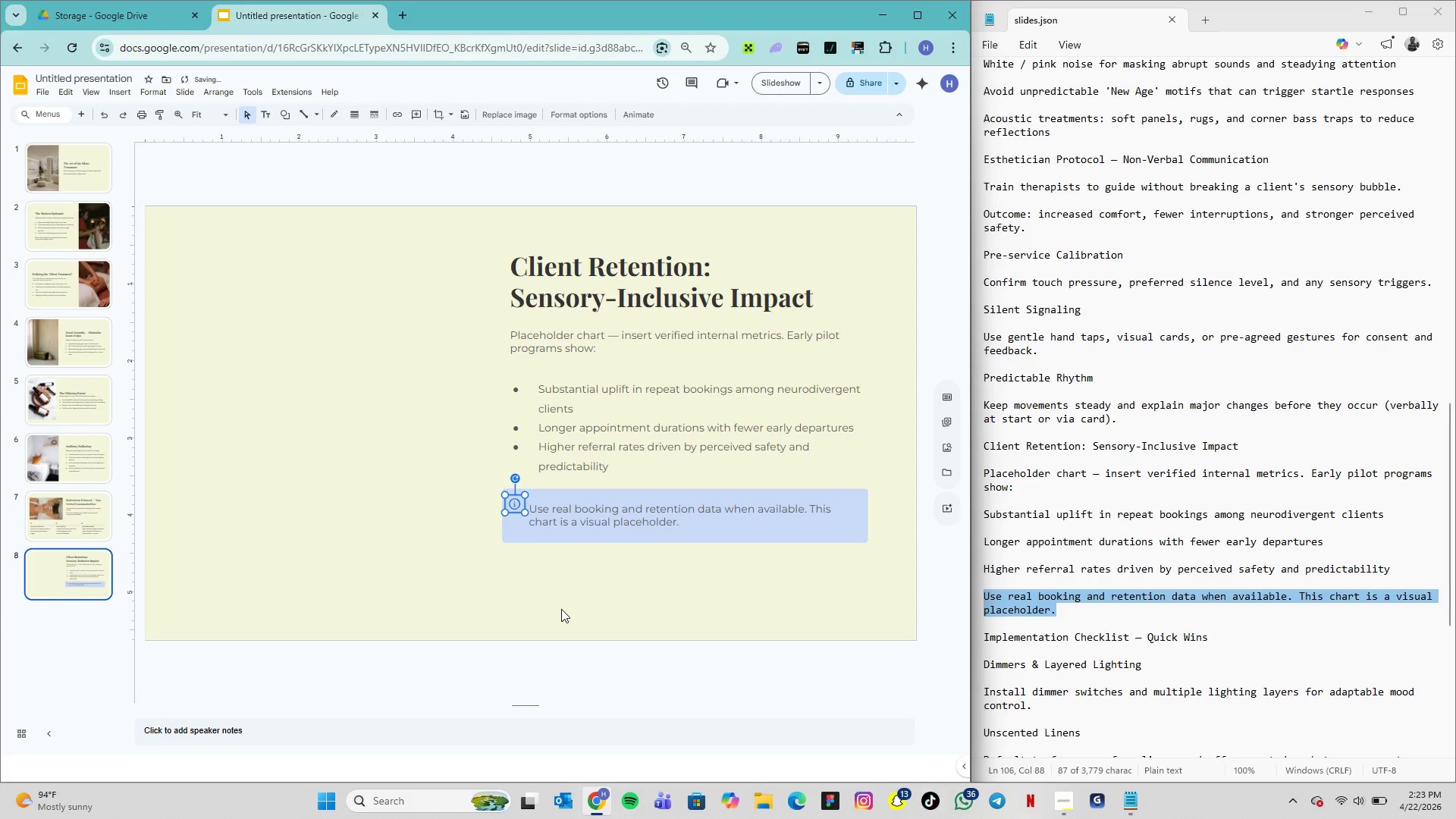 
key(ArrowLeft)
 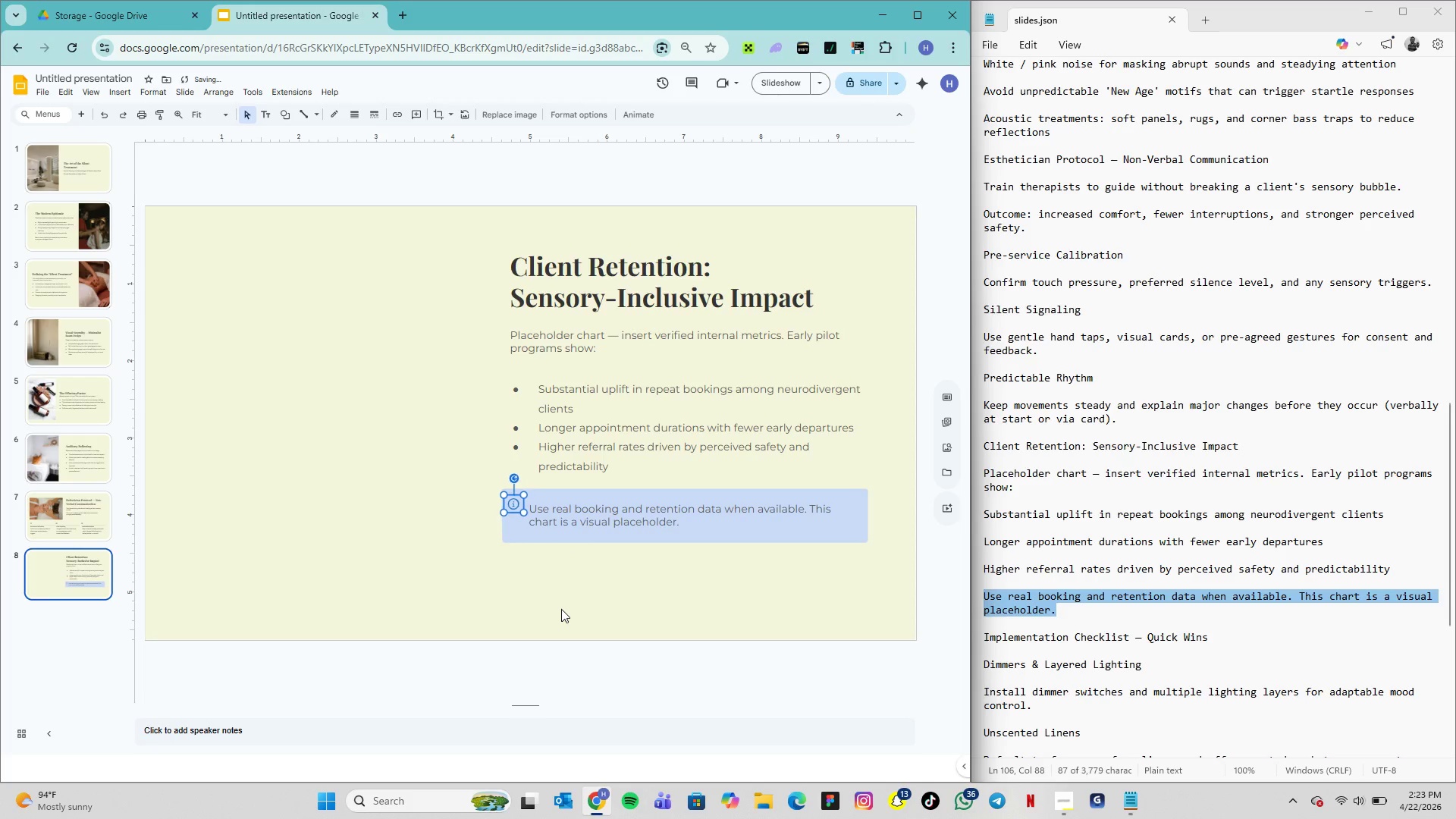 
key(ArrowLeft)
 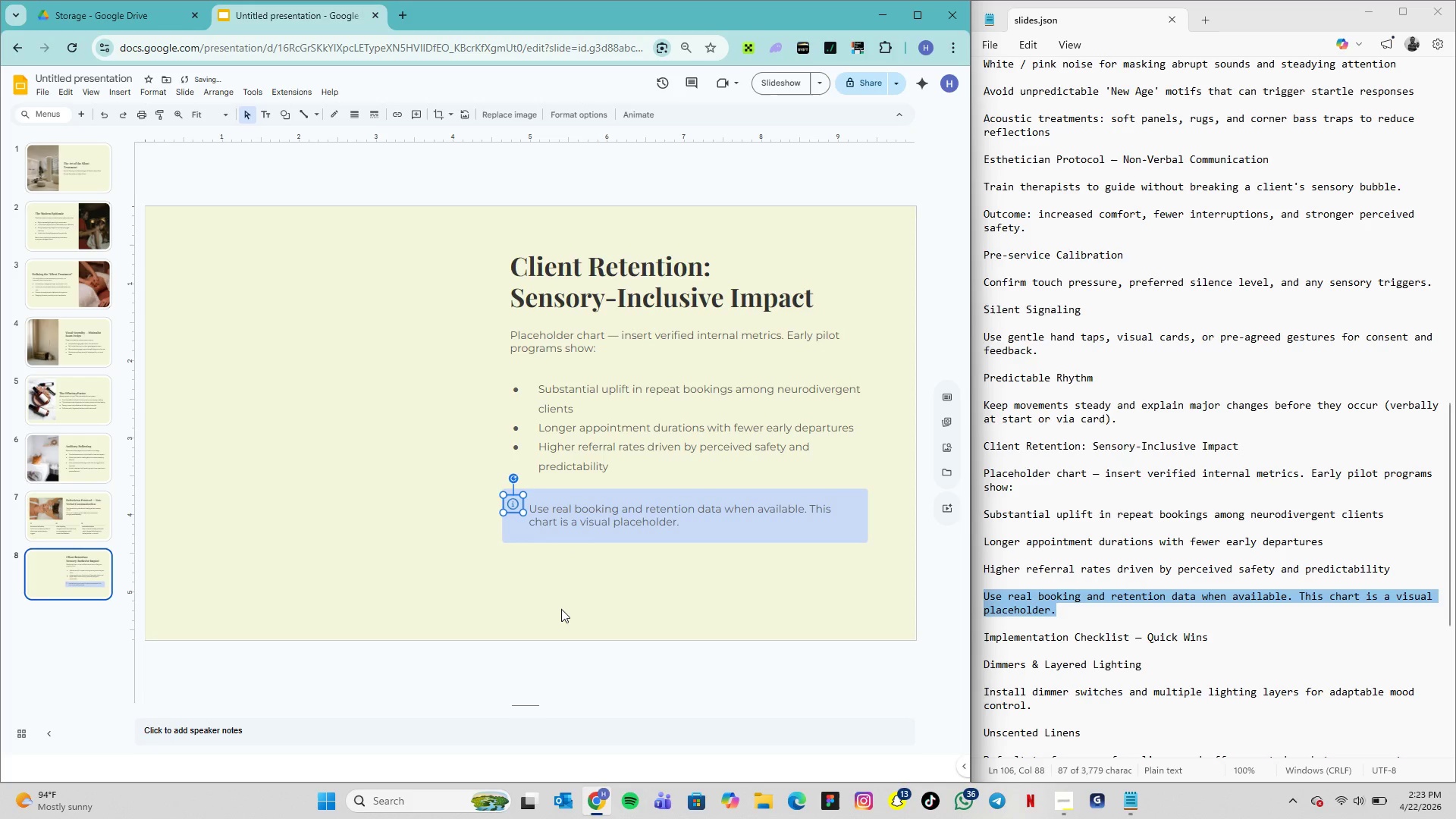 
key(ArrowLeft)
 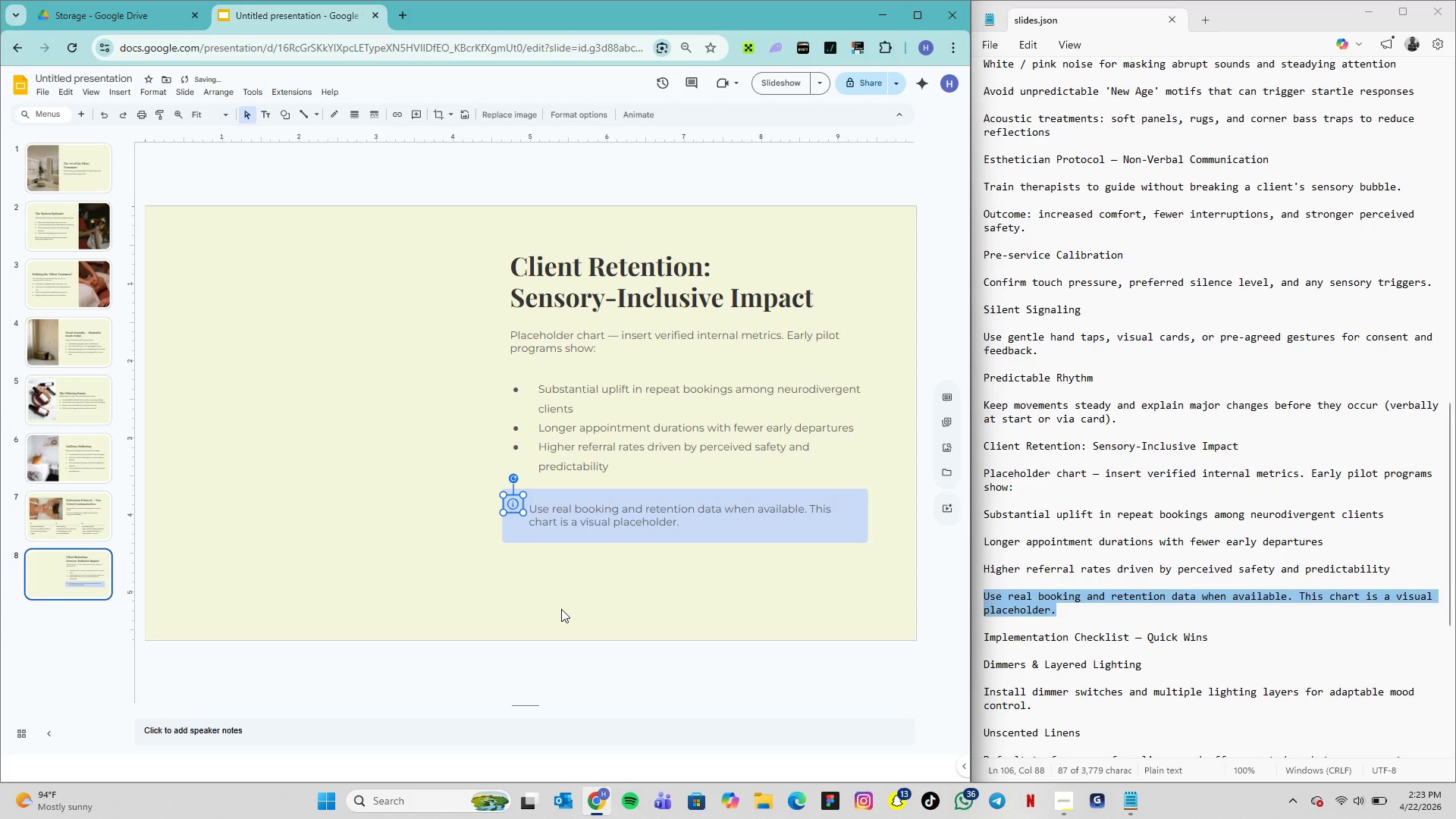 
key(ArrowRight)
 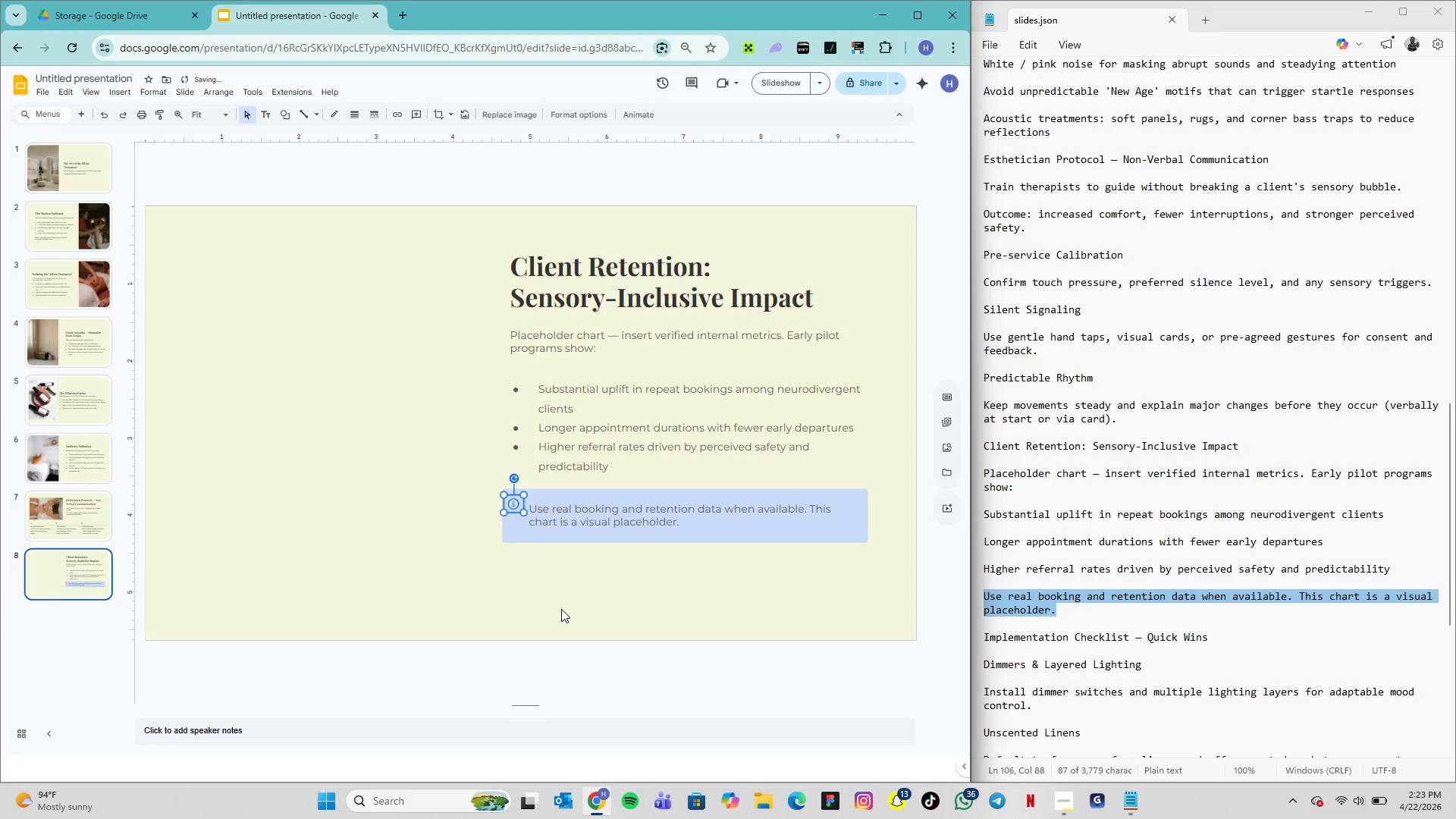 
key(ArrowRight)
 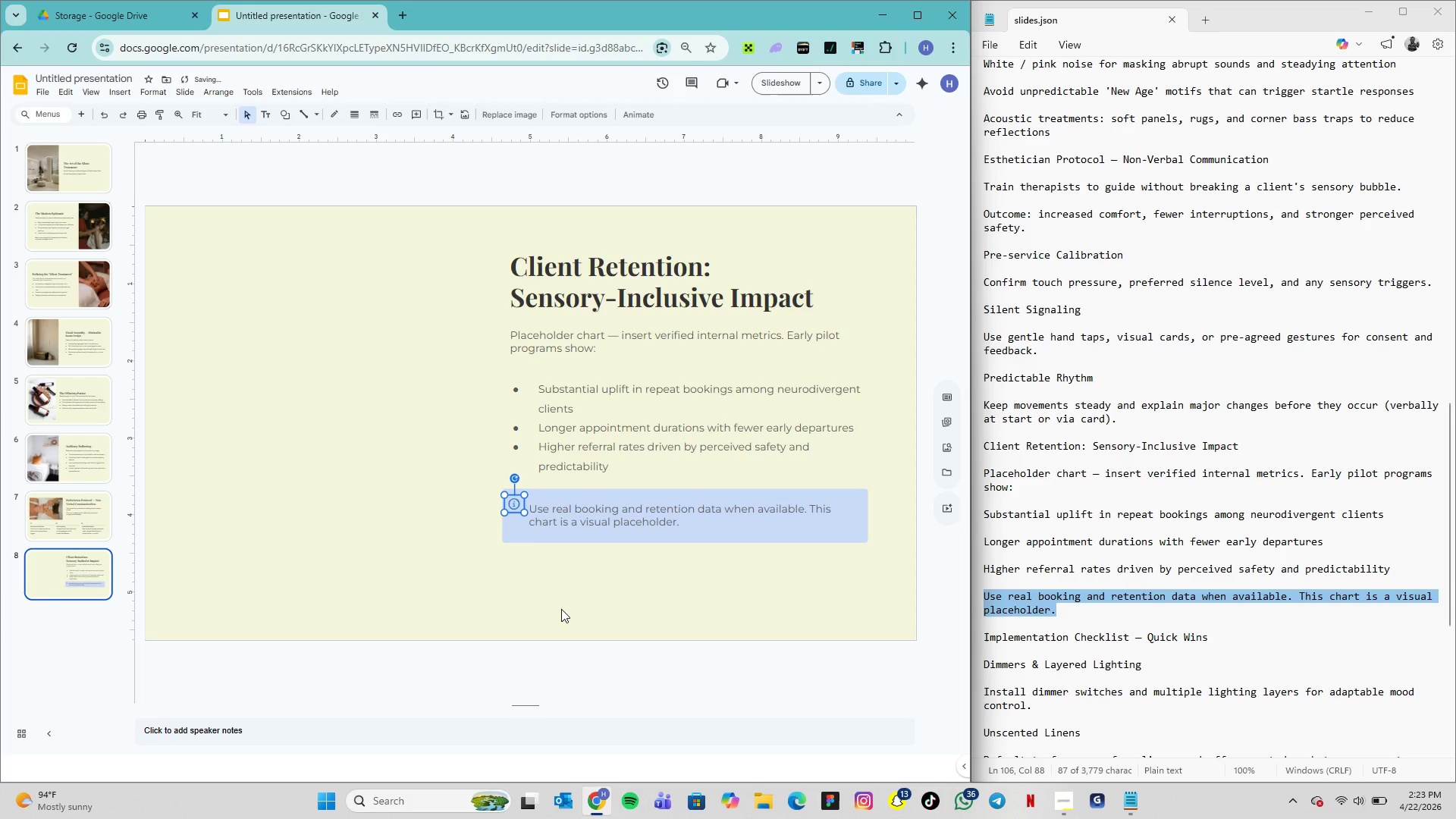 
key(ArrowRight)
 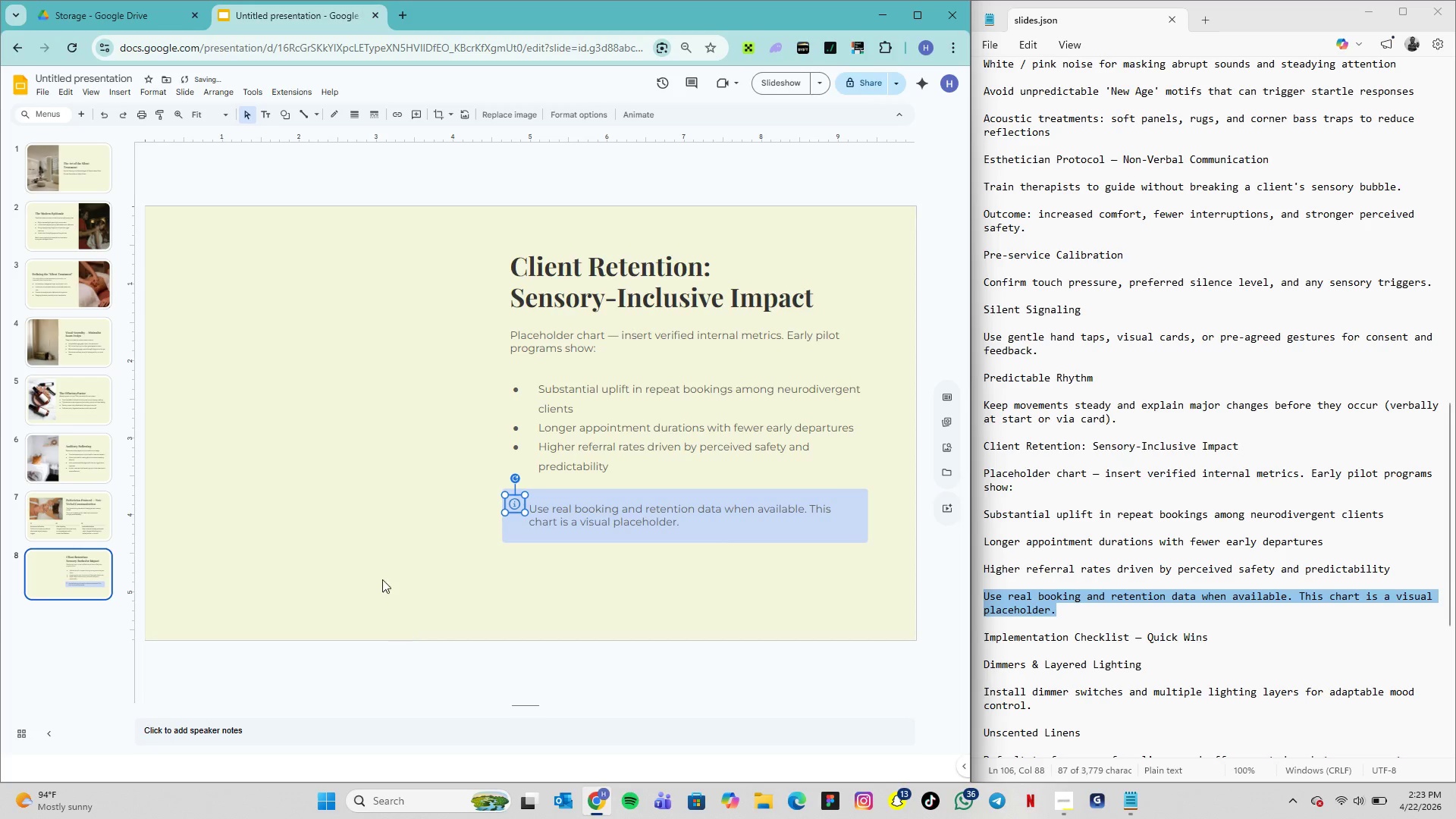 
left_click([368, 551])
 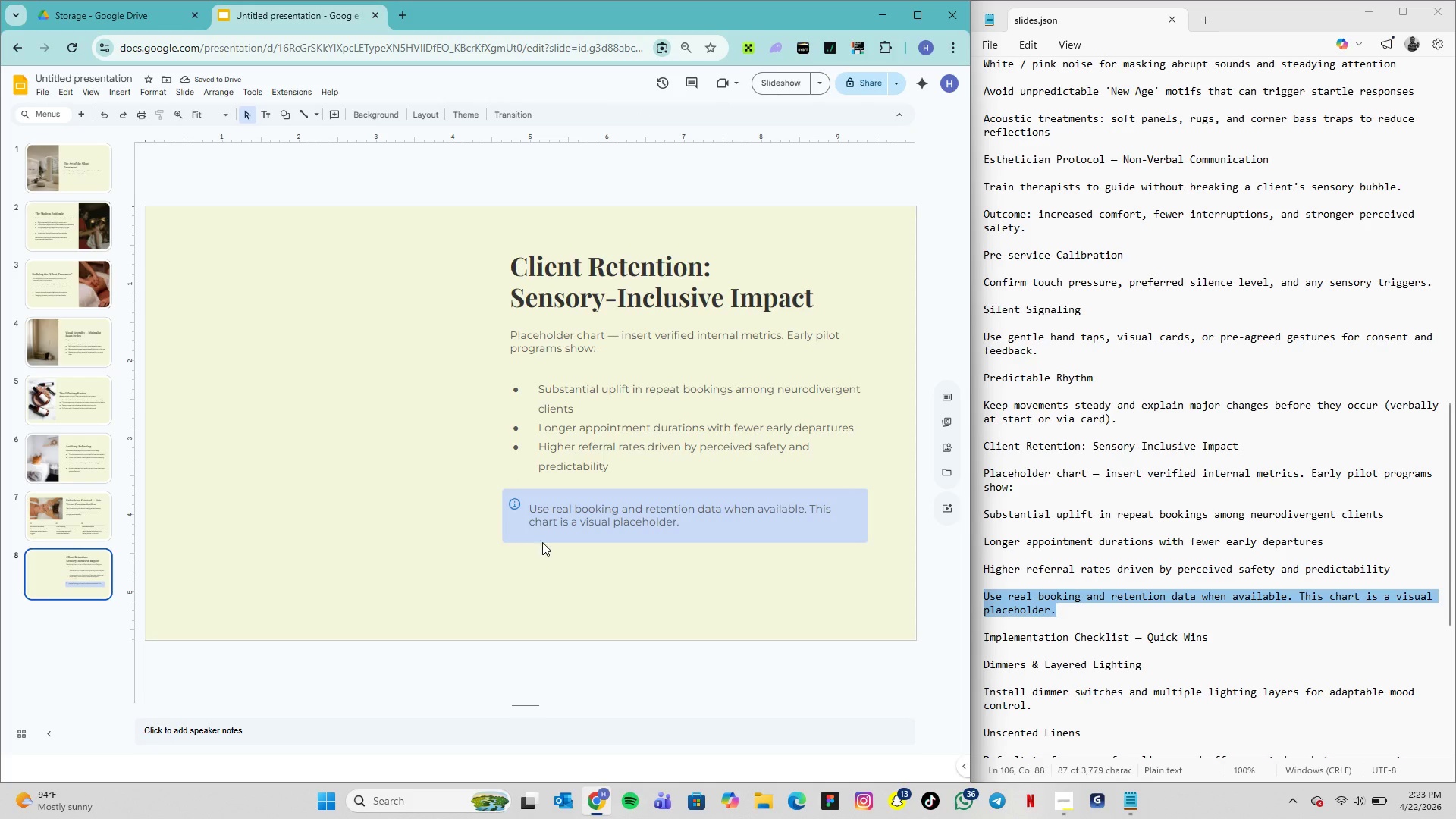 
left_click([516, 499])
 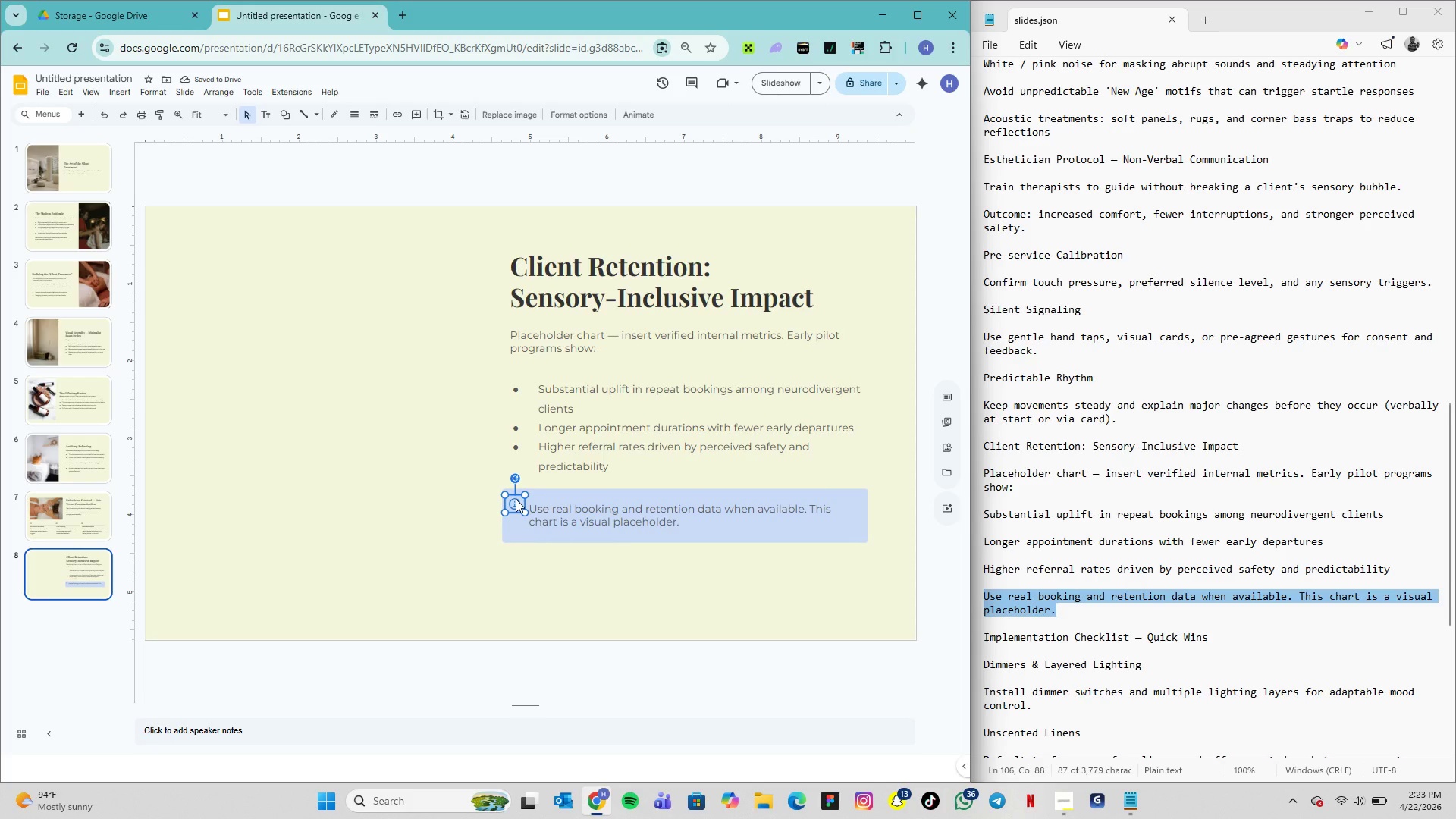 
key(ArrowDown)
 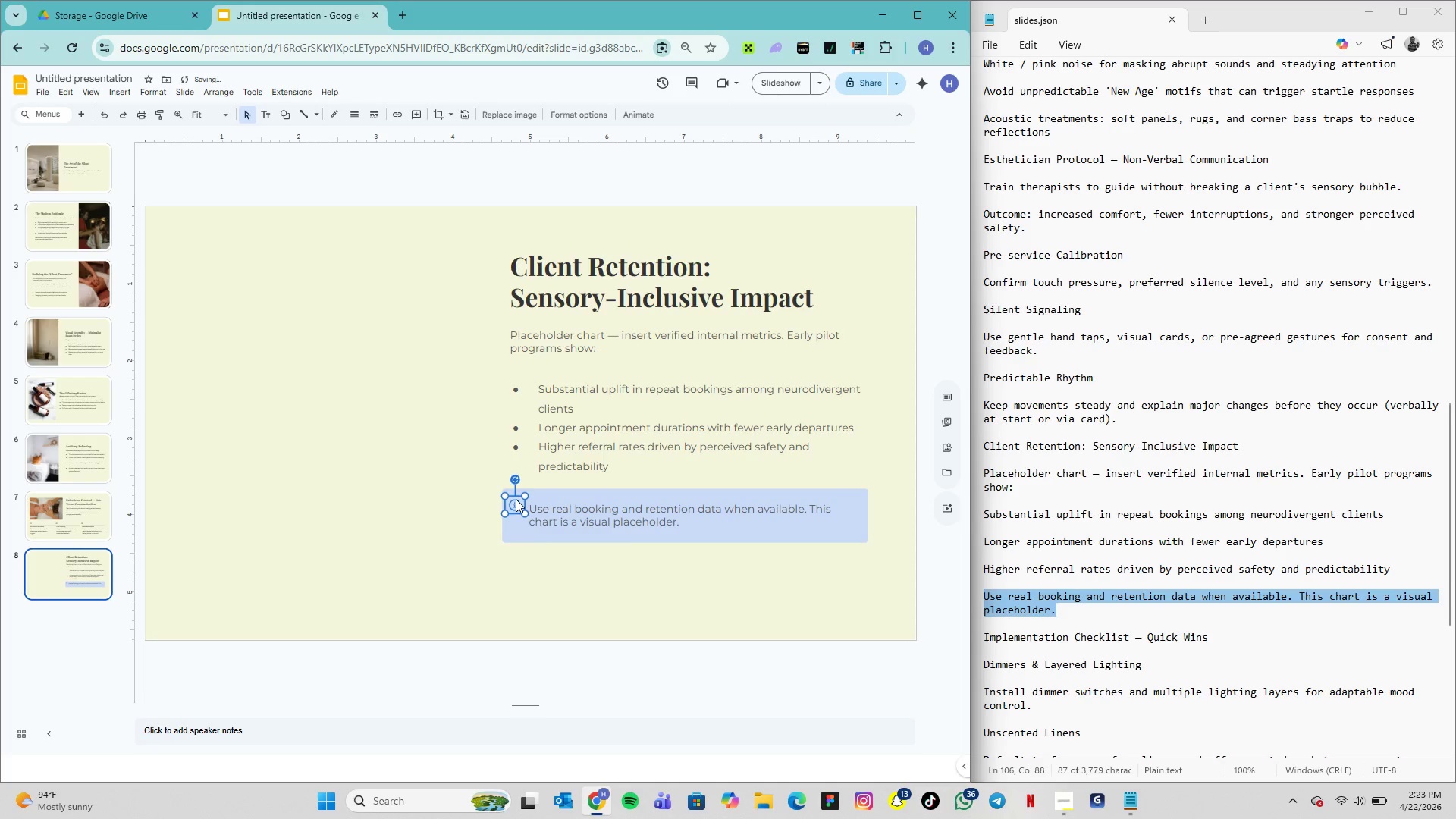 
key(ArrowDown)
 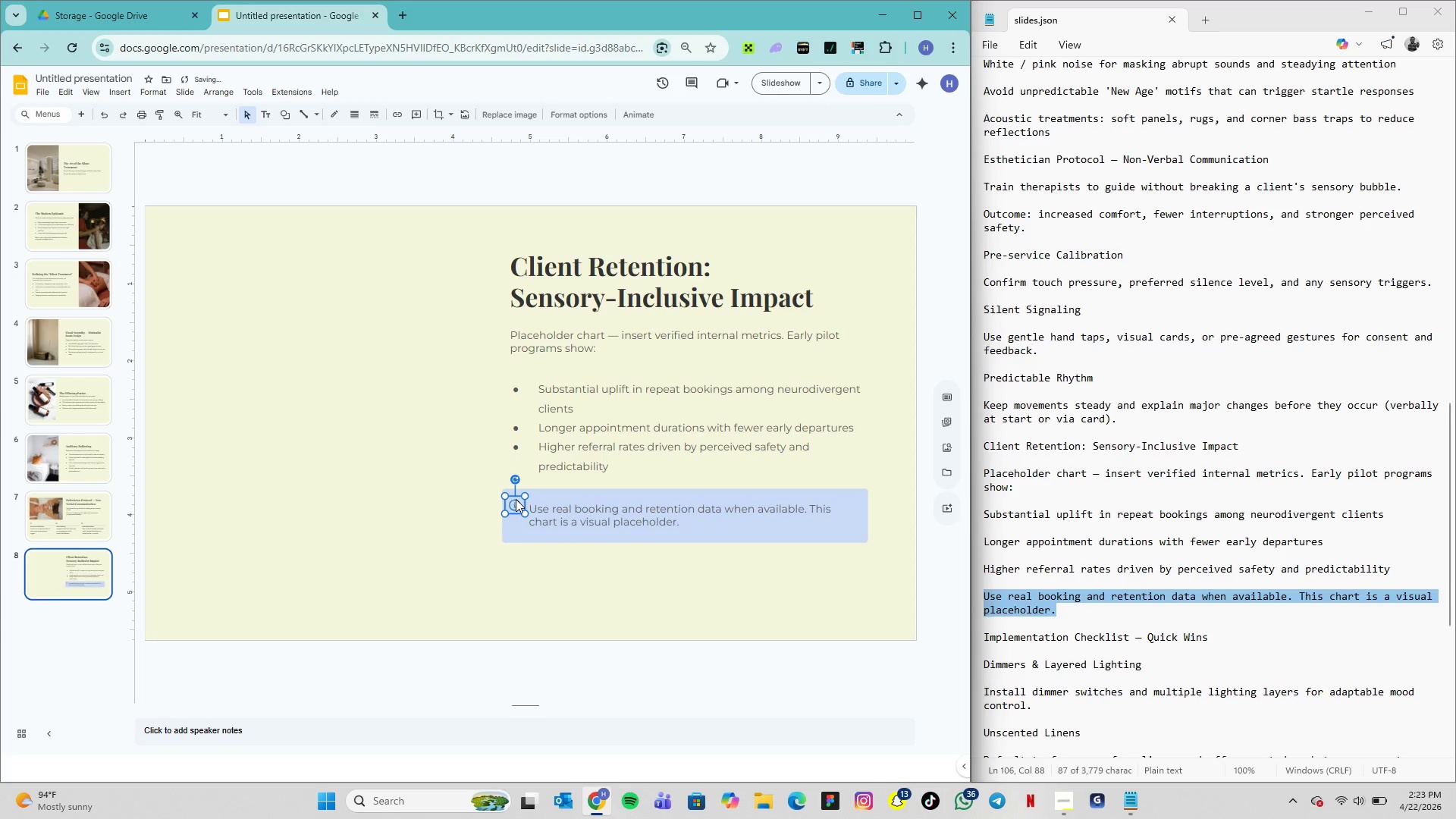 
key(ArrowDown)
 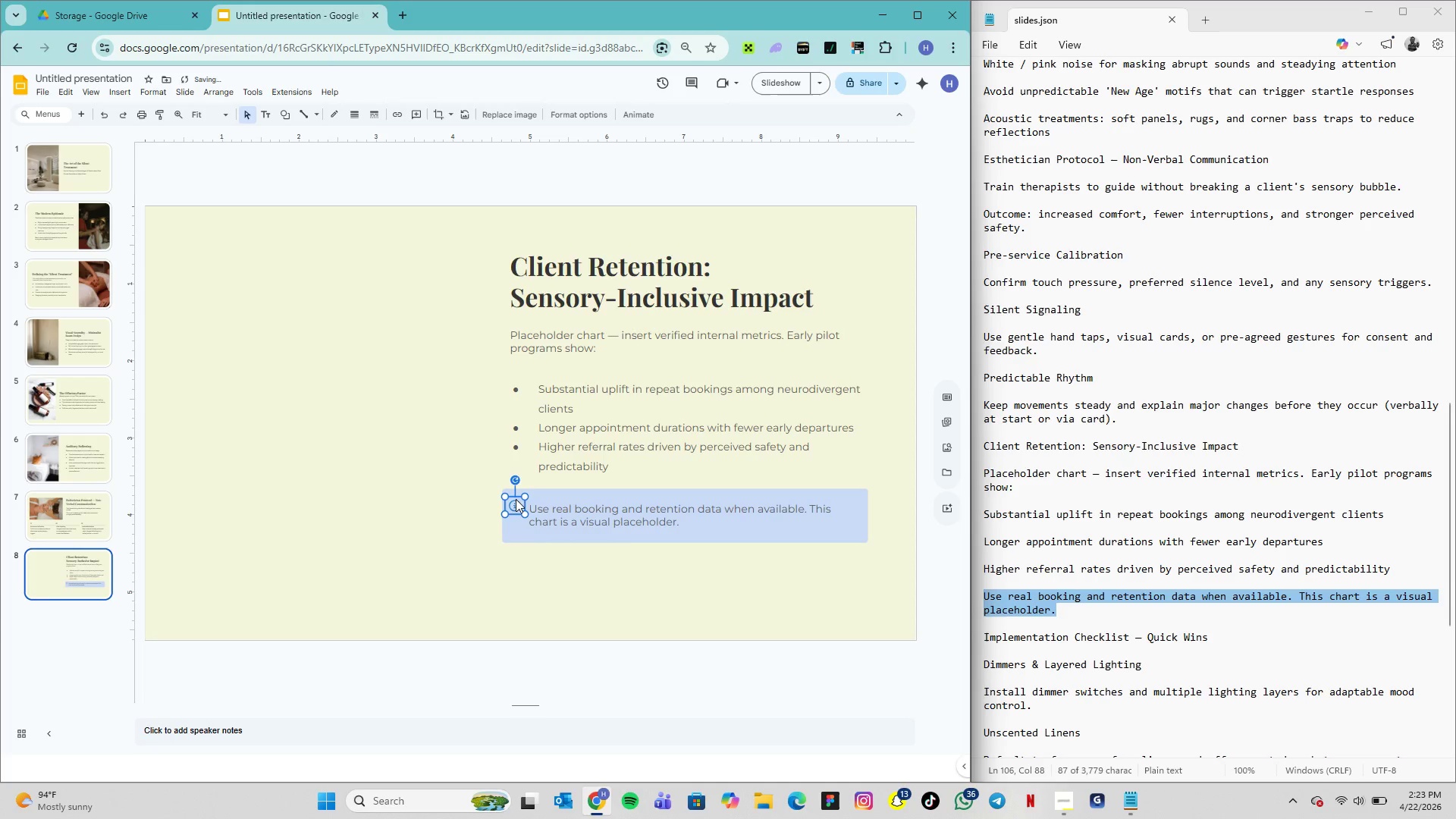 
key(ArrowDown)
 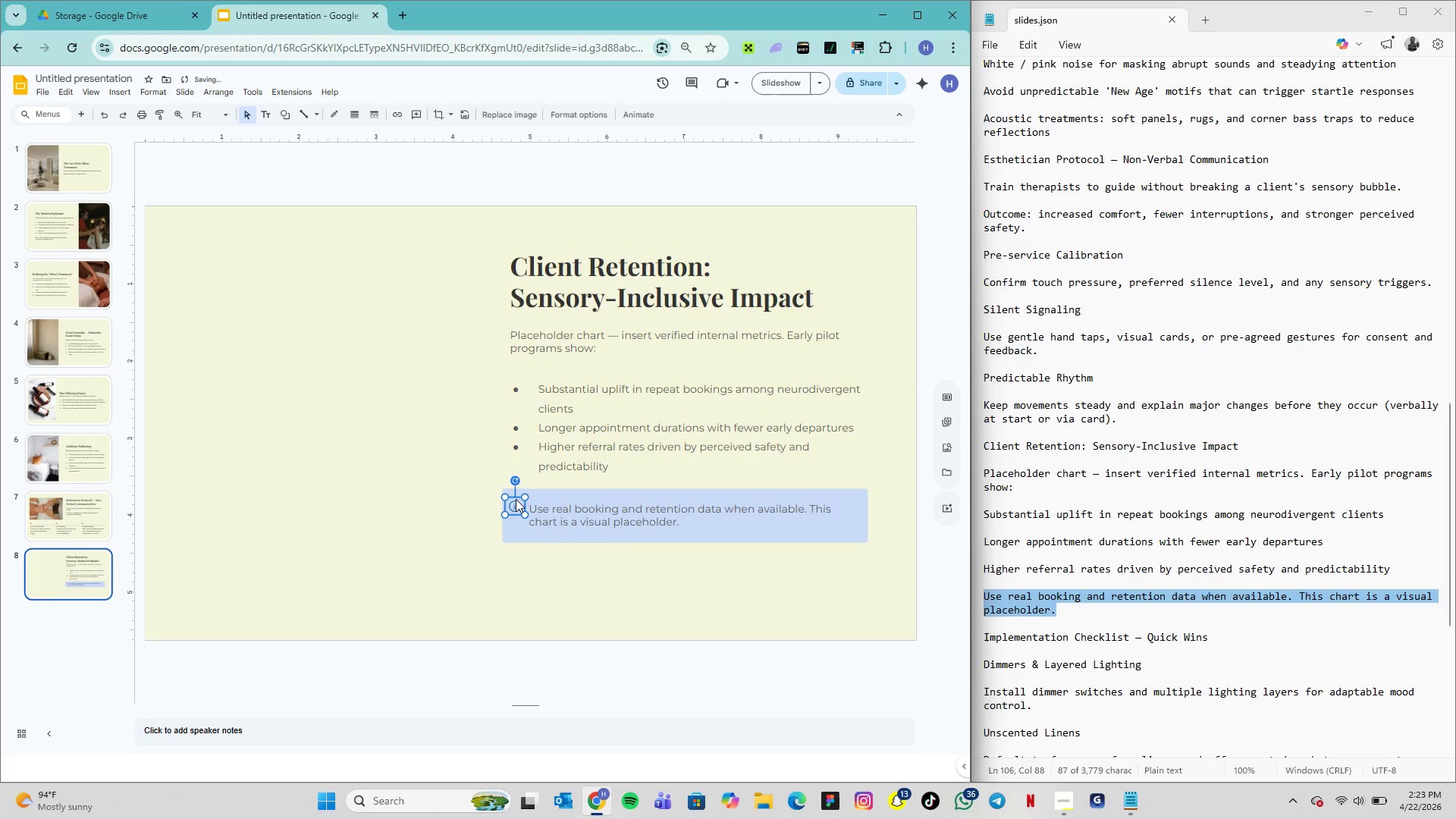 
key(ArrowDown)
 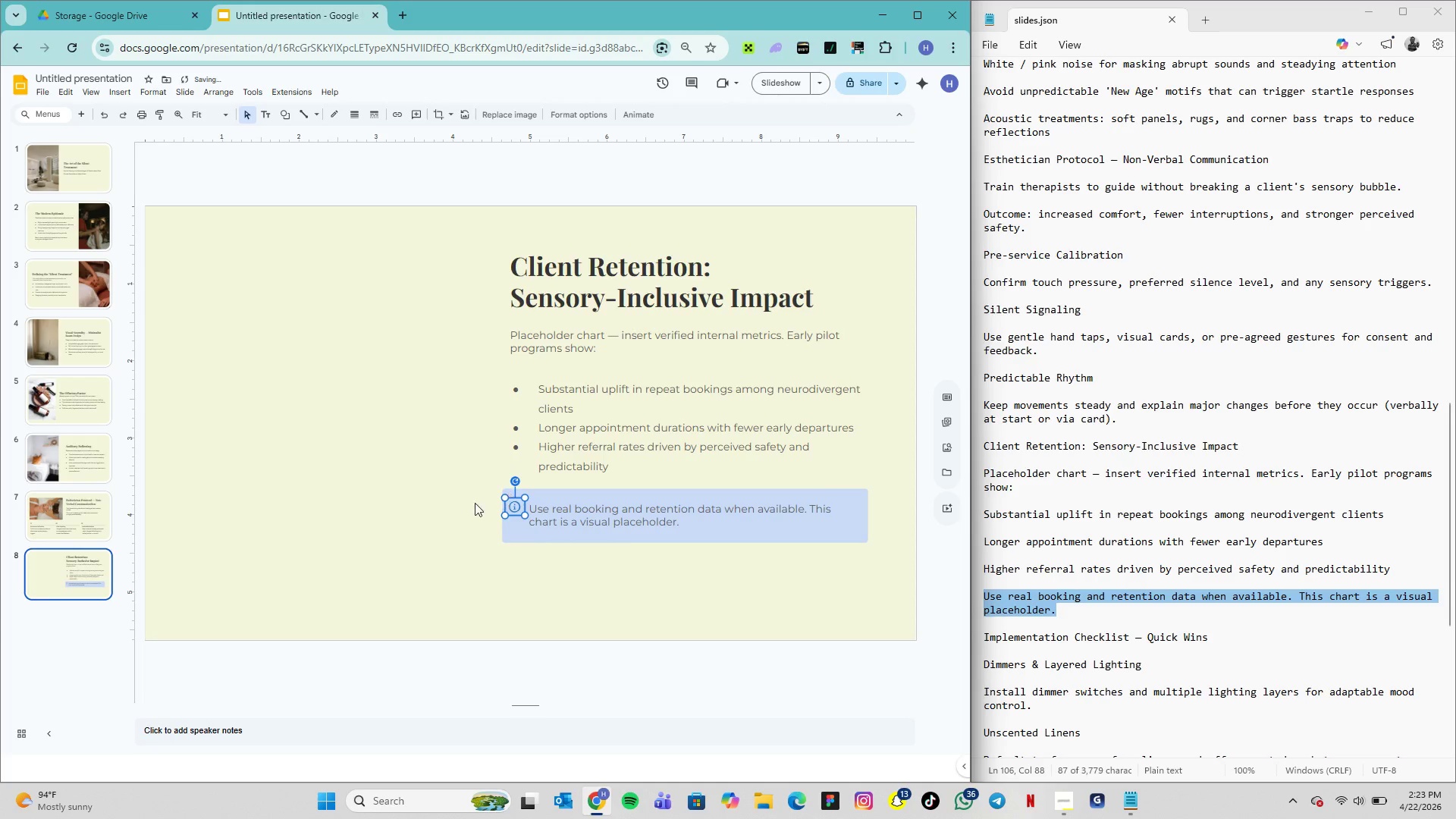 
left_click([466, 503])
 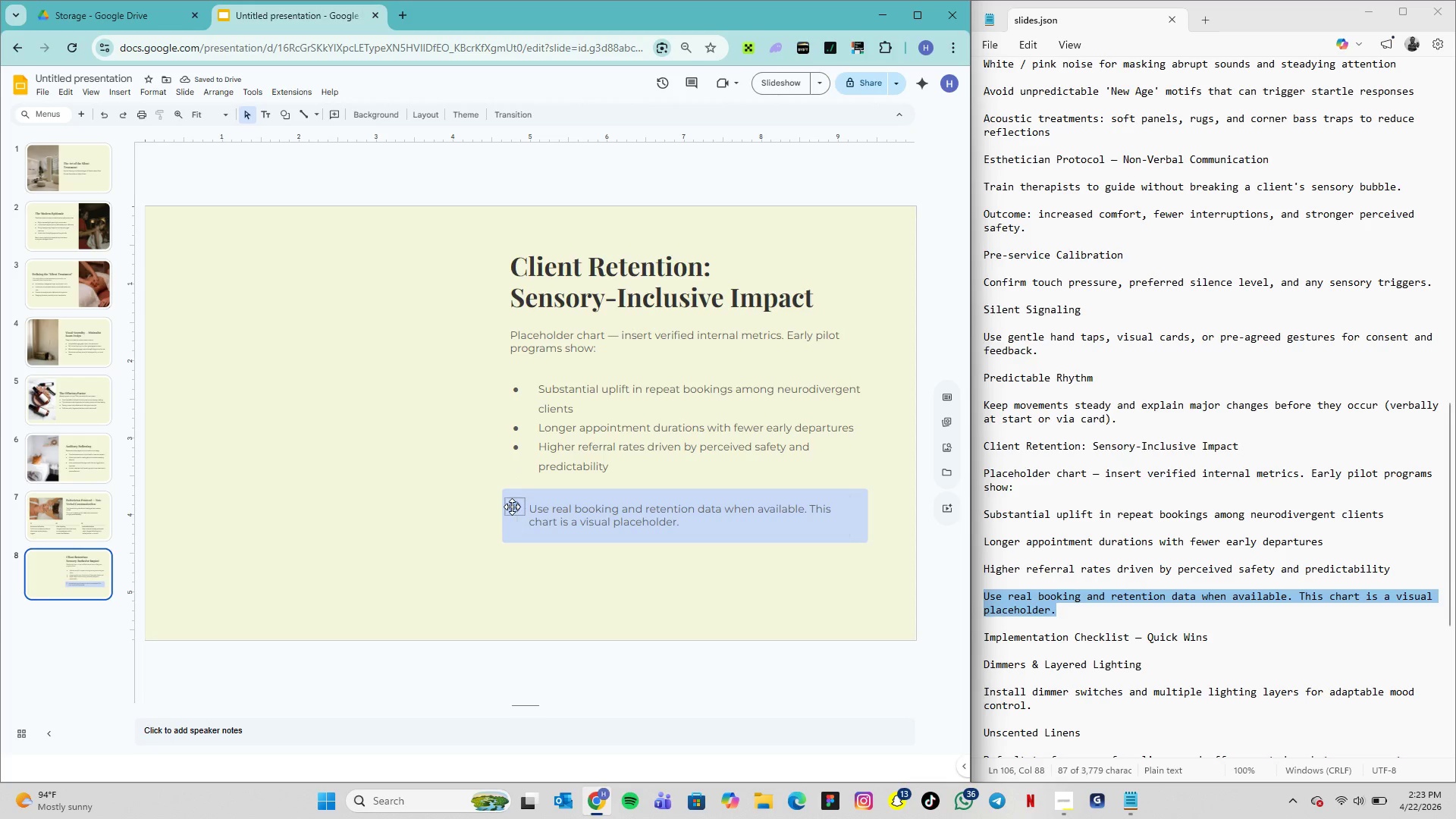 
left_click([510, 506])
 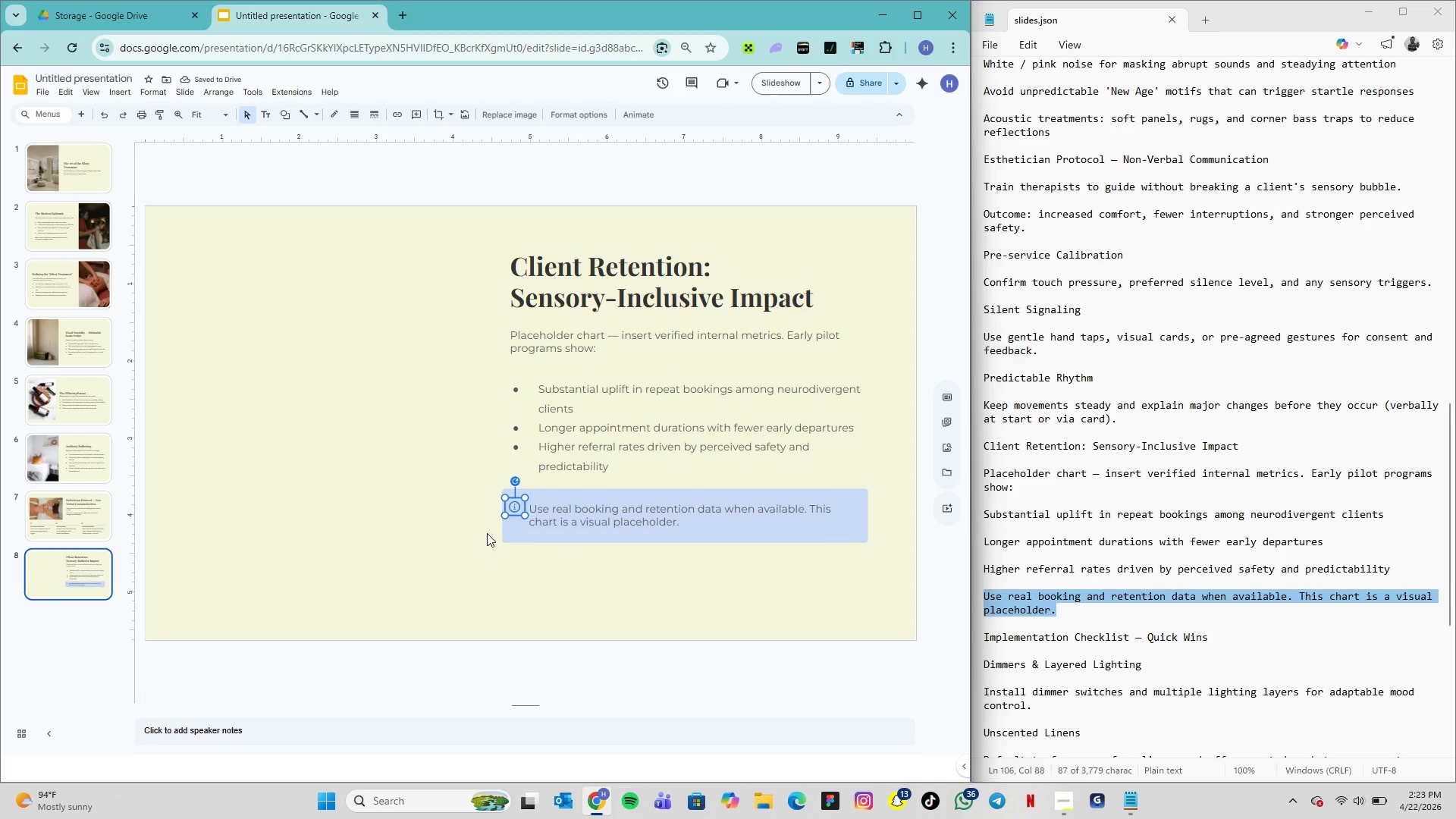 
key(ArrowDown)
 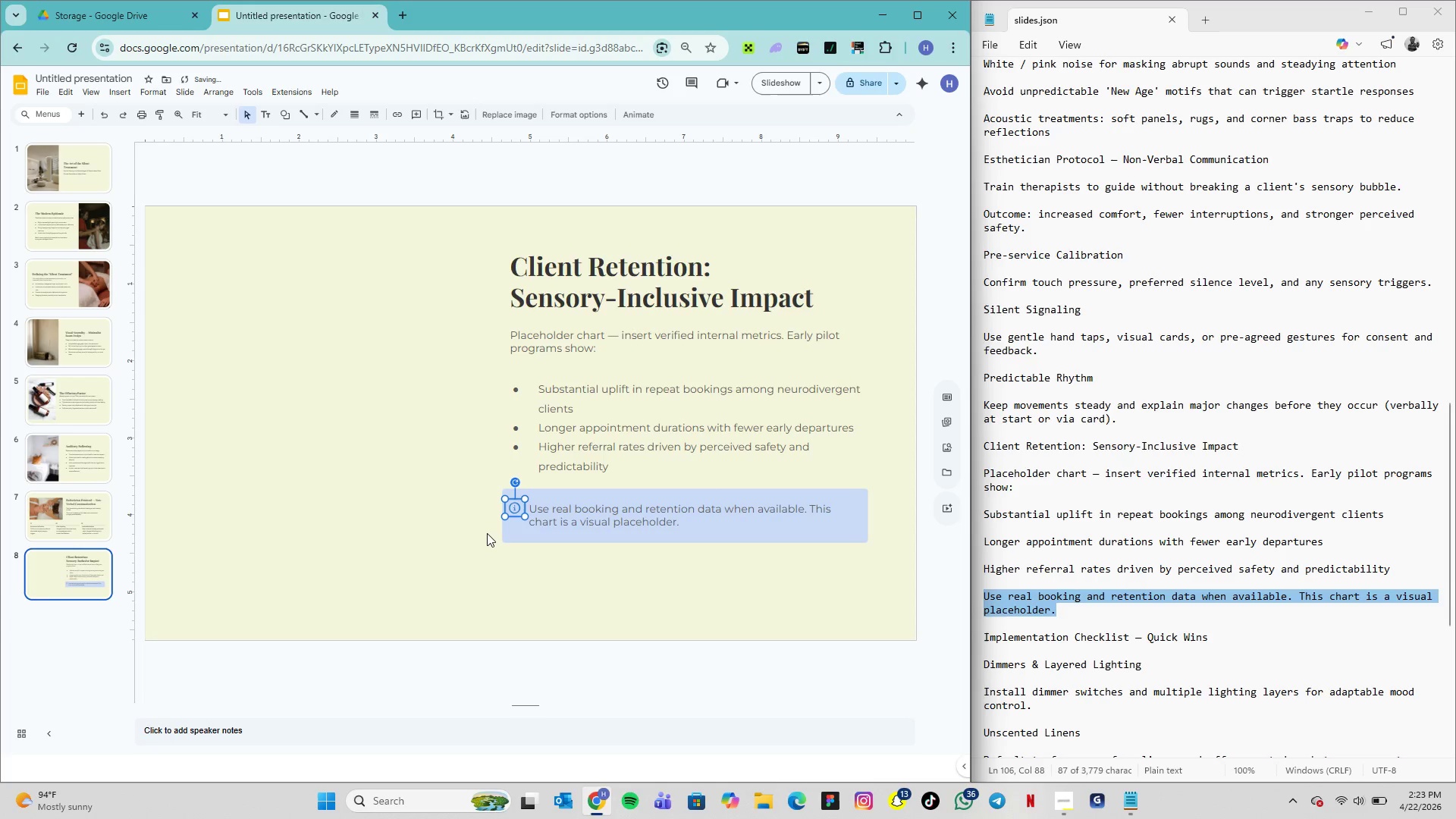 
key(ArrowDown)
 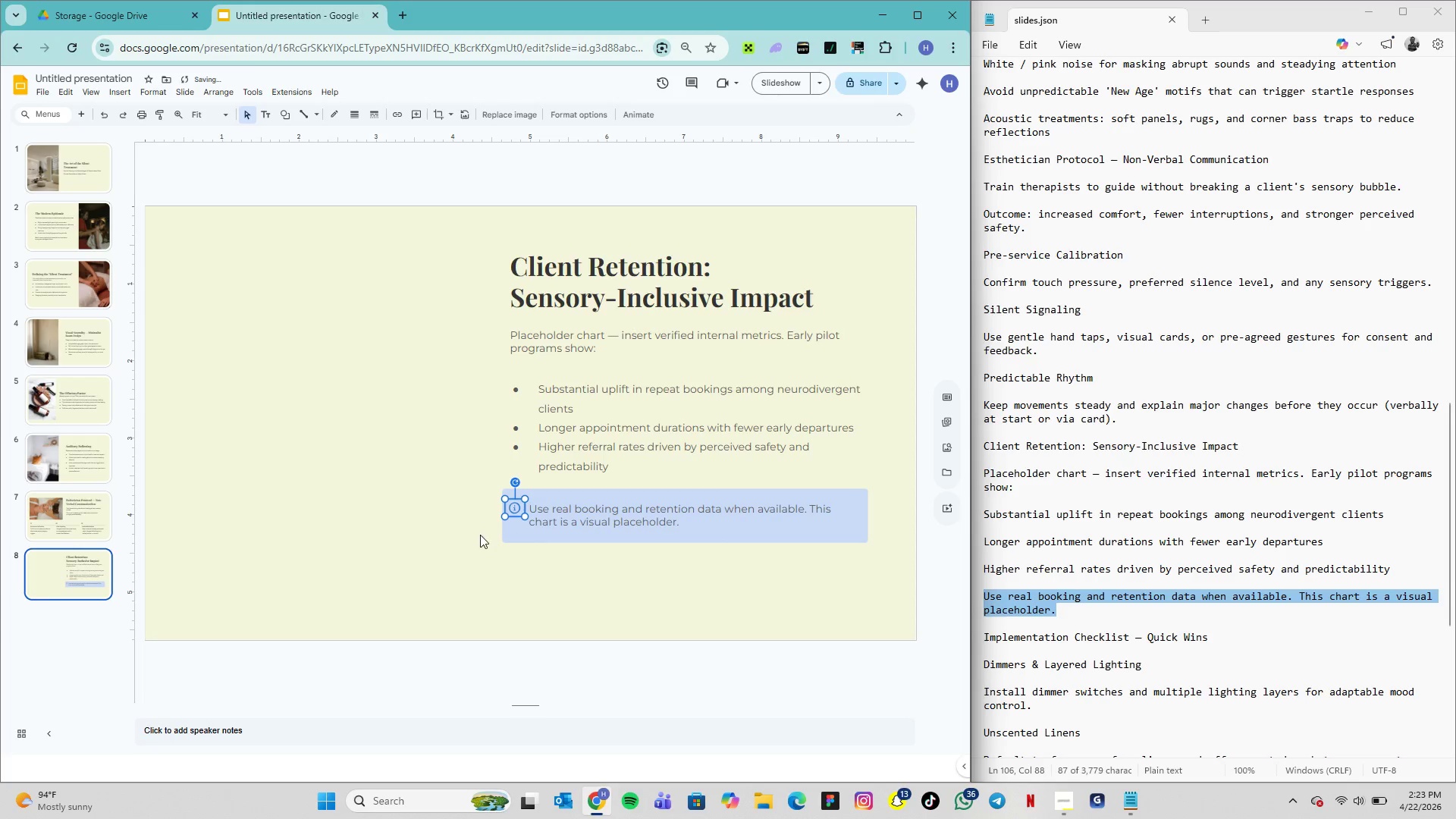 
left_click([474, 532])
 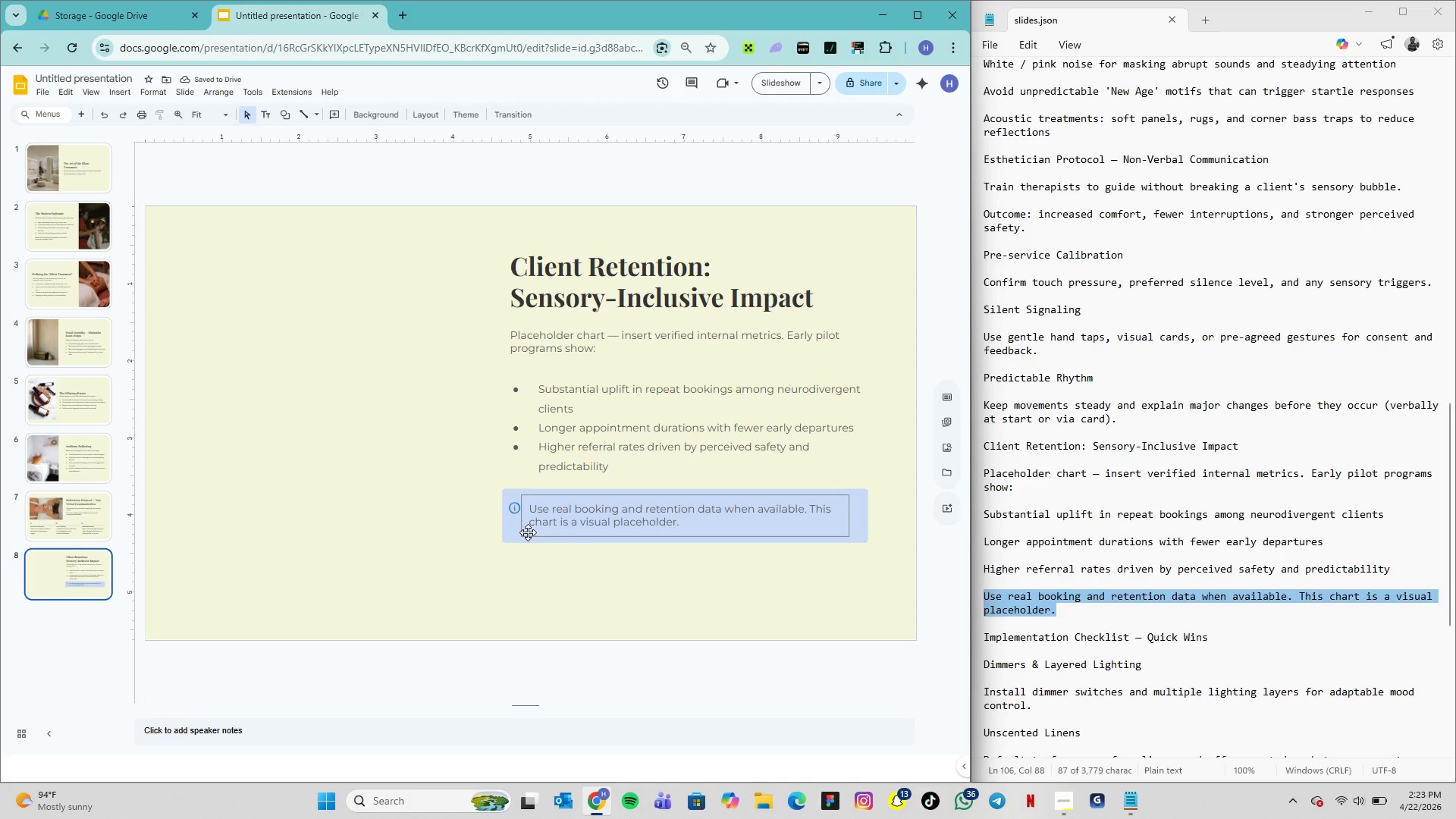 
left_click([528, 532])
 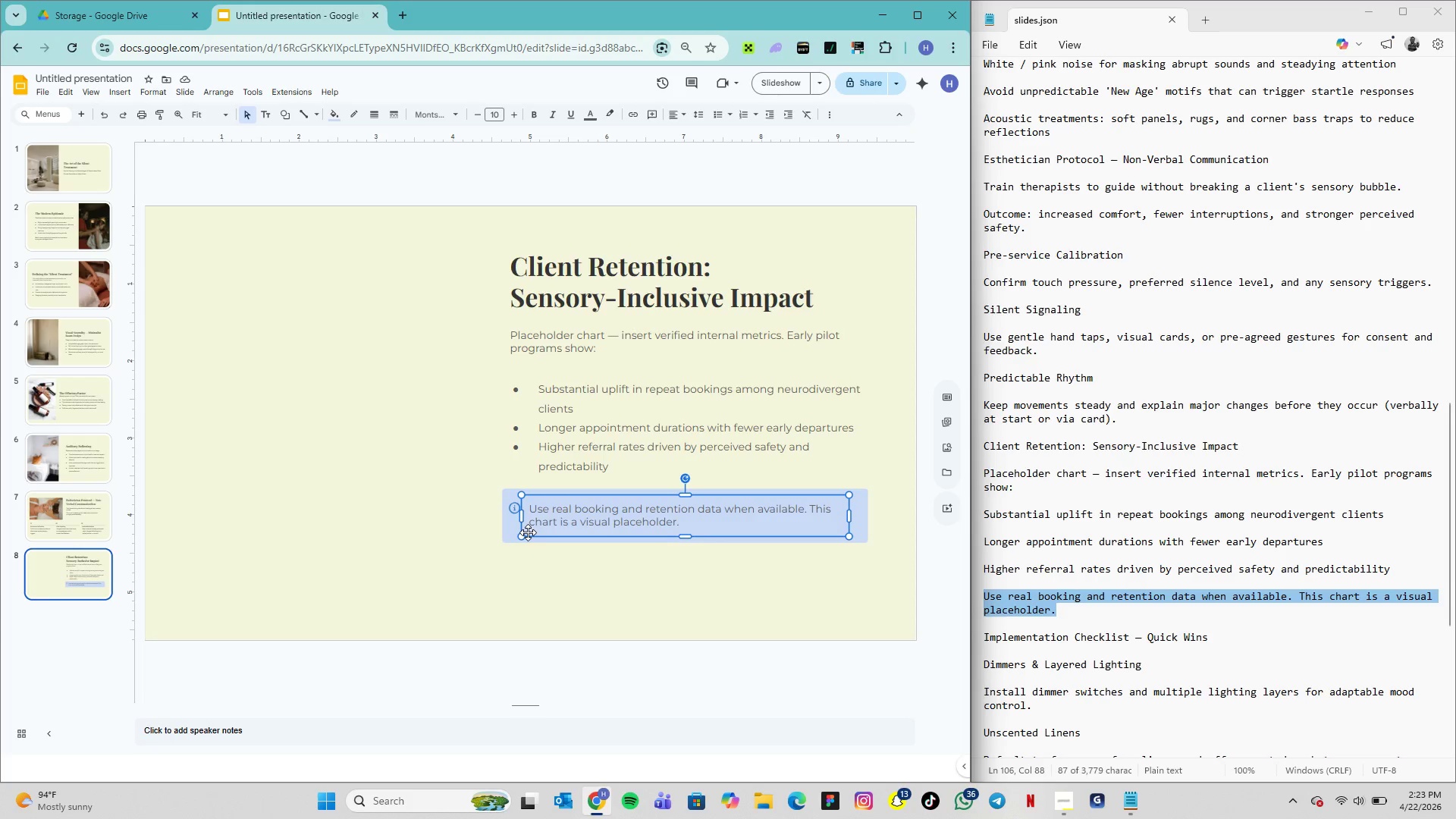 
hold_key(key=ShiftLeft, duration=4.73)
left_click([514, 535])
 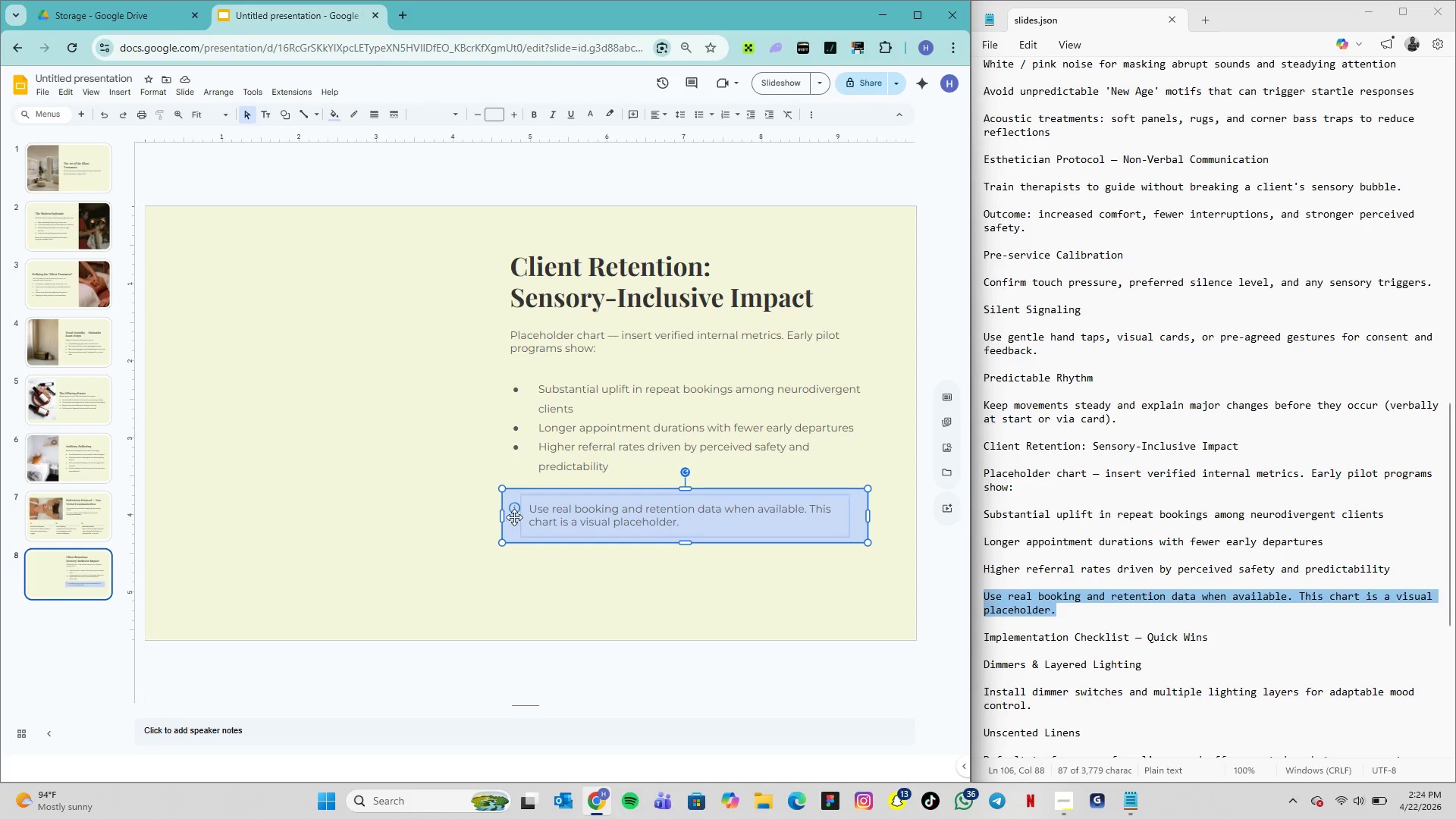 
left_click([514, 511])
 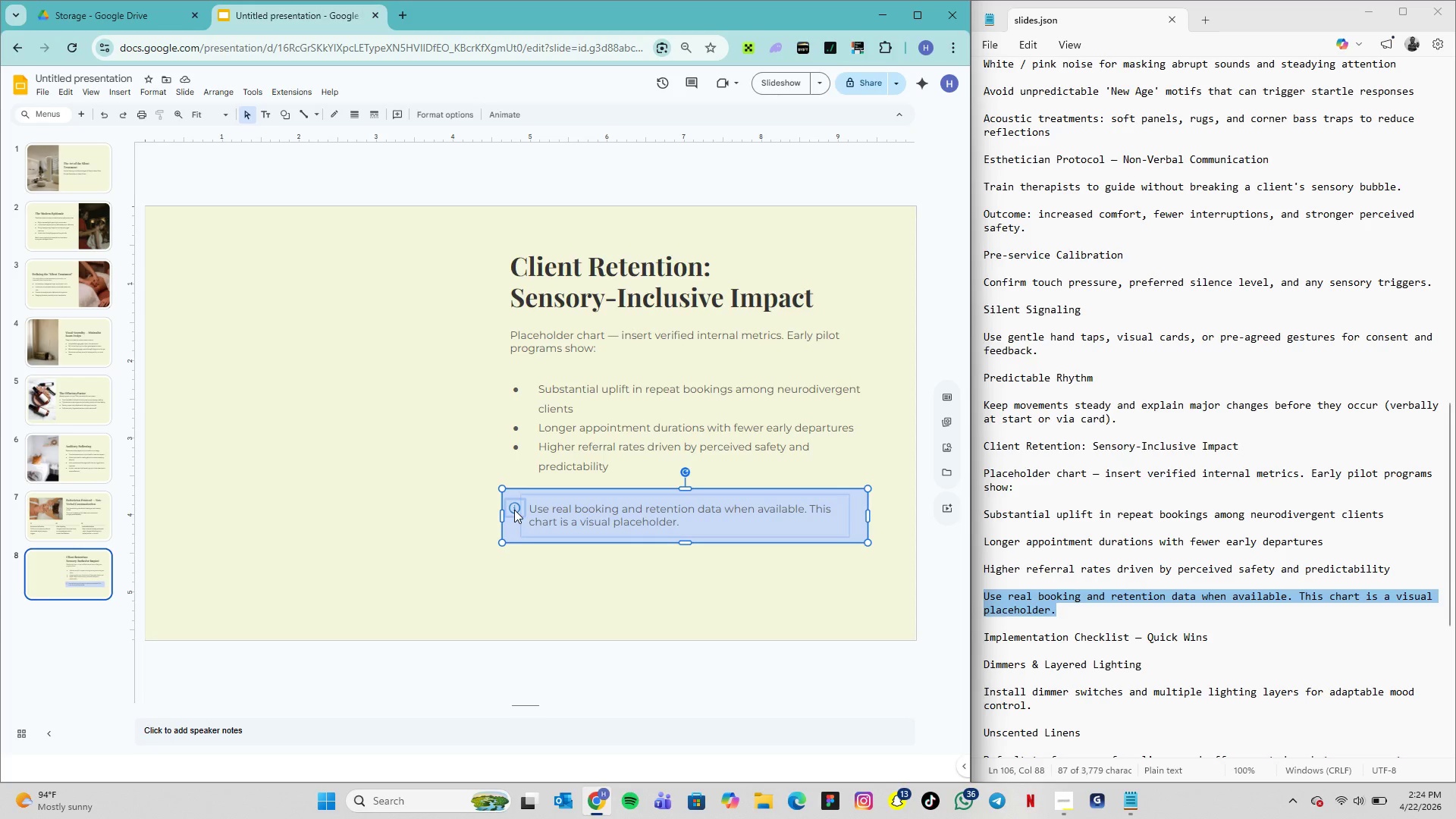 
right_click([514, 510])
 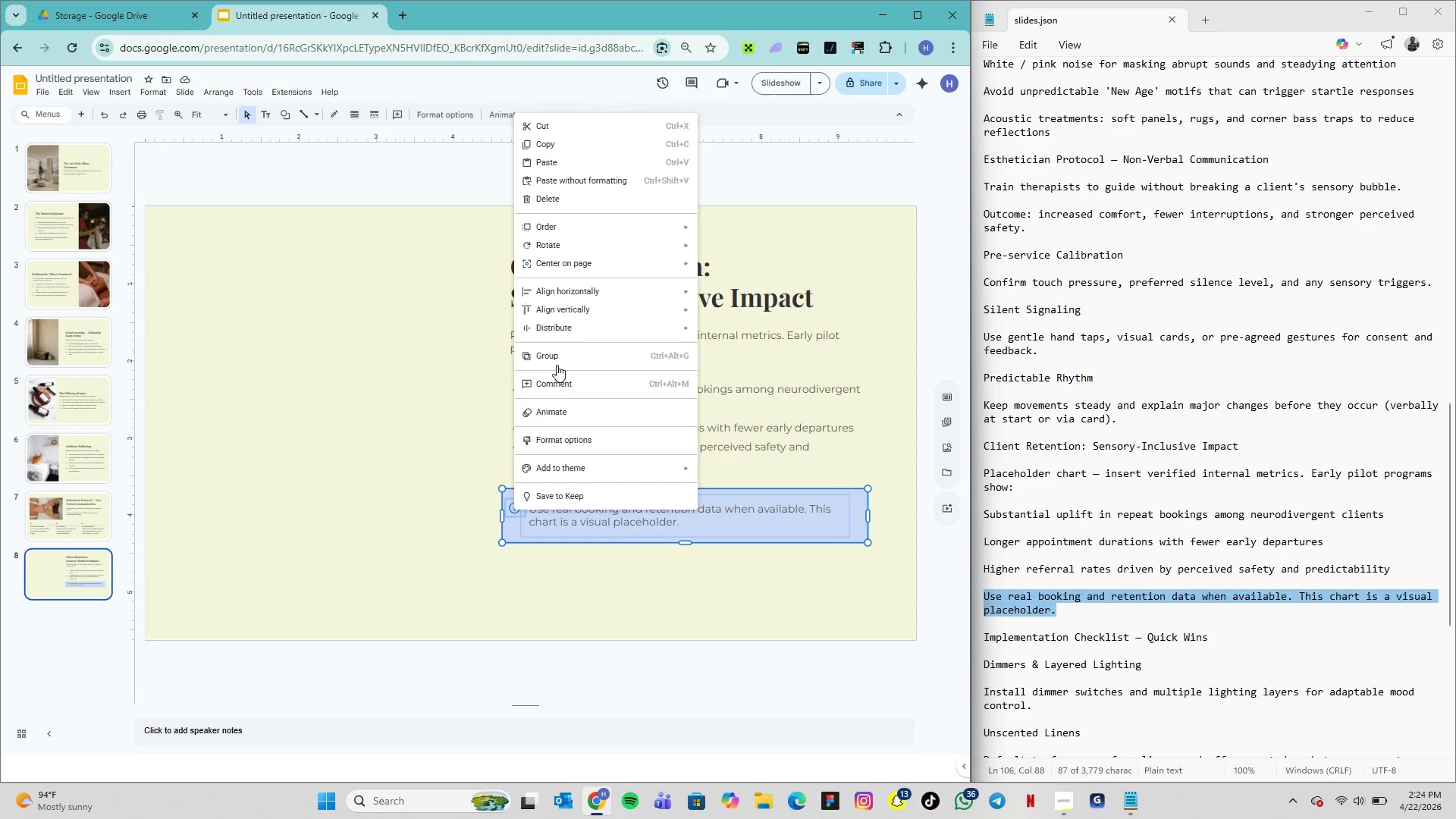 
left_click([557, 362])
 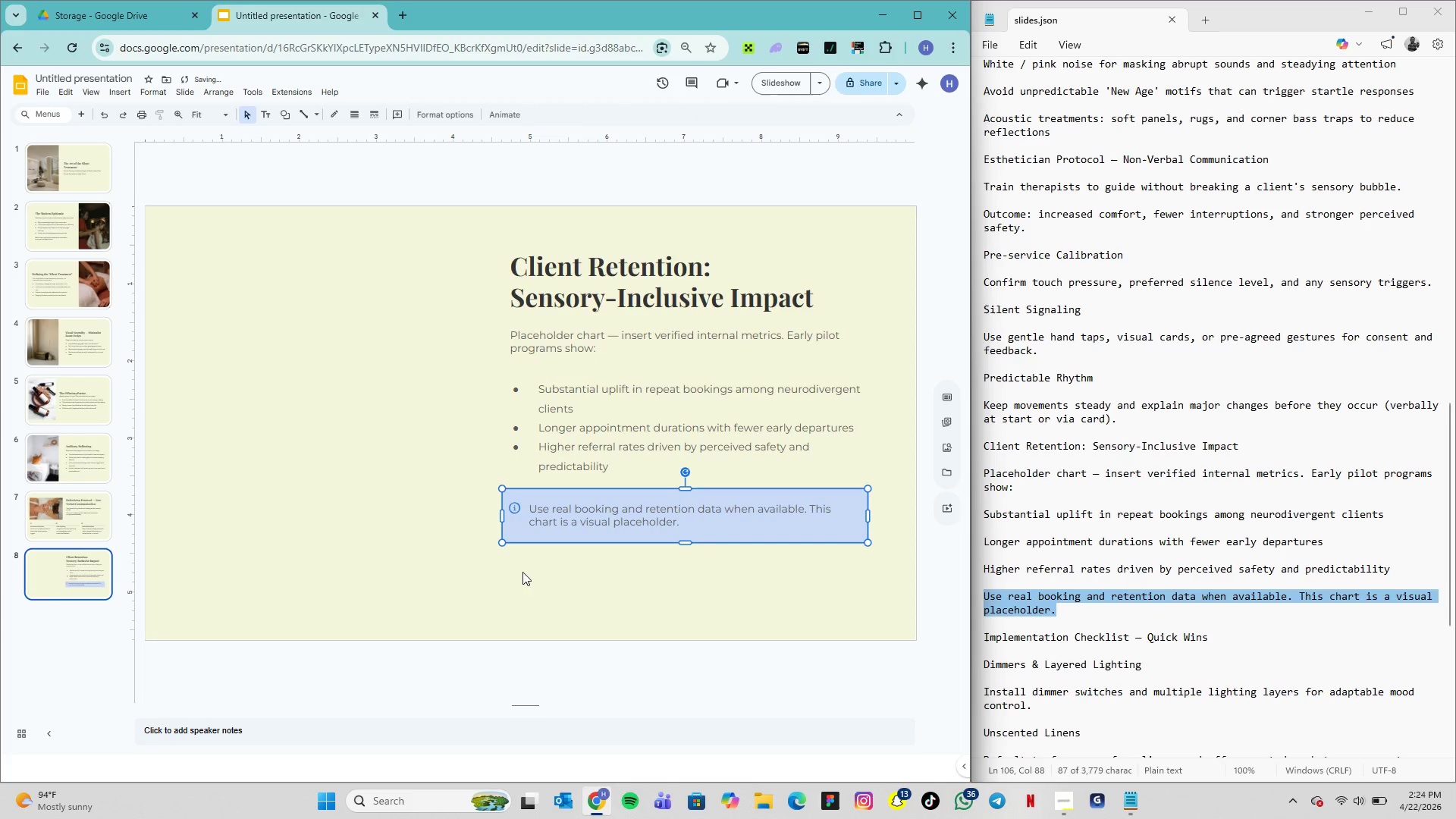 
left_click([526, 582])
 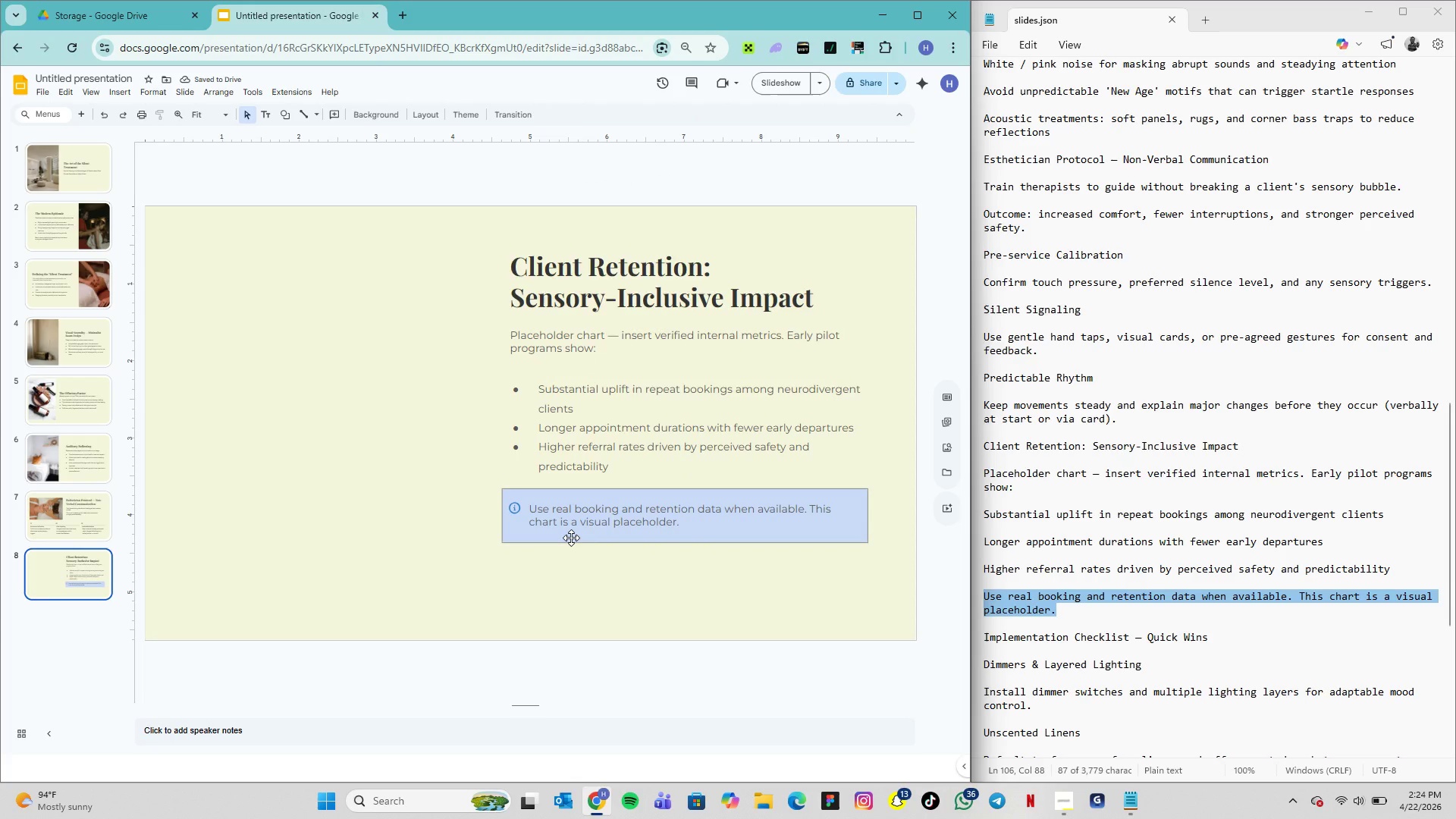 
left_click([571, 538])
 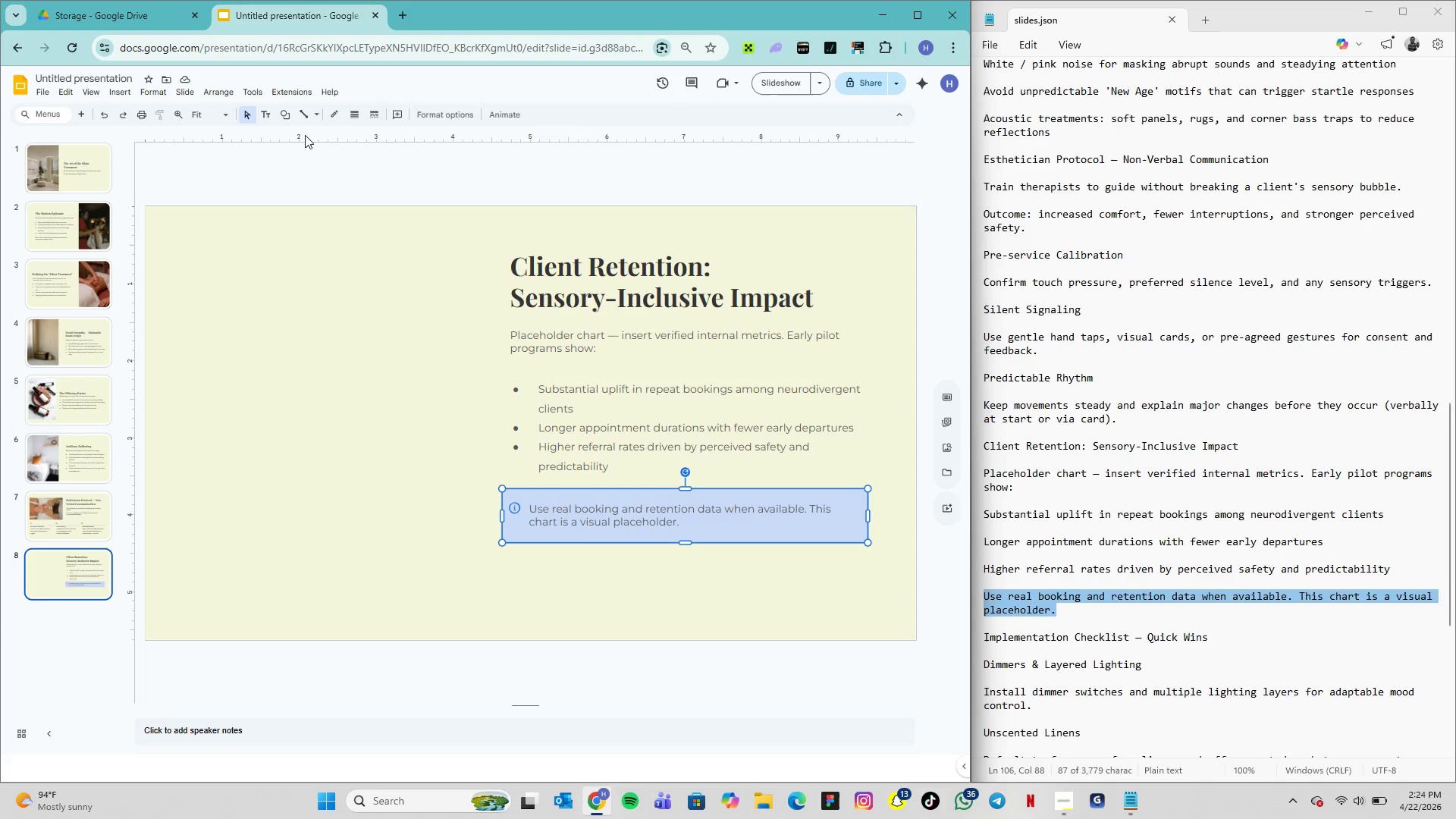 
left_click([565, 609])
 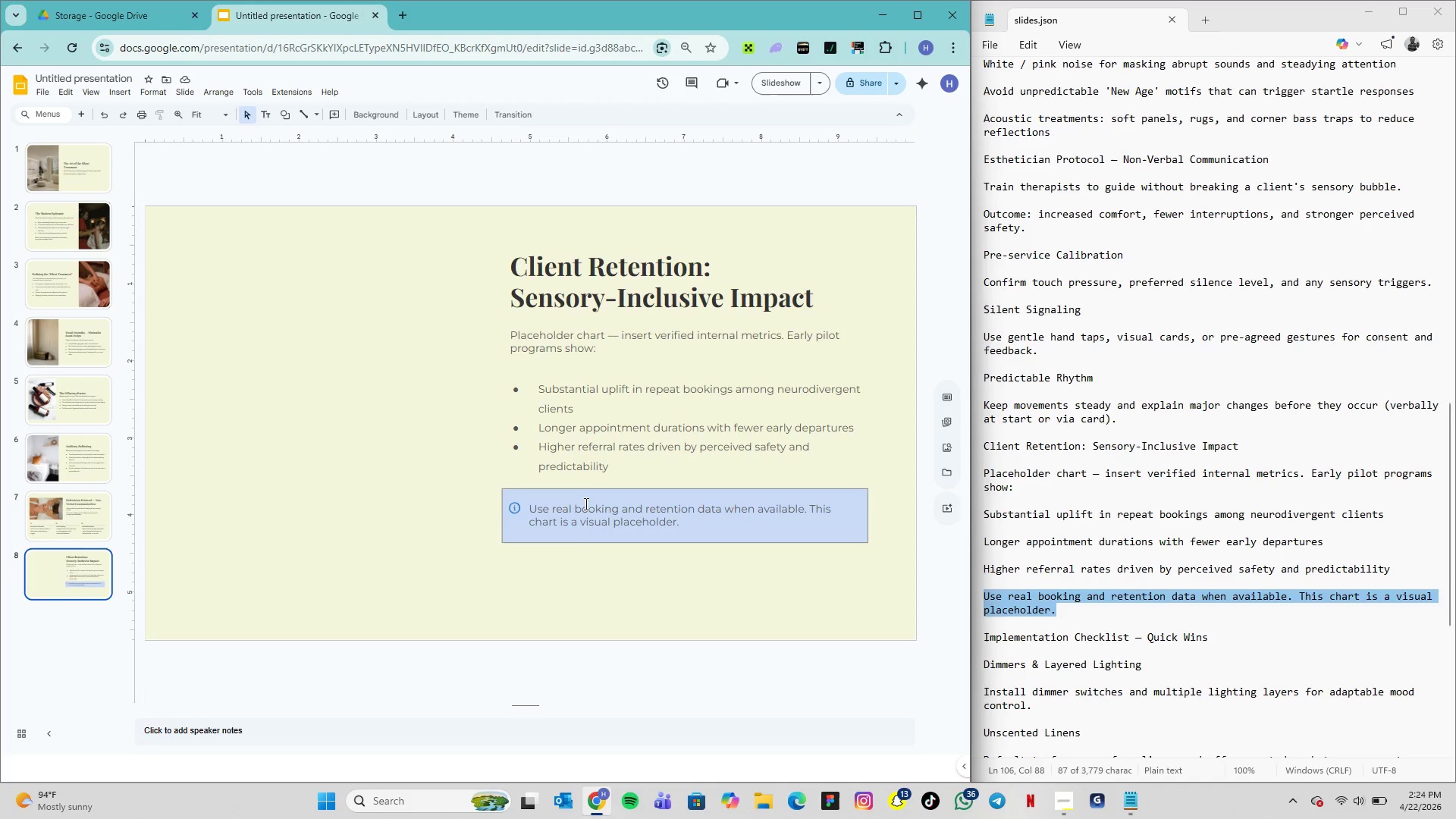 
wait(5.55)
 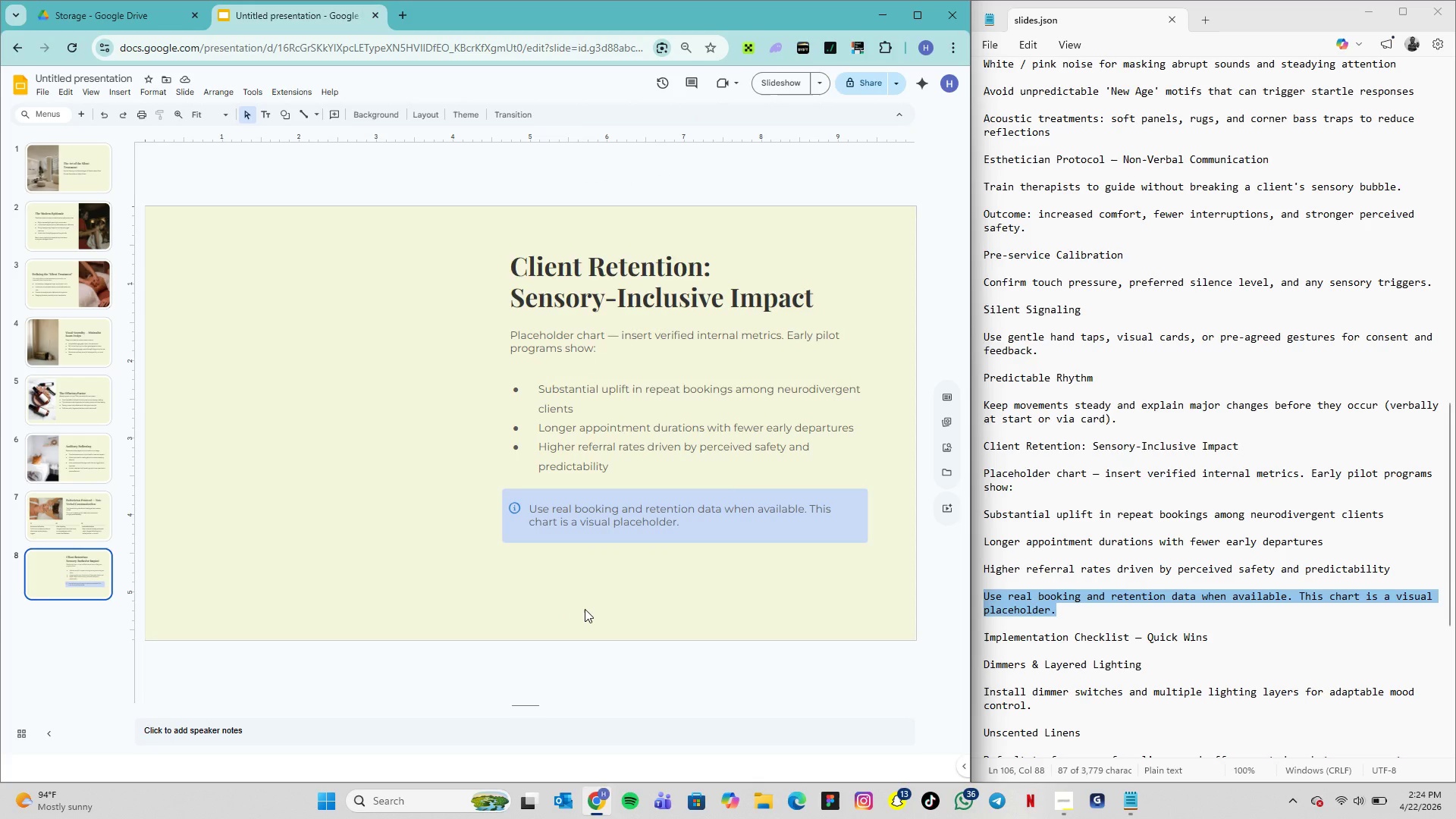 
left_click_drag(start_coordinate=[587, 491], to_coordinate=[595, 491])
 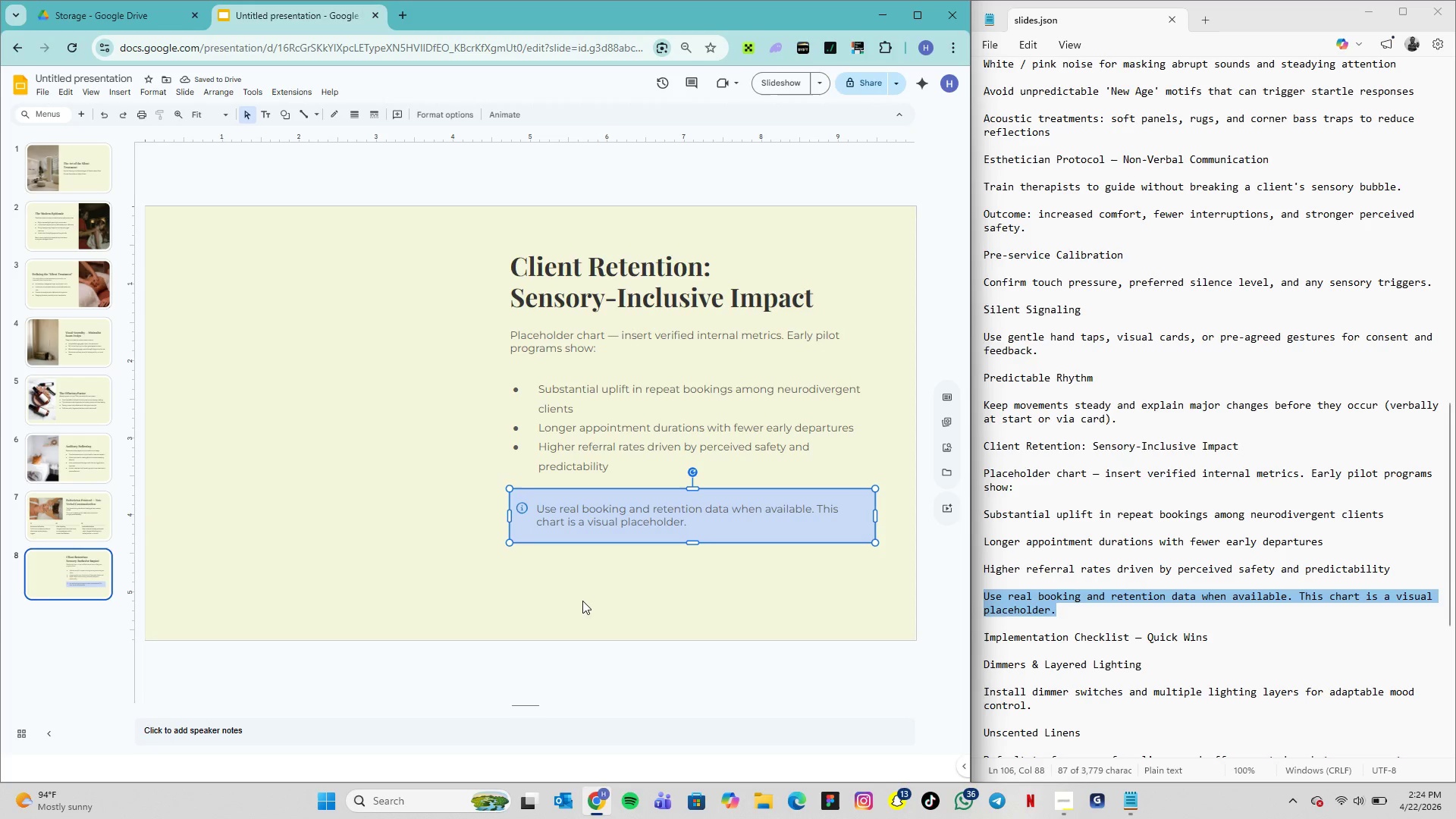 
left_click([582, 595])
 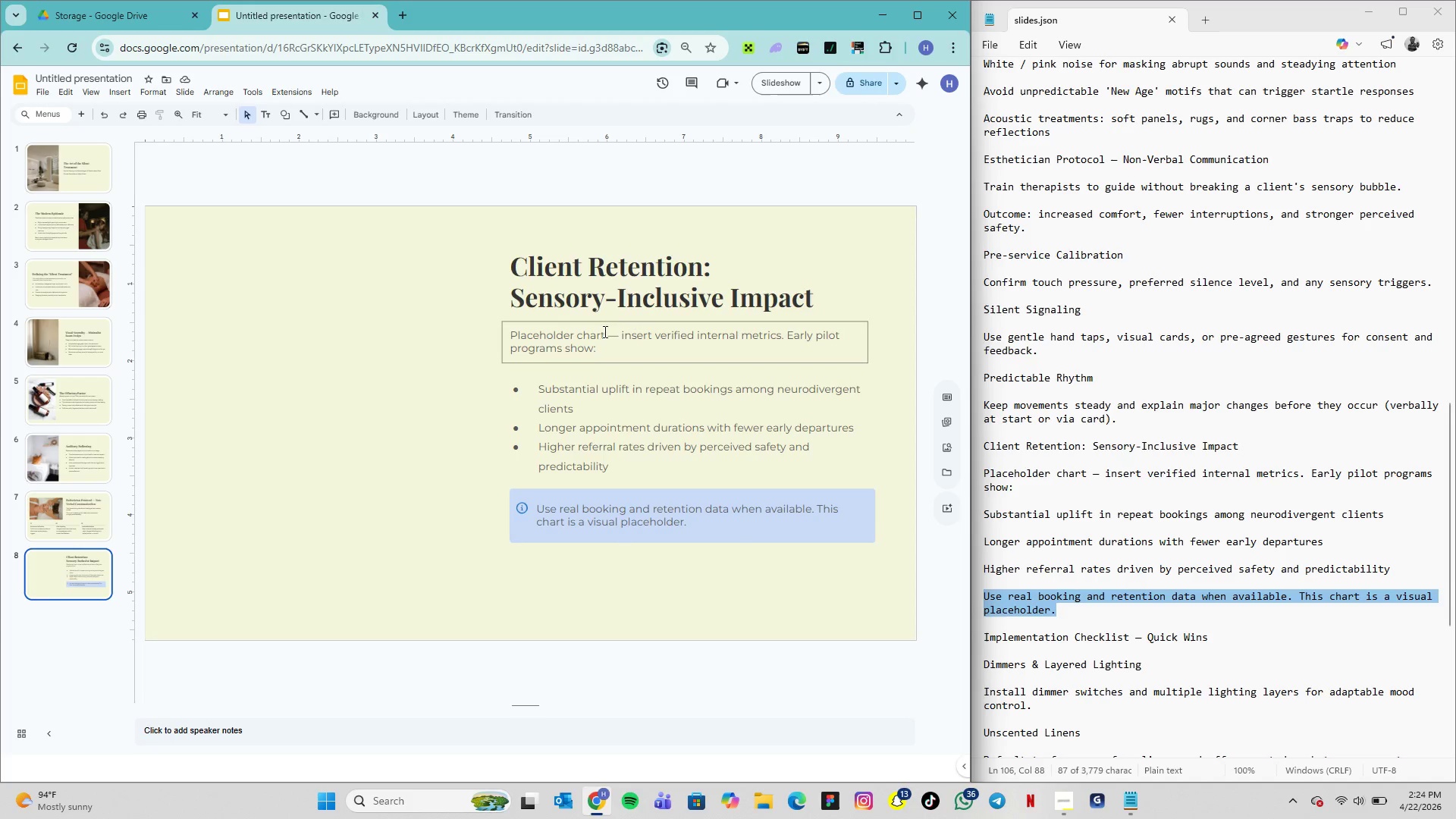 
wait(18.59)
 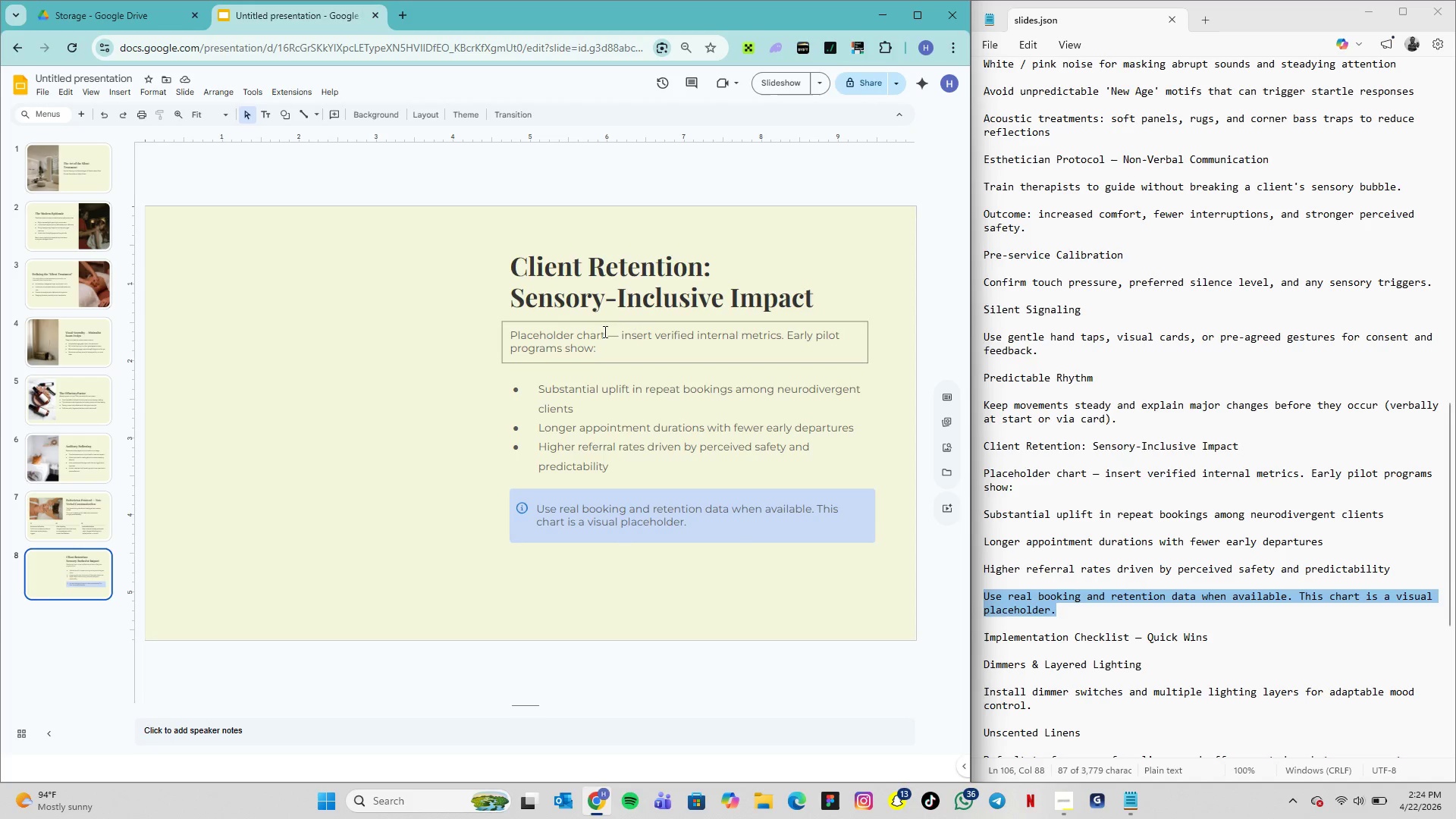 
left_click([396, 330])
 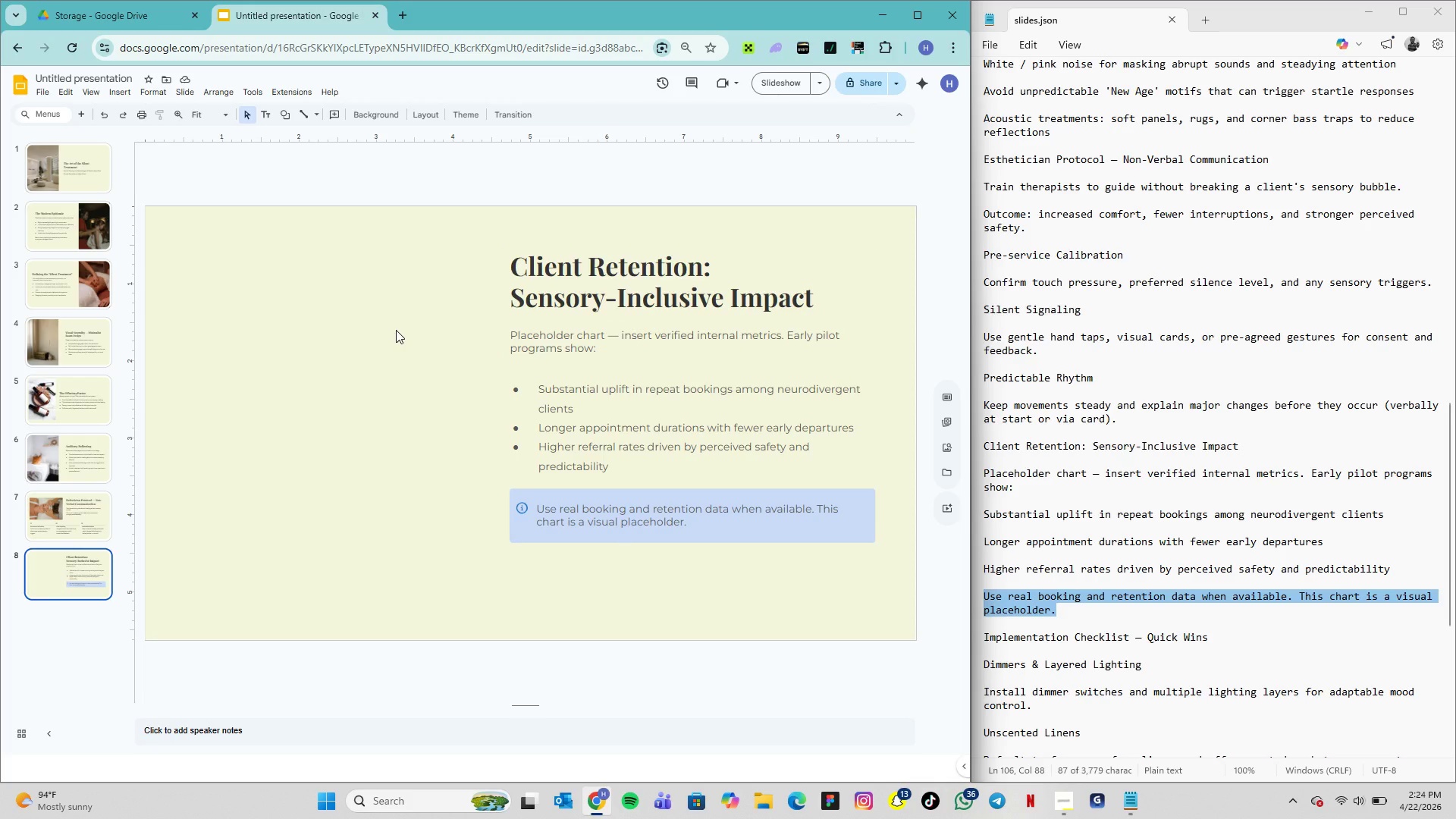 
wait(13.47)
 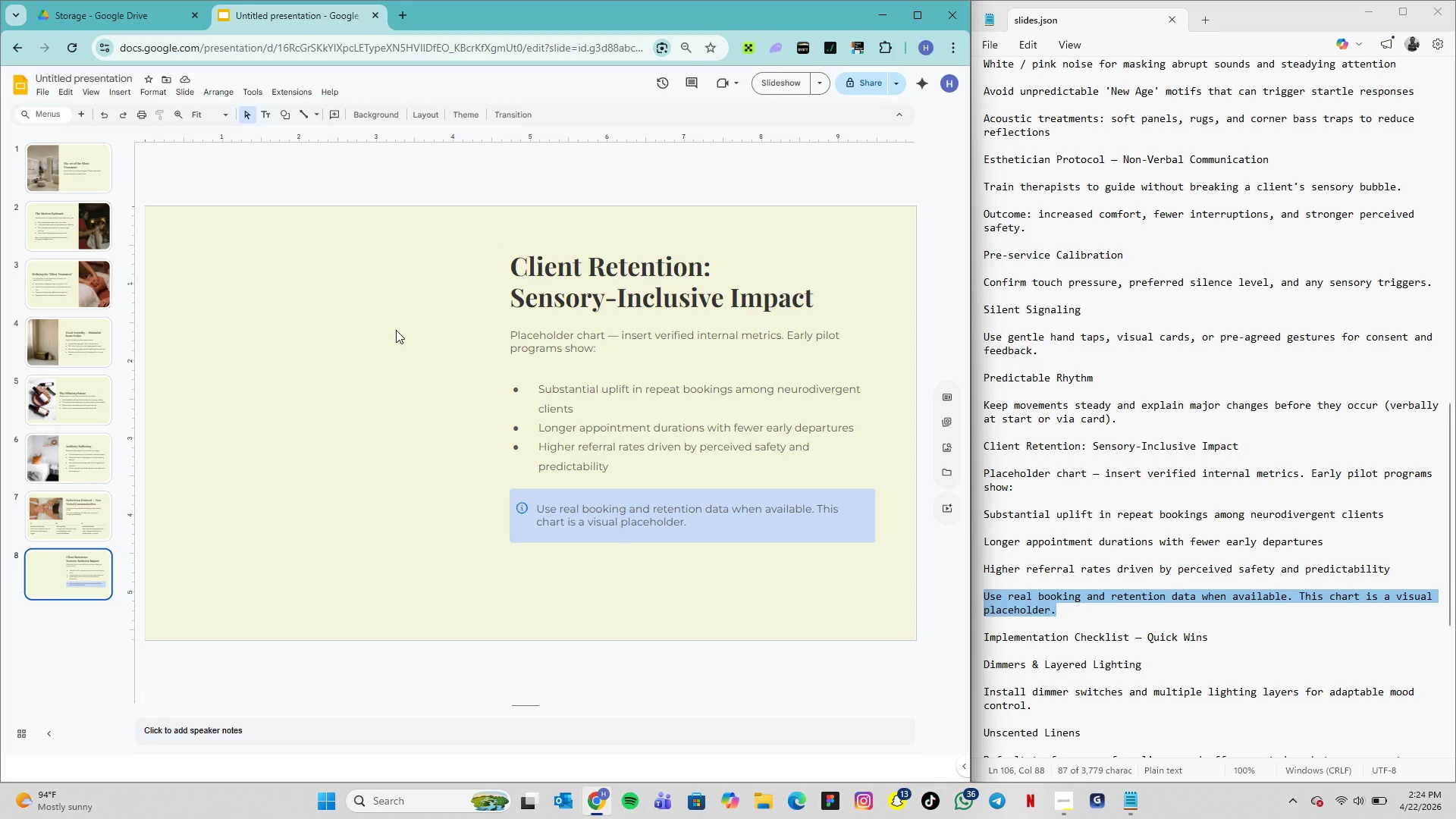 
left_click([619, 545])
 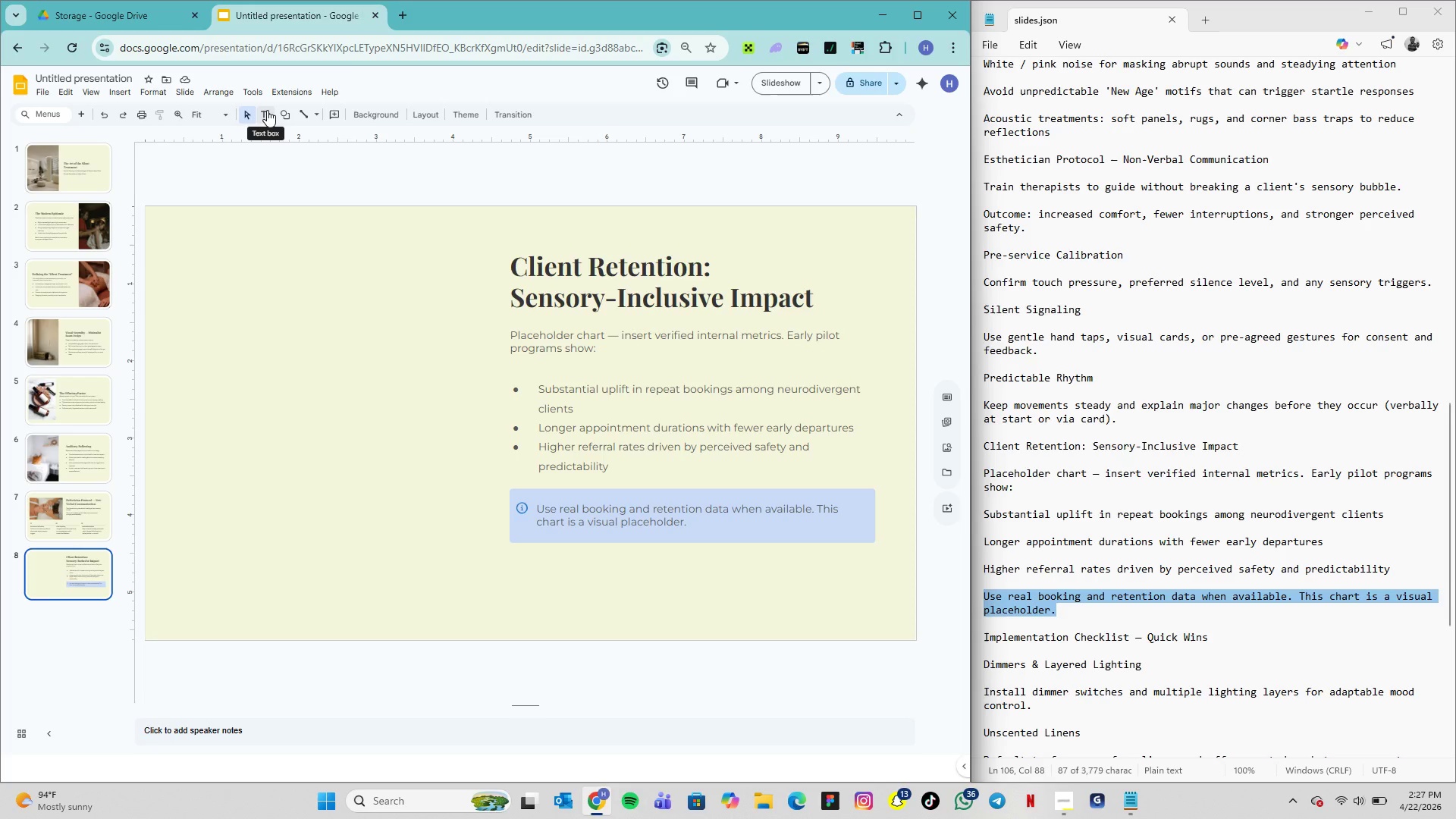 
wait(183.89)
 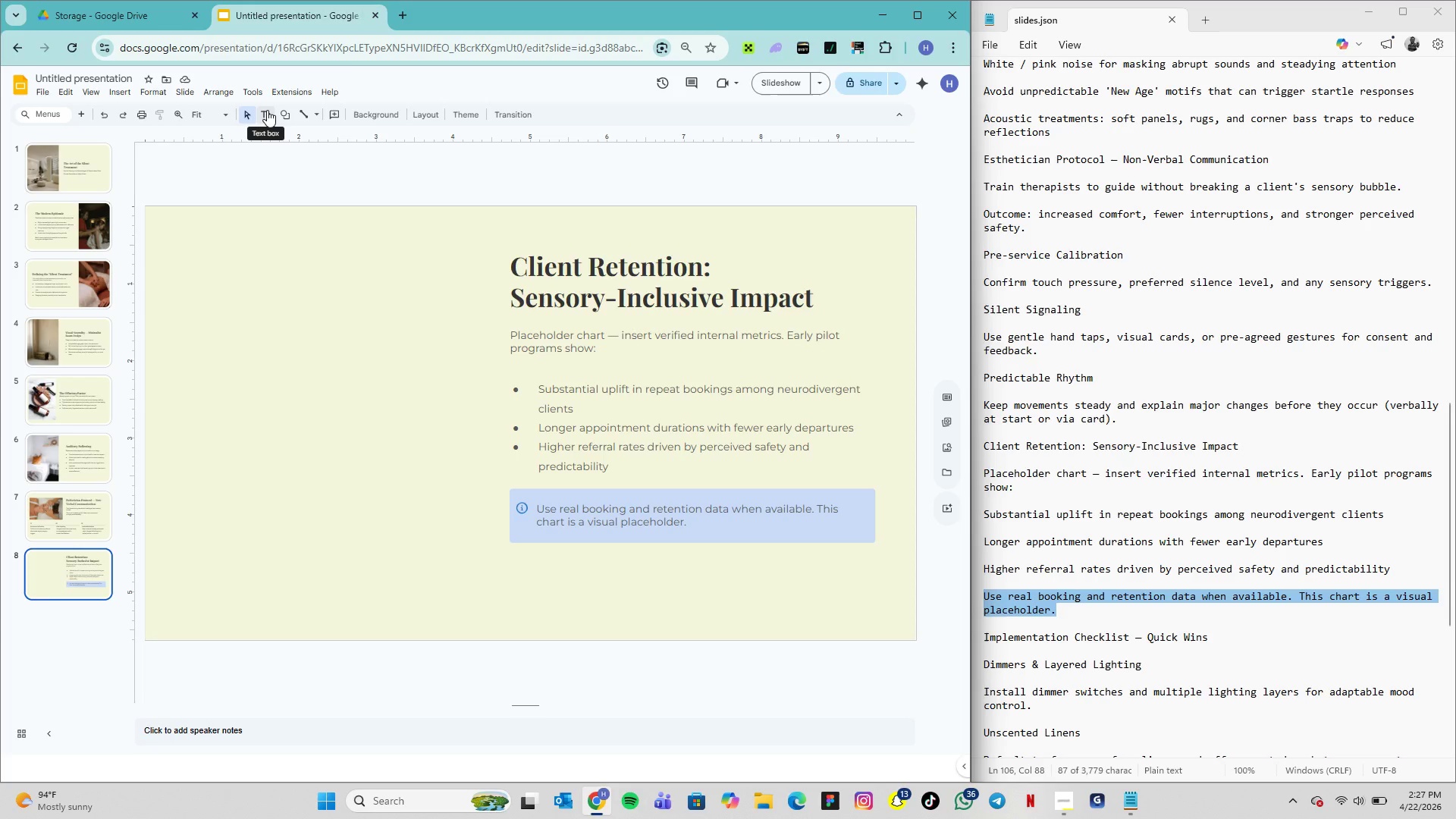 
left_click([240, 301])
 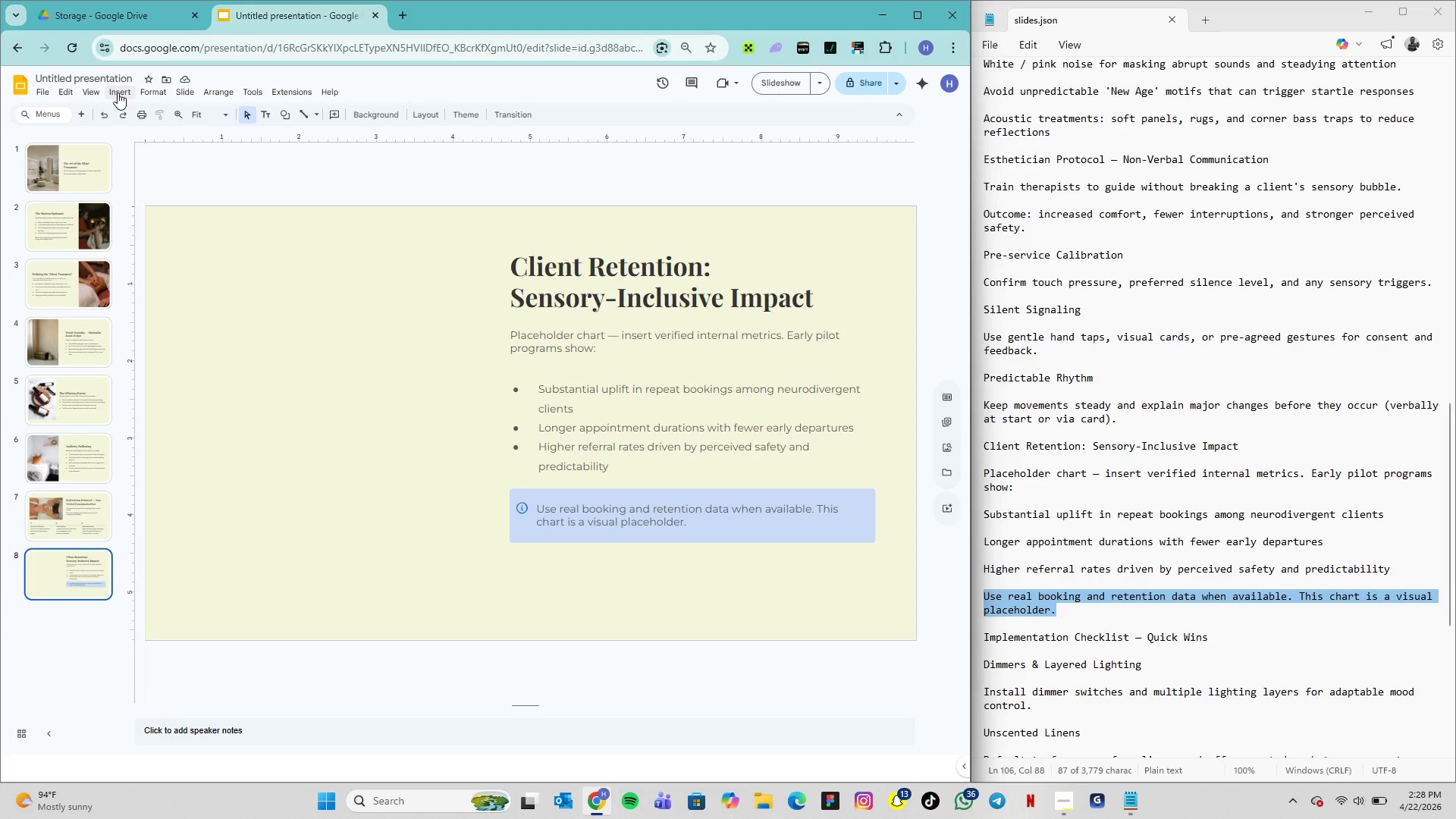 
left_click([118, 93])
 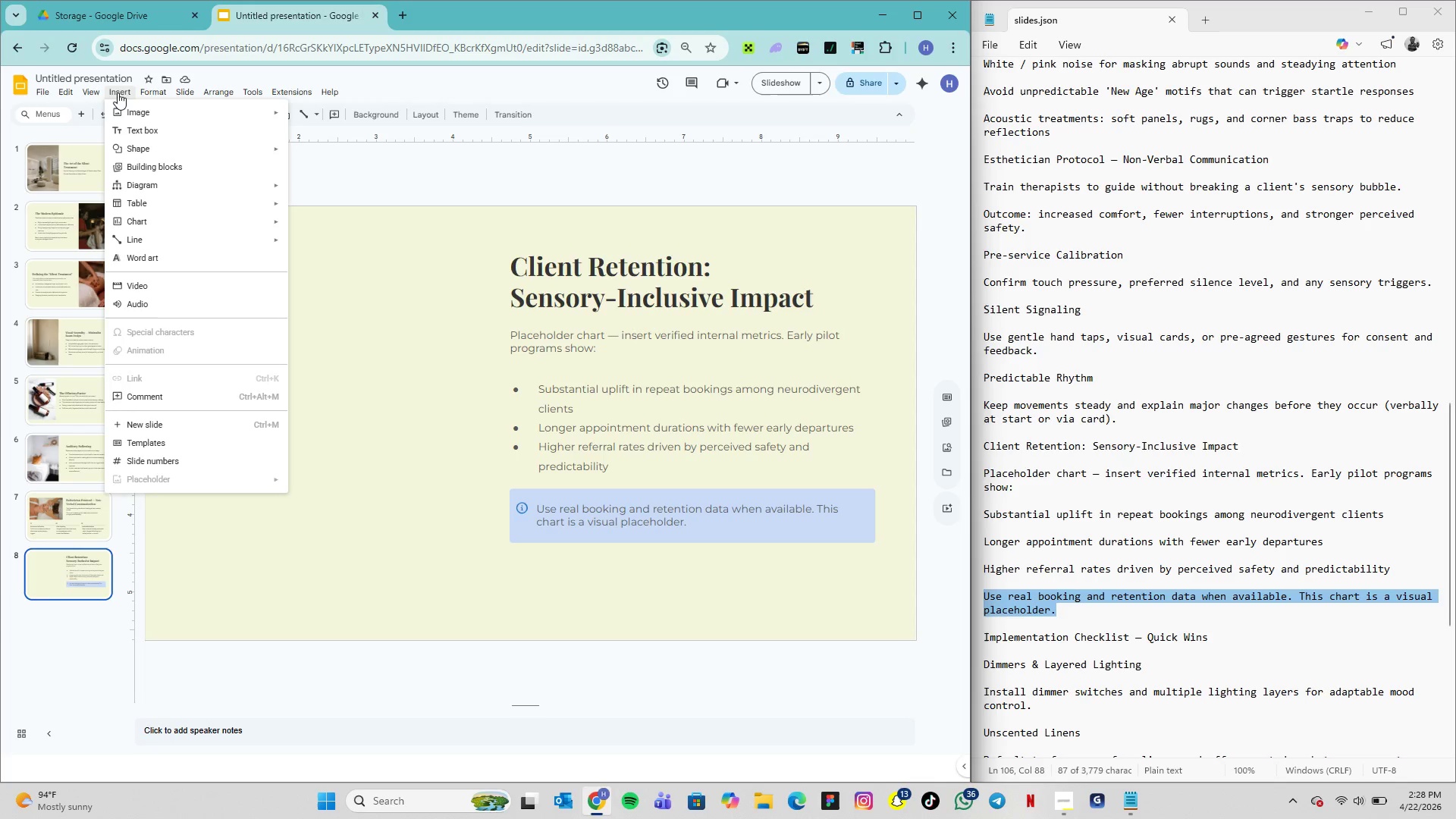 
wait(12.52)
 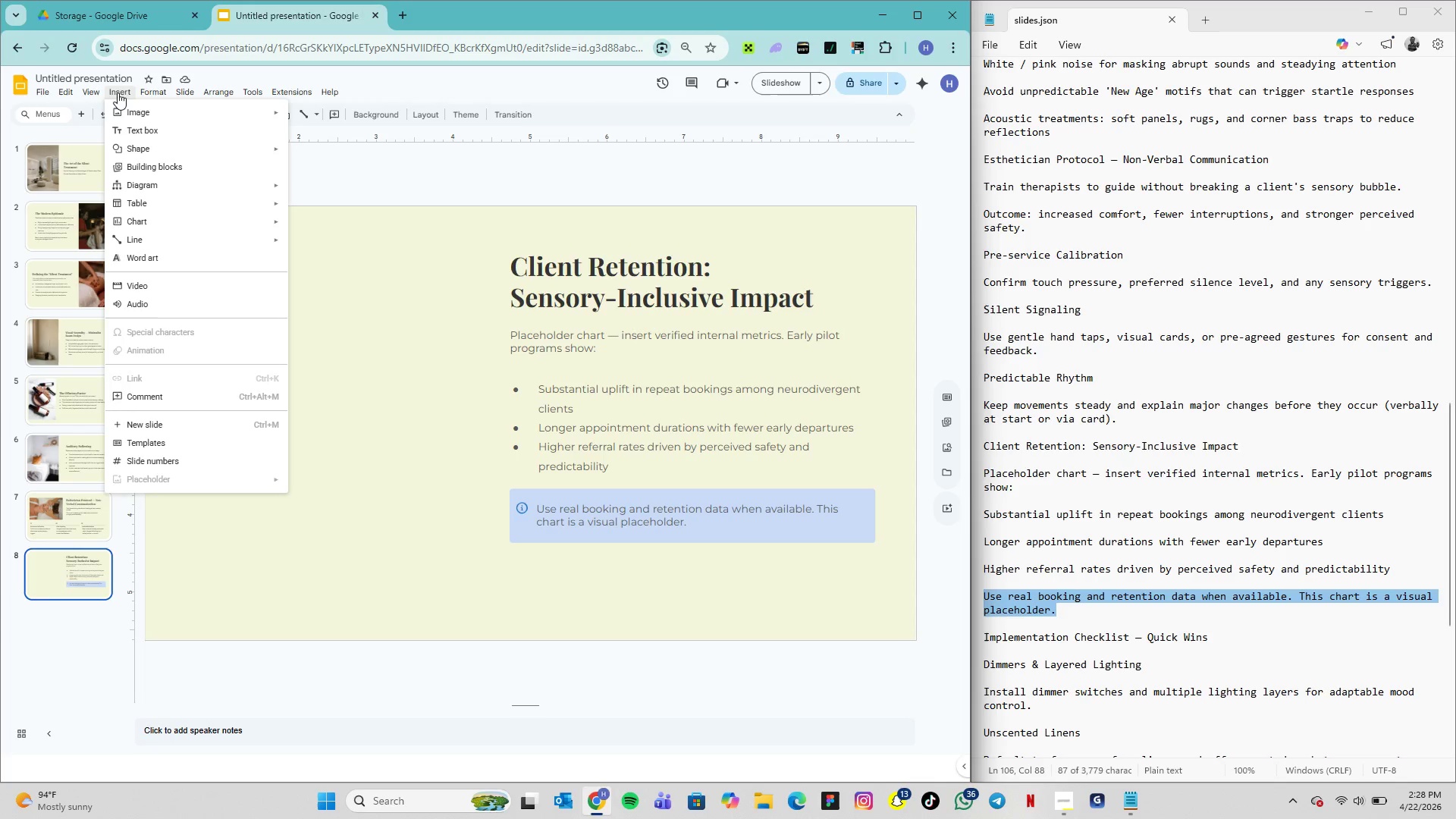 
left_click([337, 246])
 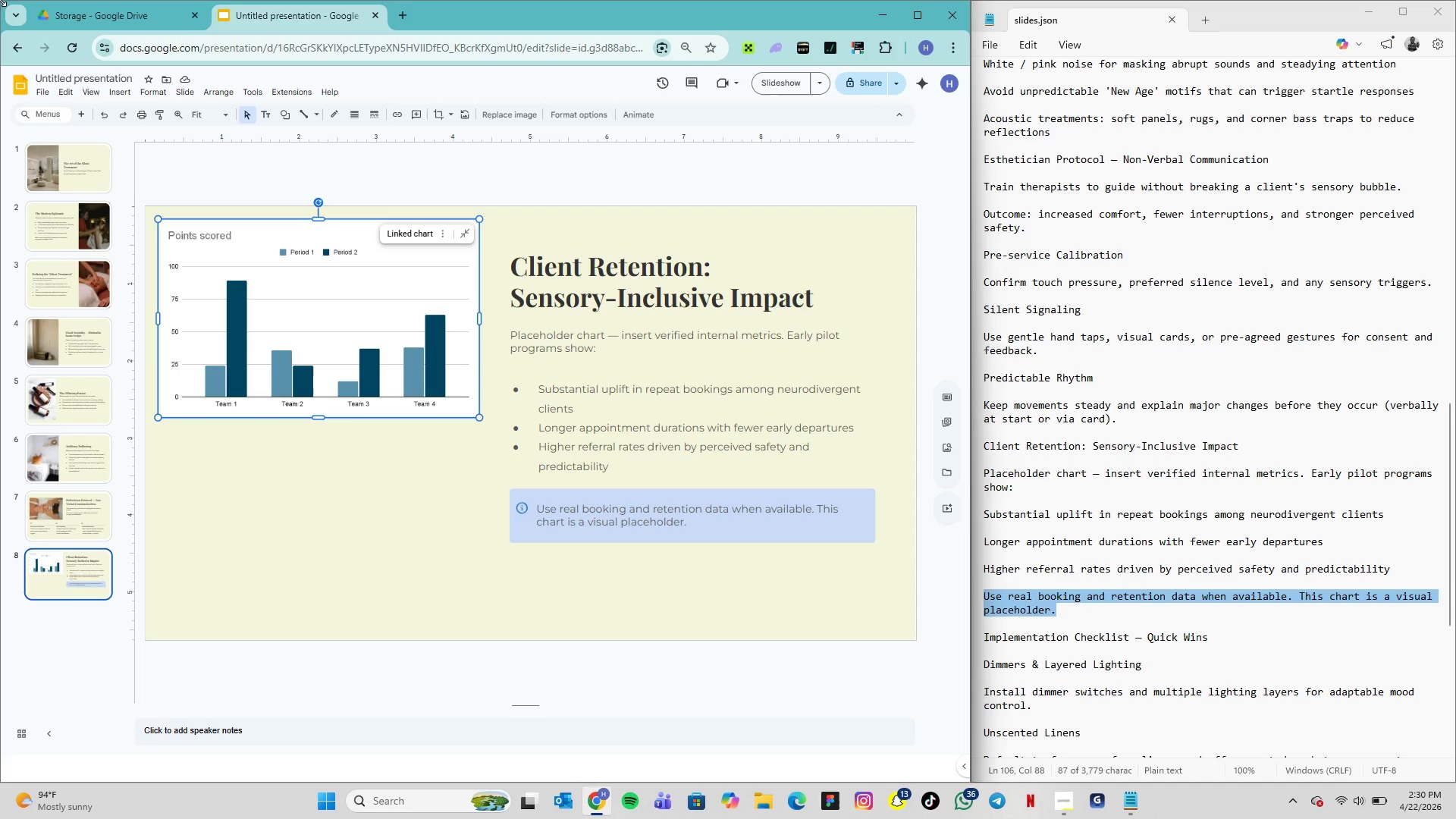 
wait(120.83)
 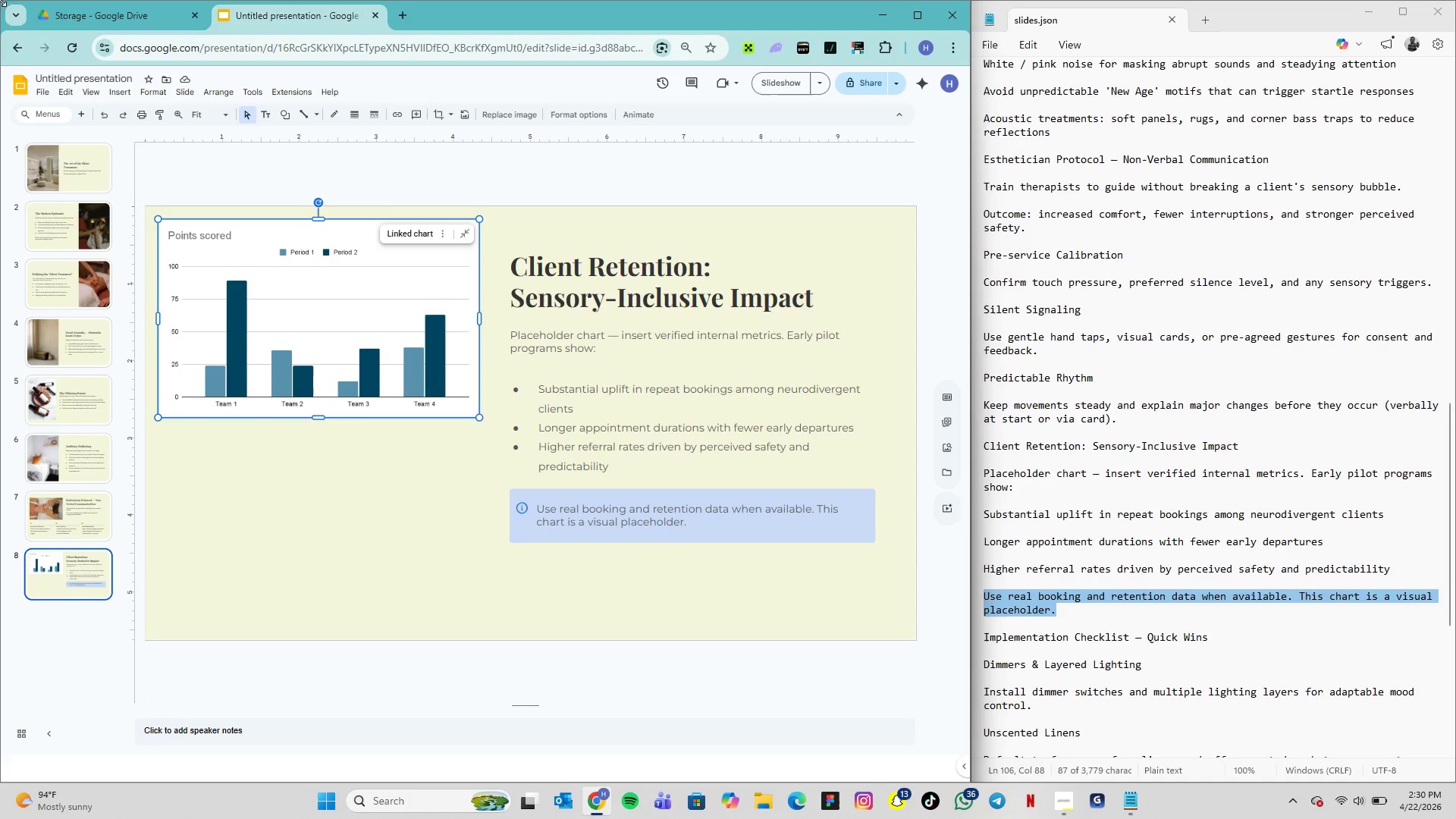 
left_click([441, 235])
 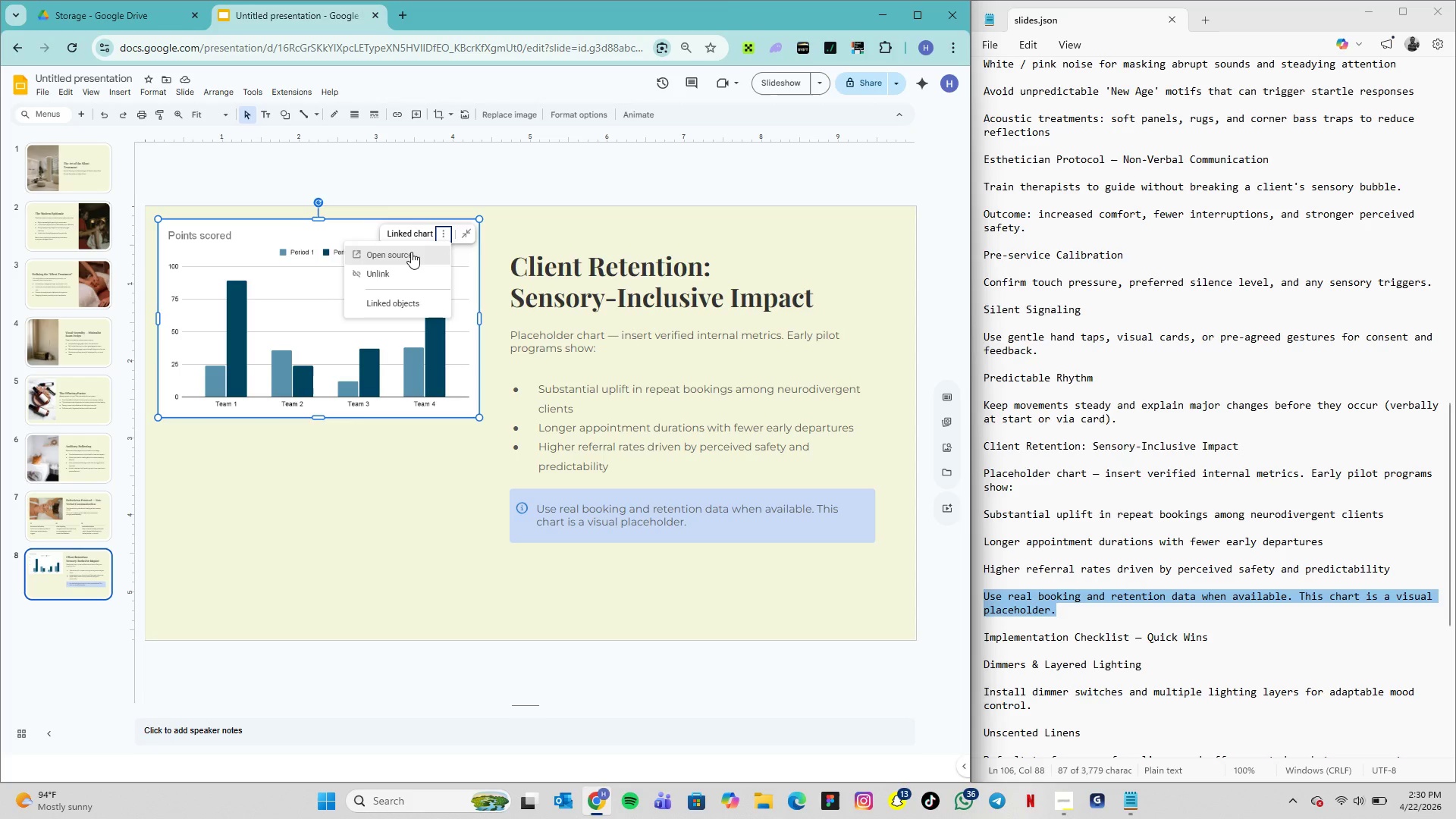 
left_click([411, 252])
 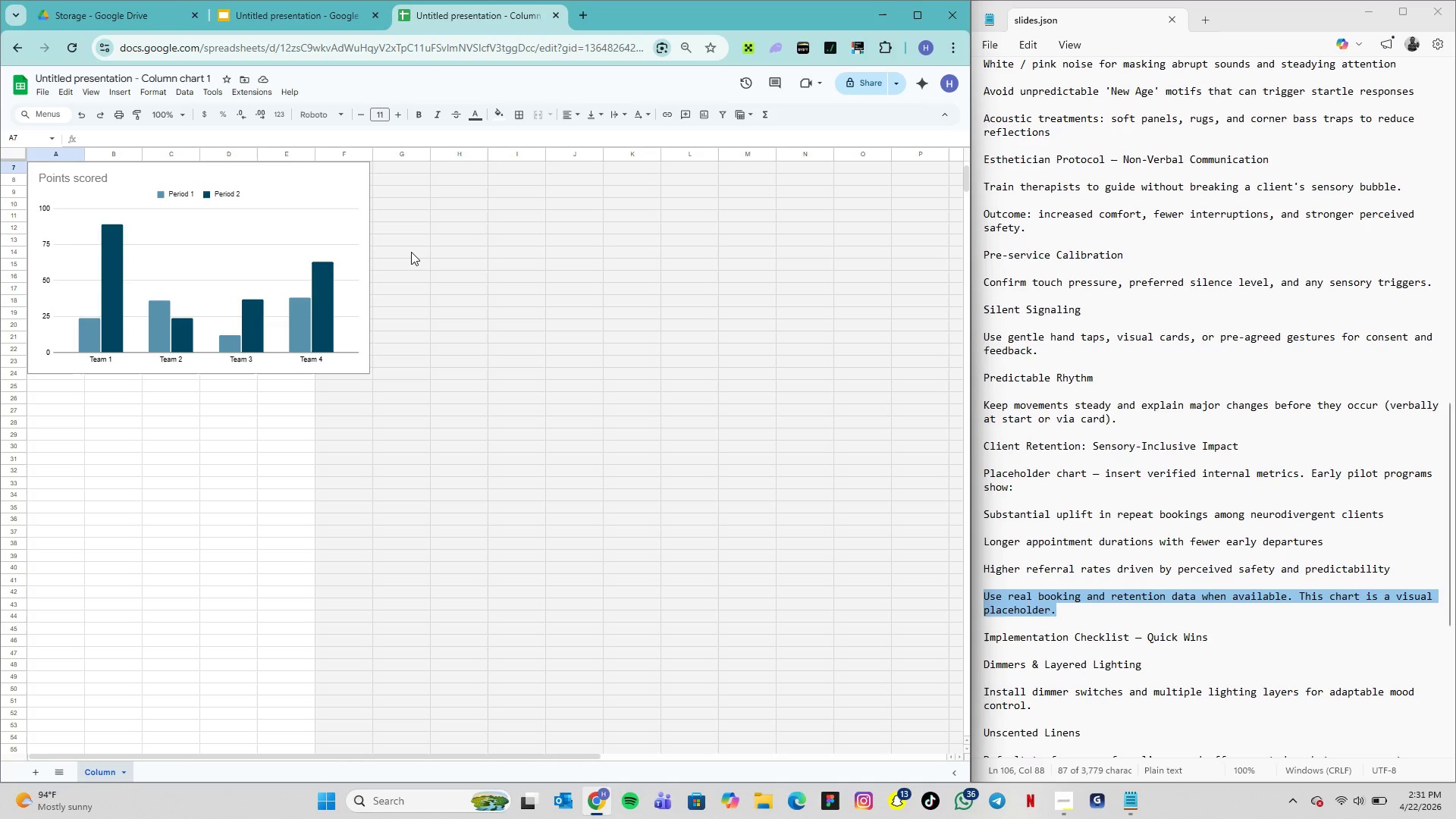 
wait(52.36)
 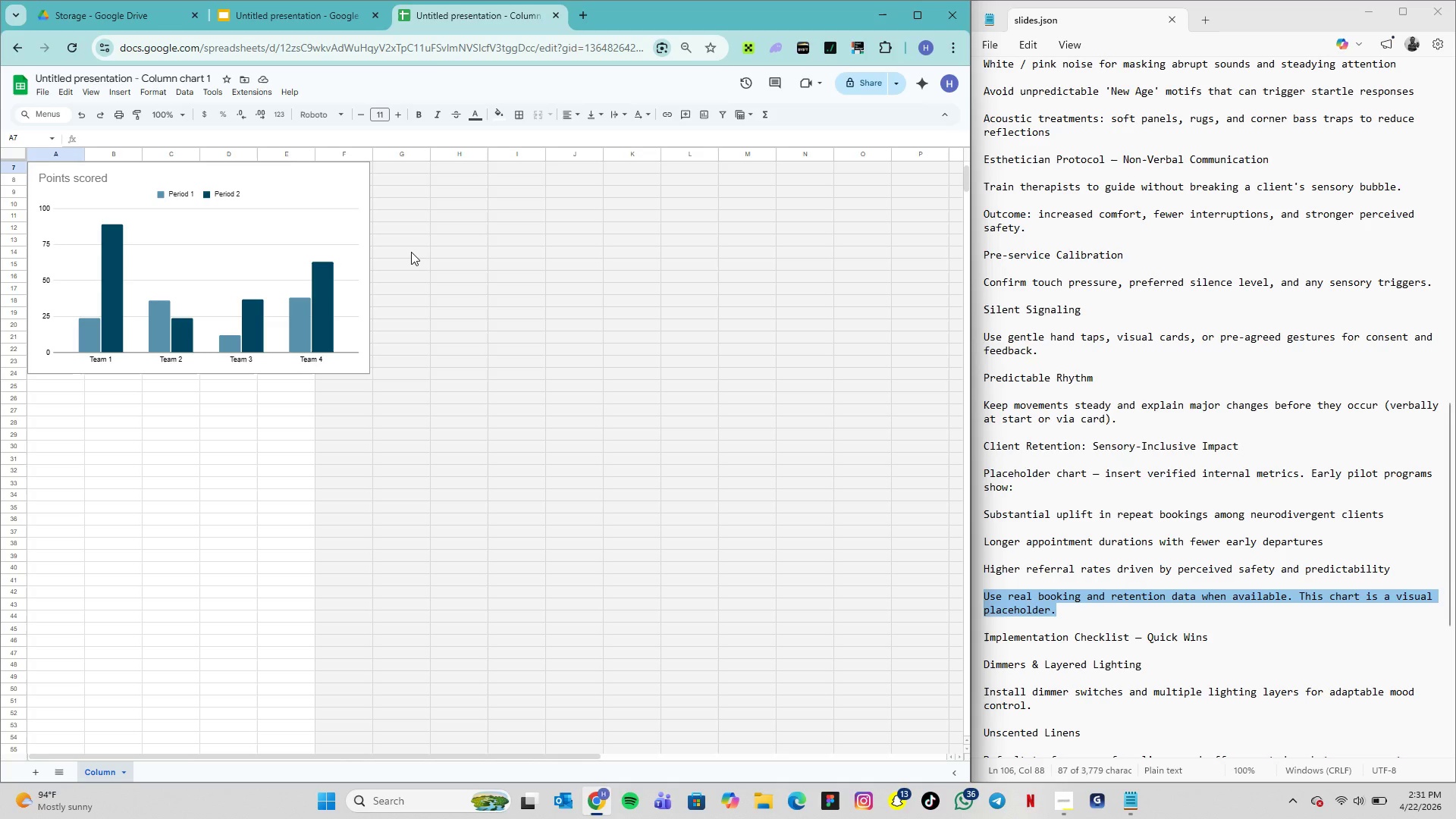 
scroll: coordinate [419, 337], scroll_direction: up, amount: 6.0
 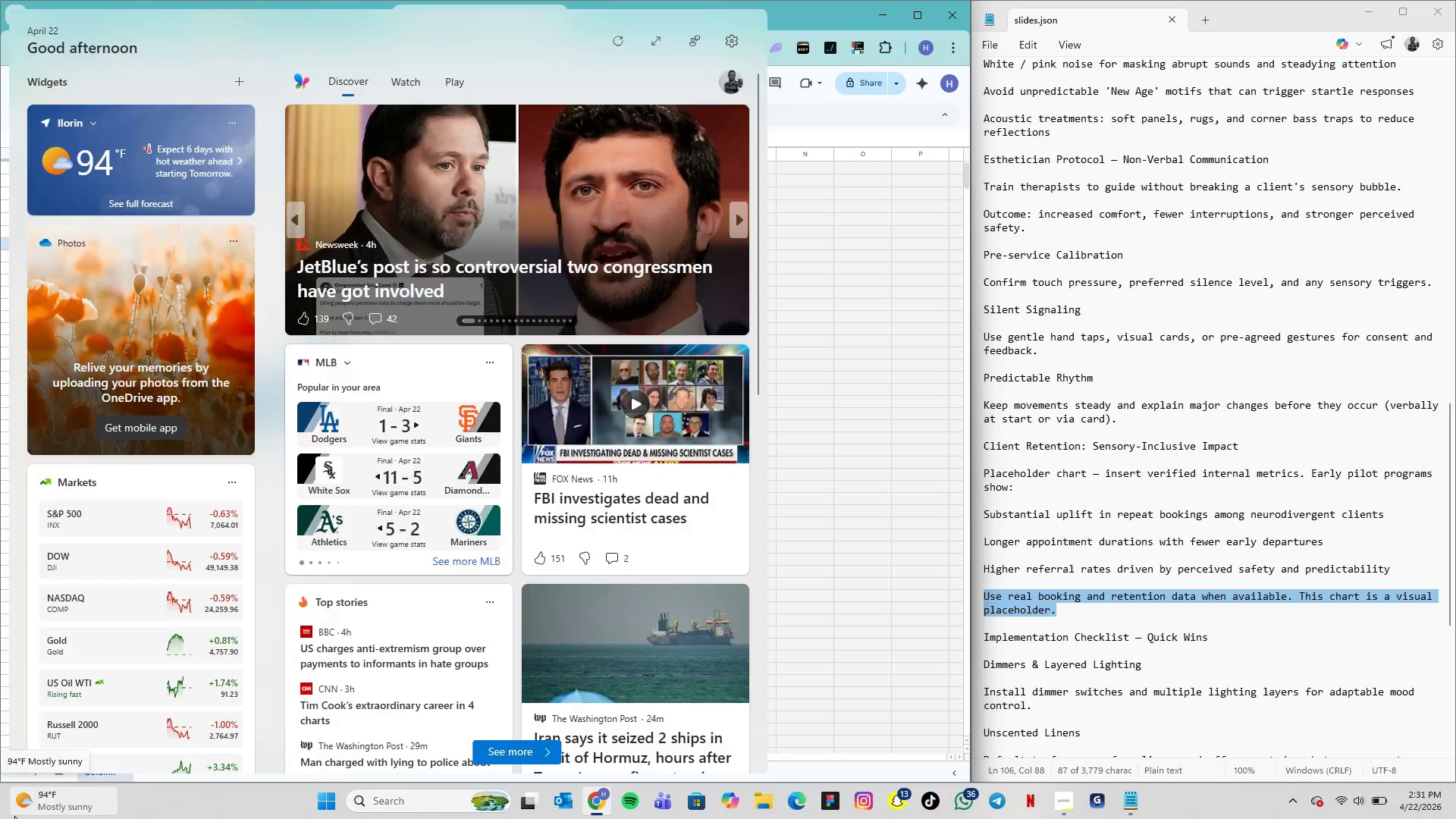 
wait(25.11)
 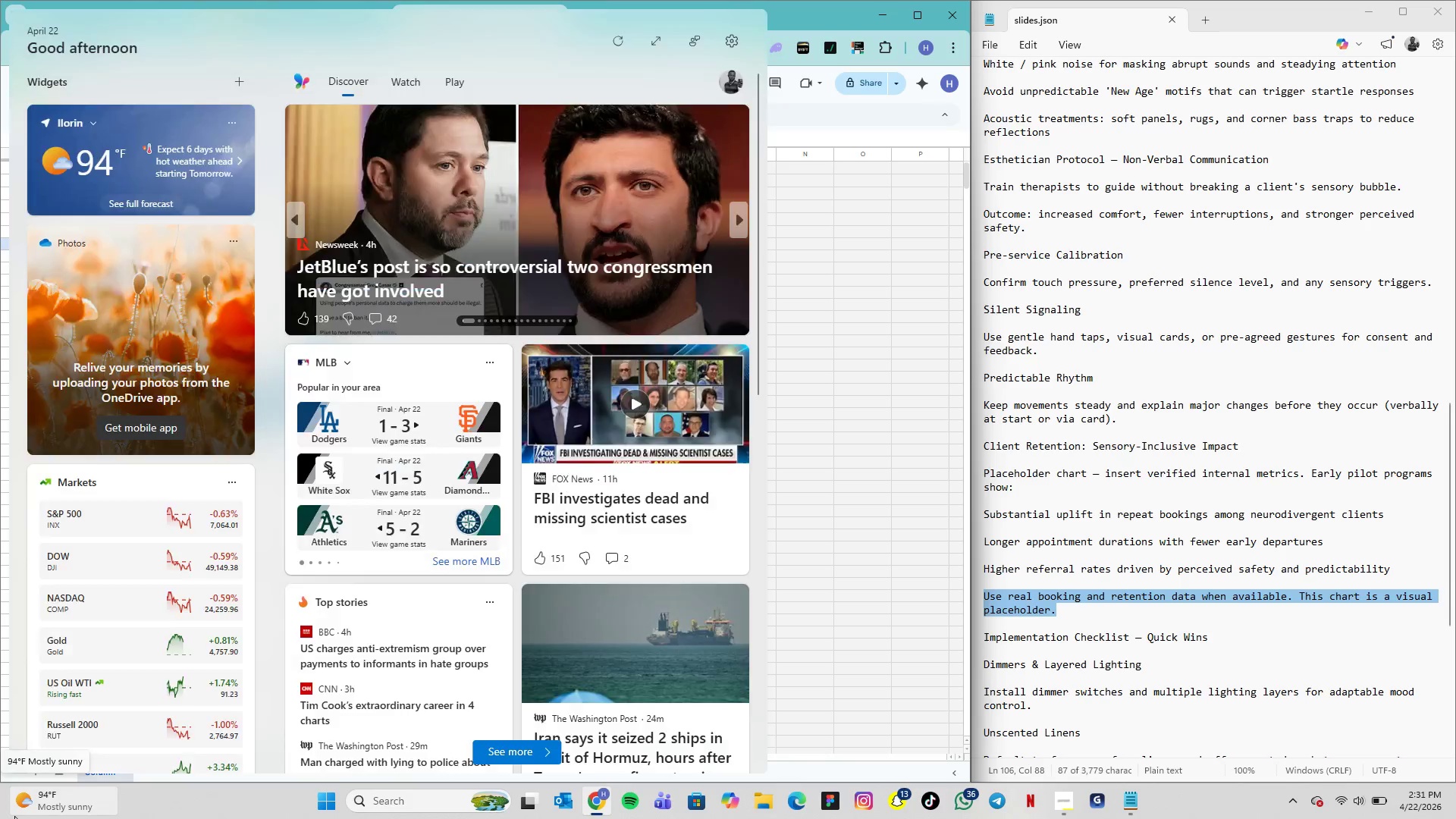 
left_click([61, 179])
 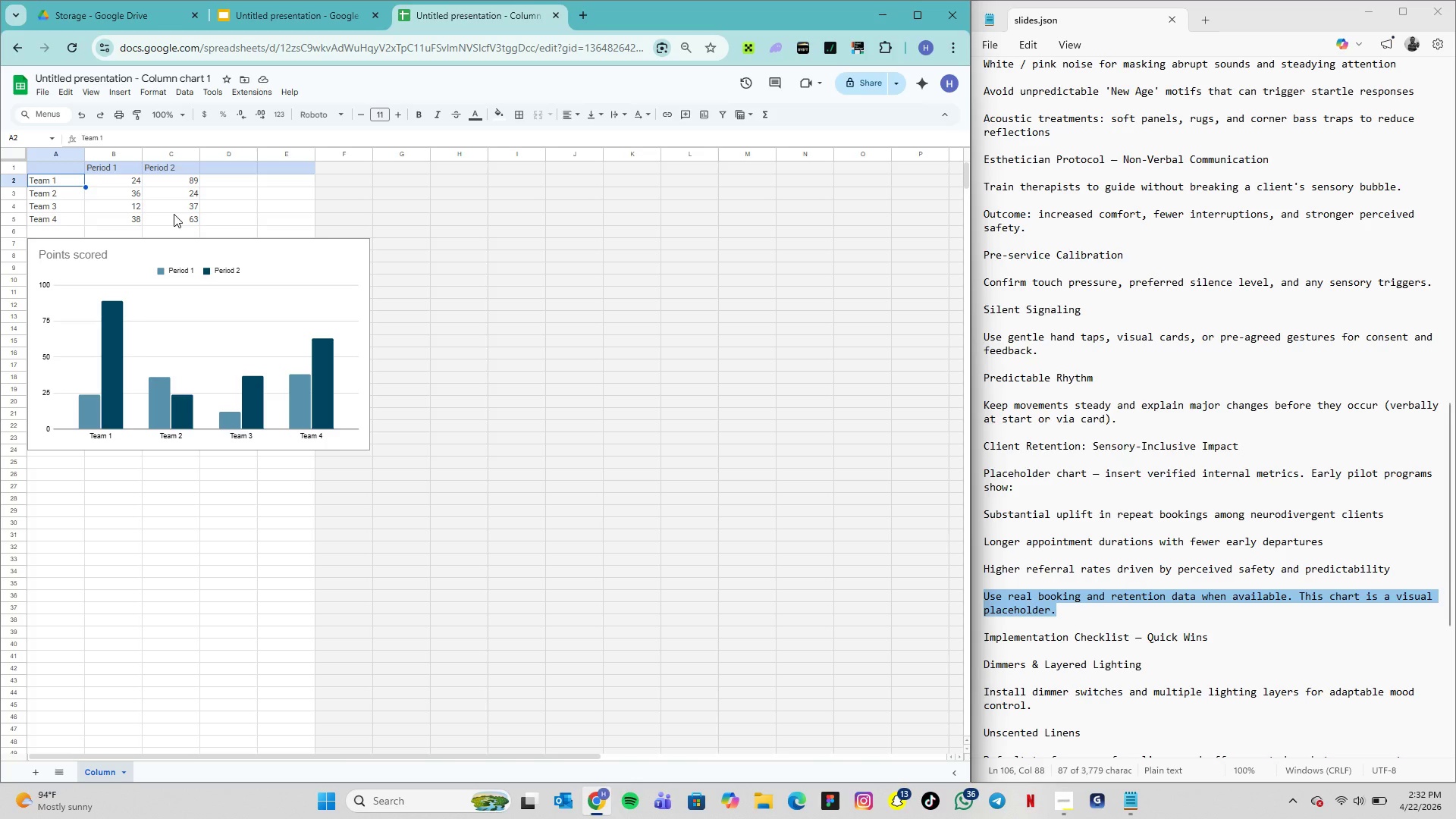 
wait(77.09)
 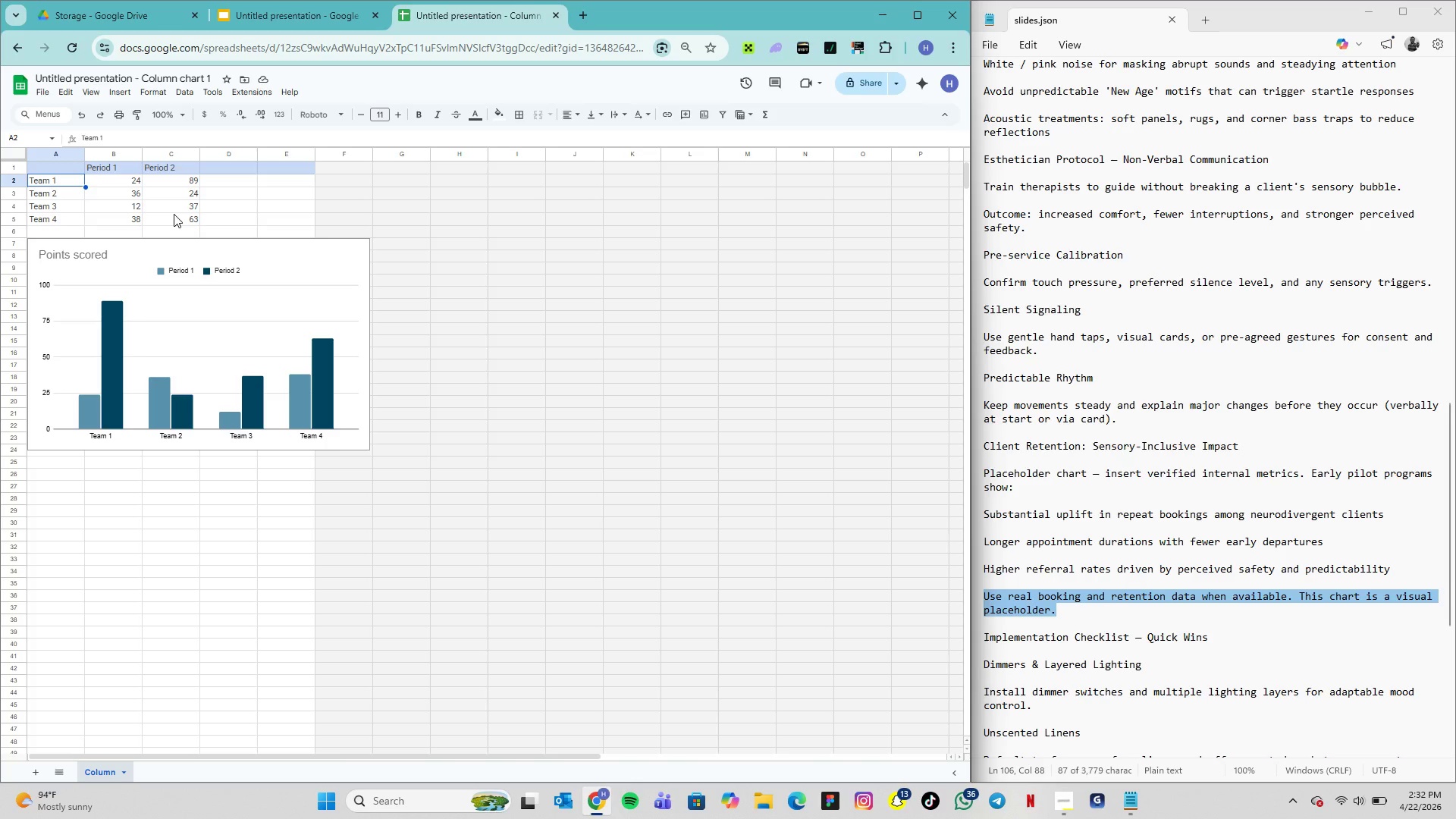 
left_click([117, 344])
 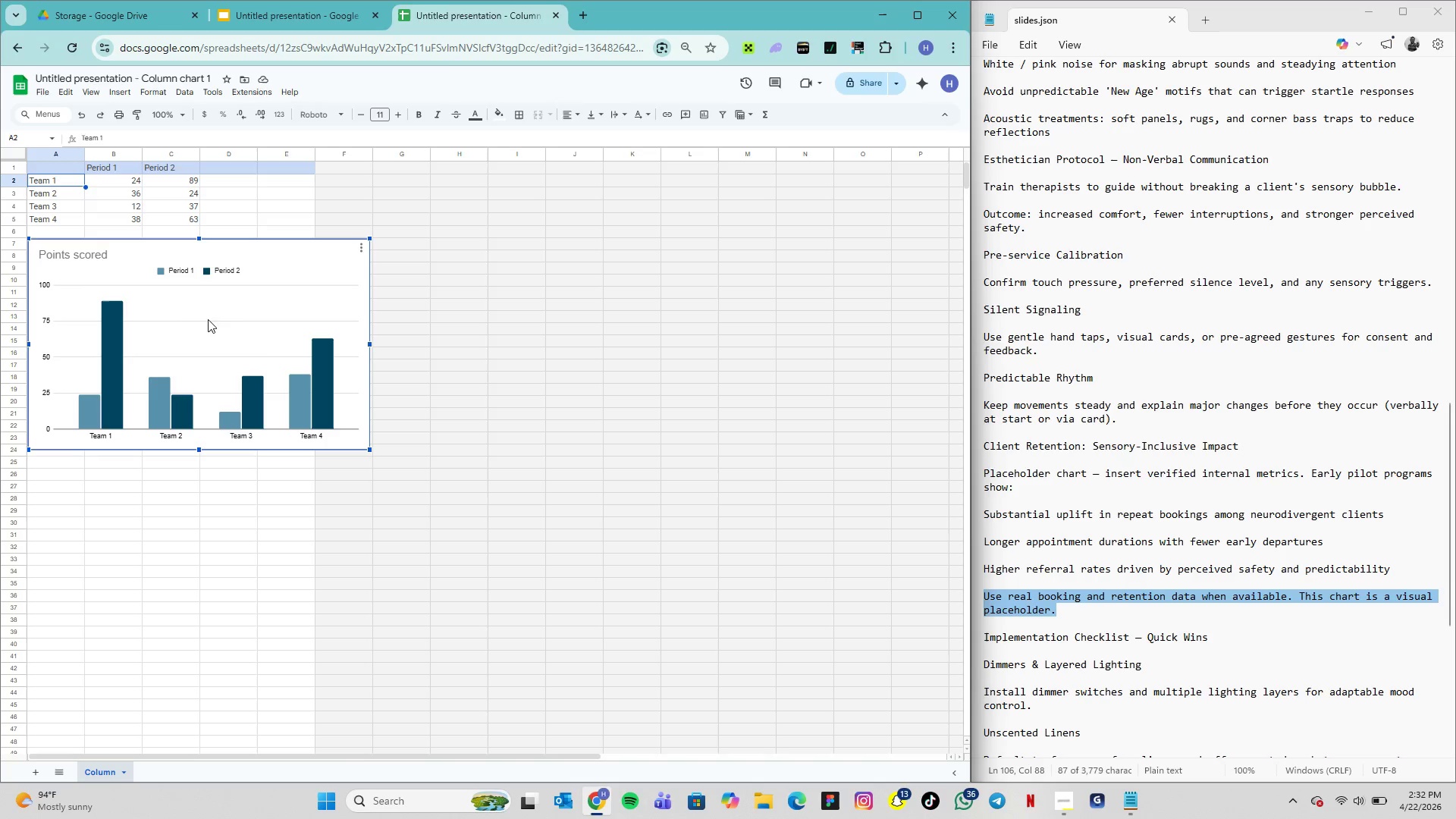 
wait(5.12)
 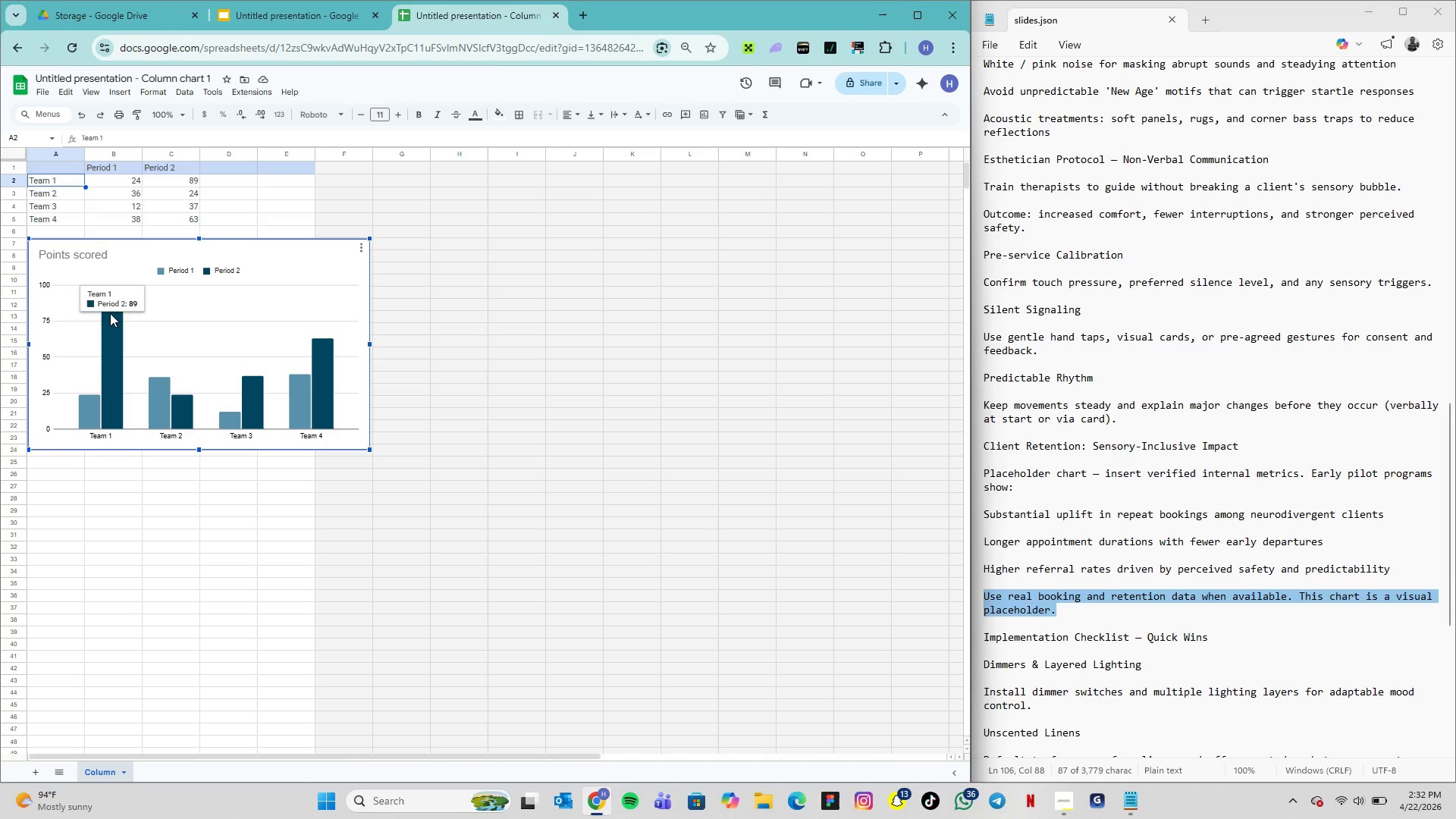 
left_click([58, 215])
 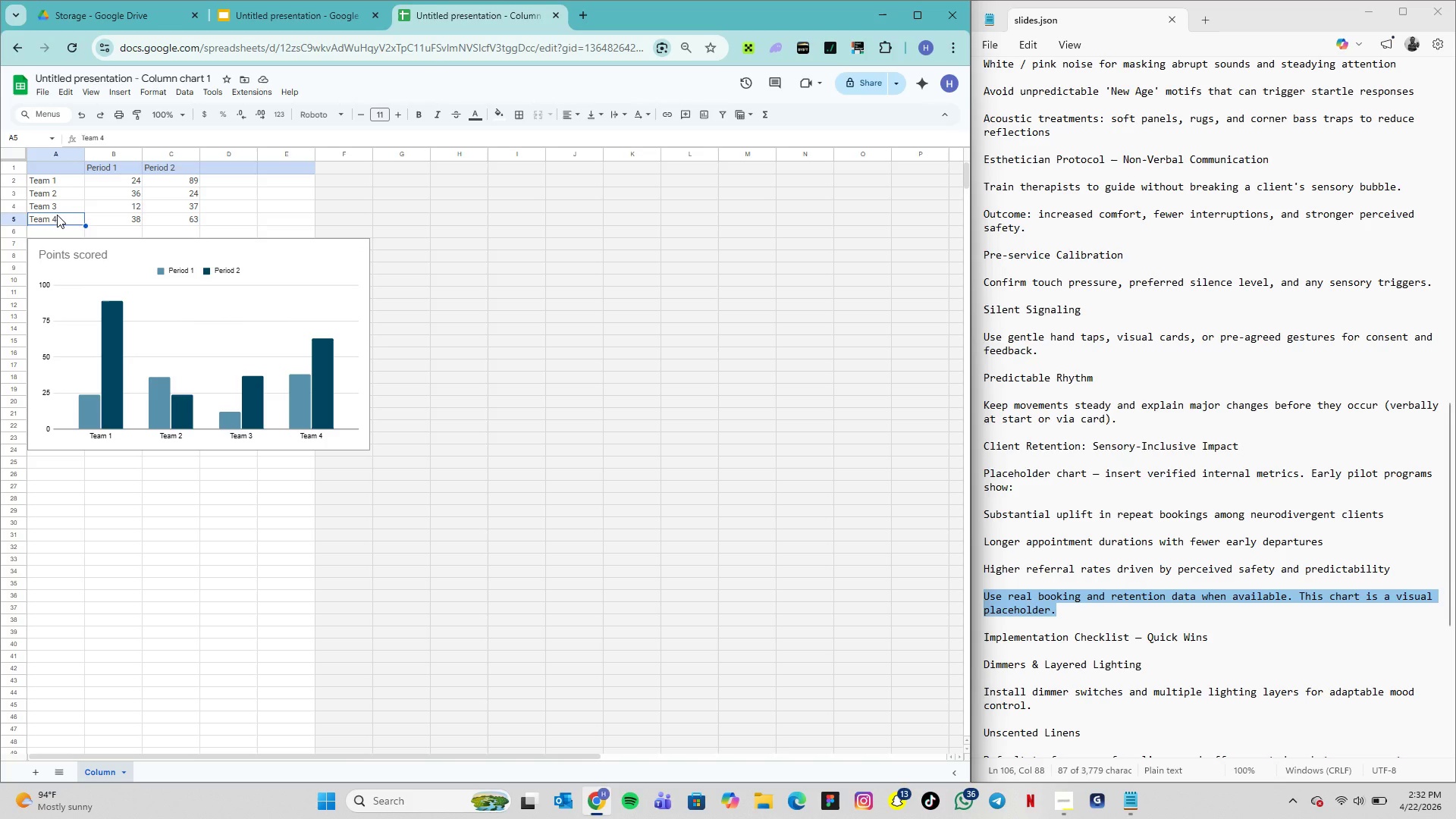 
key(Delete)
 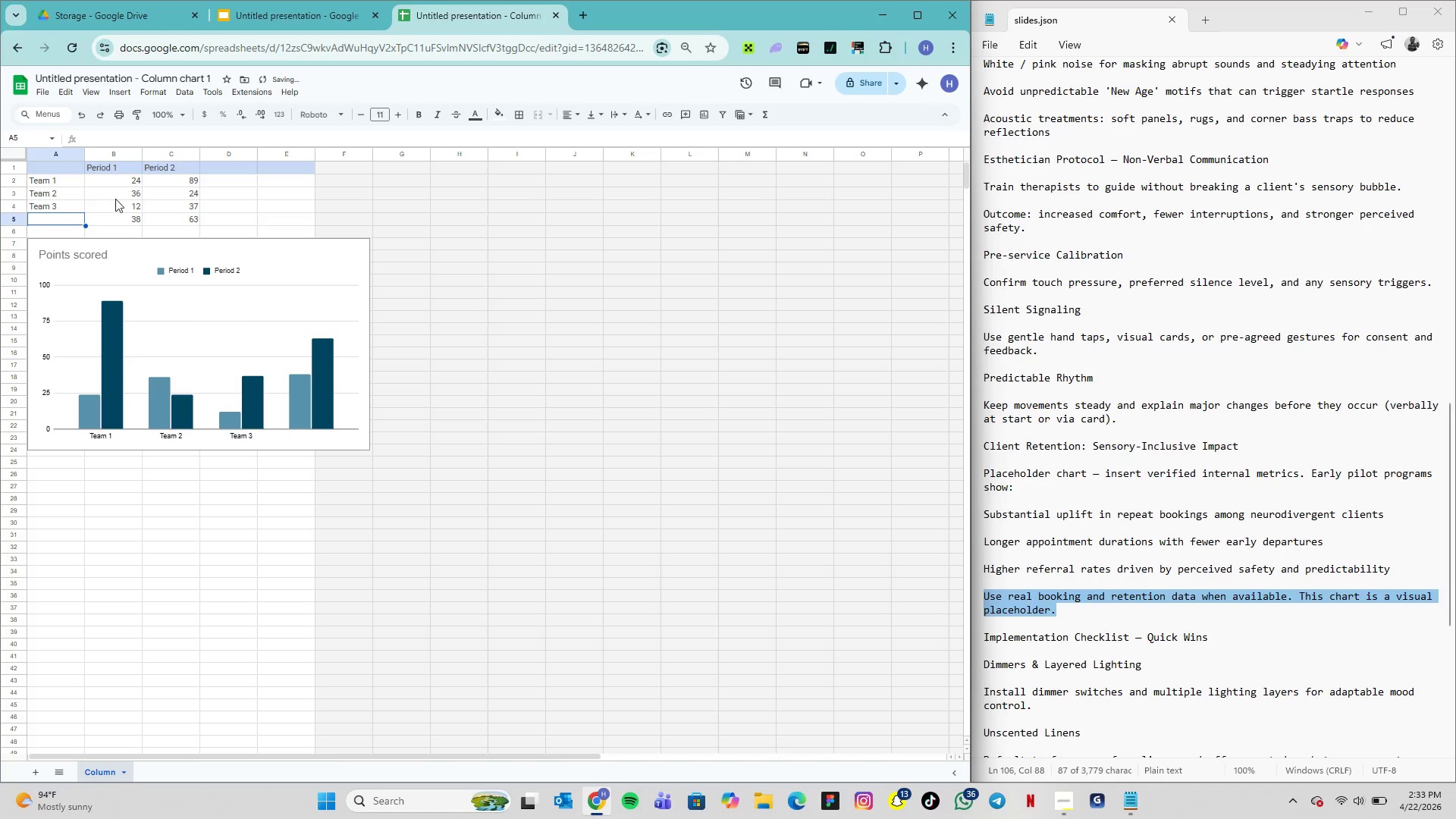 
left_click([127, 218])
 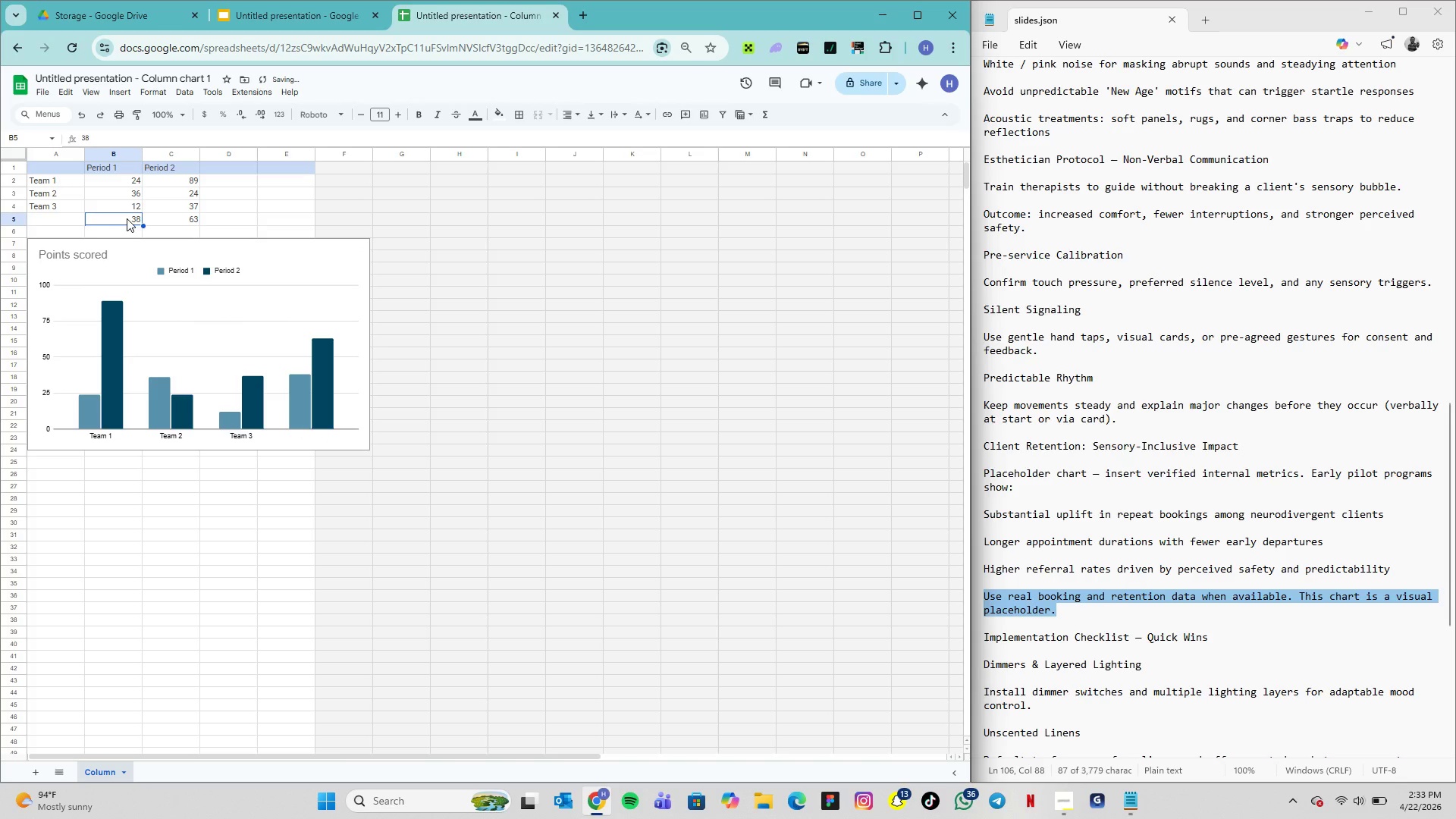 
key(Delete)
 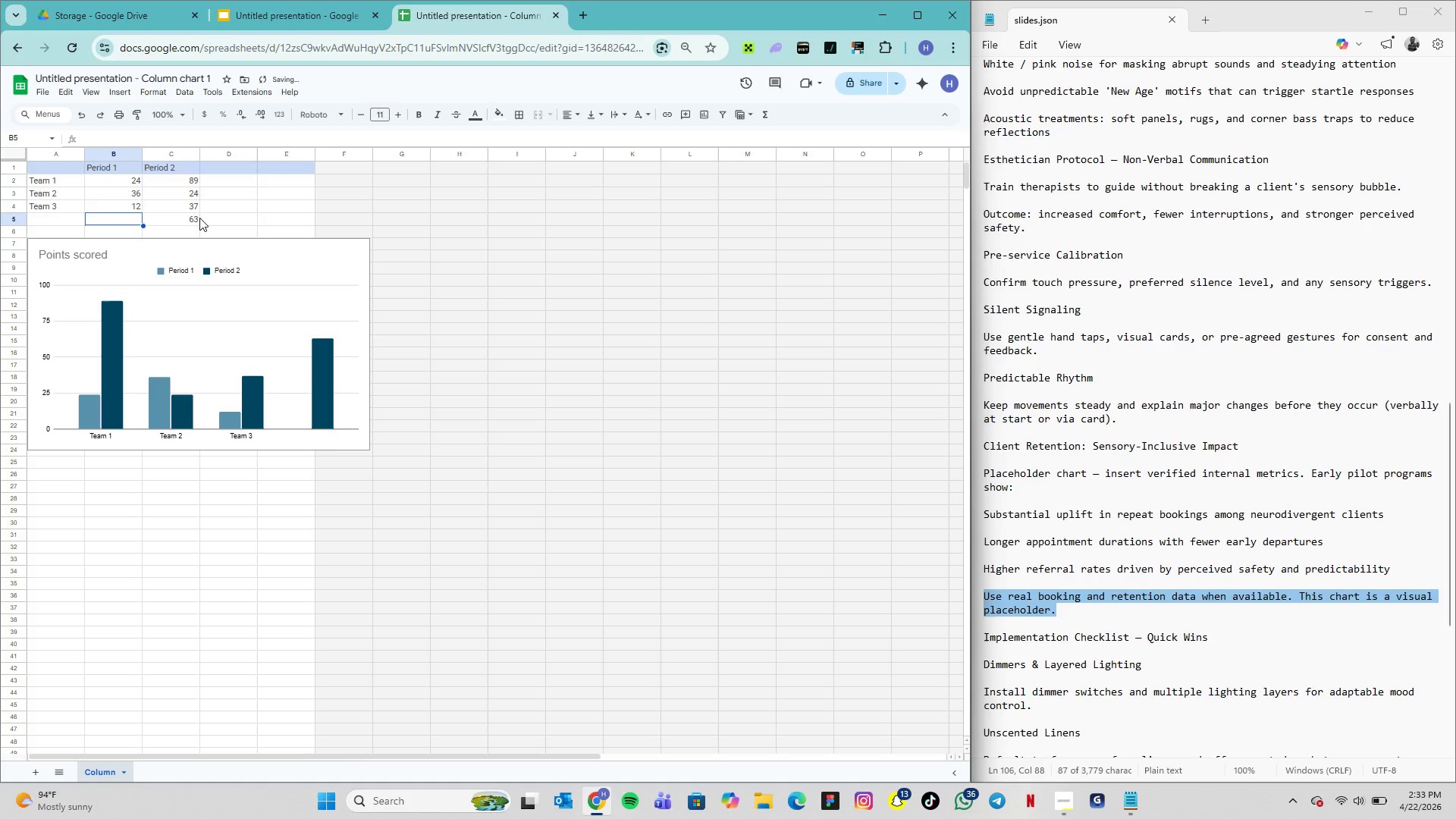 
left_click([193, 218])
 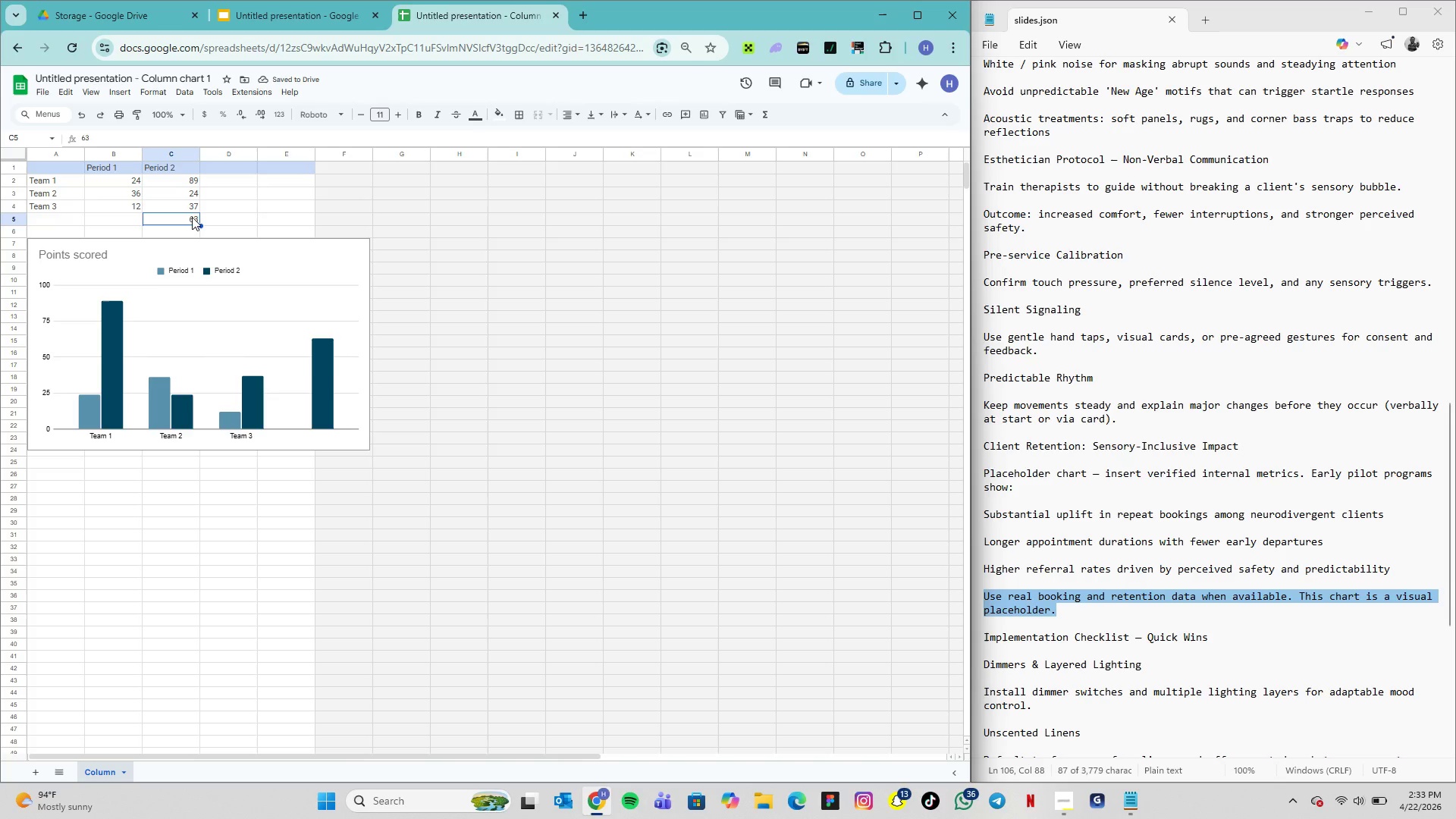 
key(Delete)
 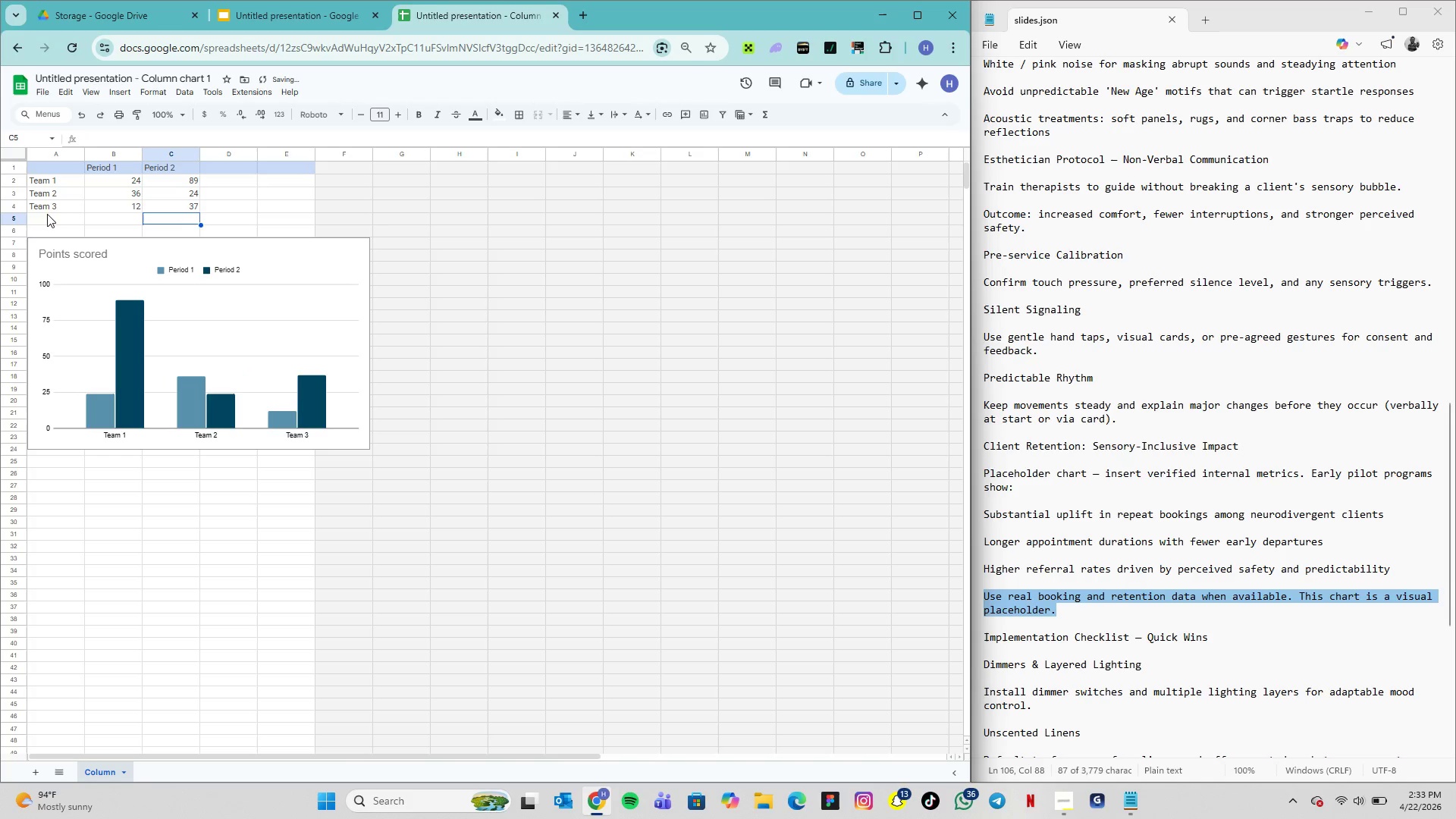 
left_click([60, 209])
 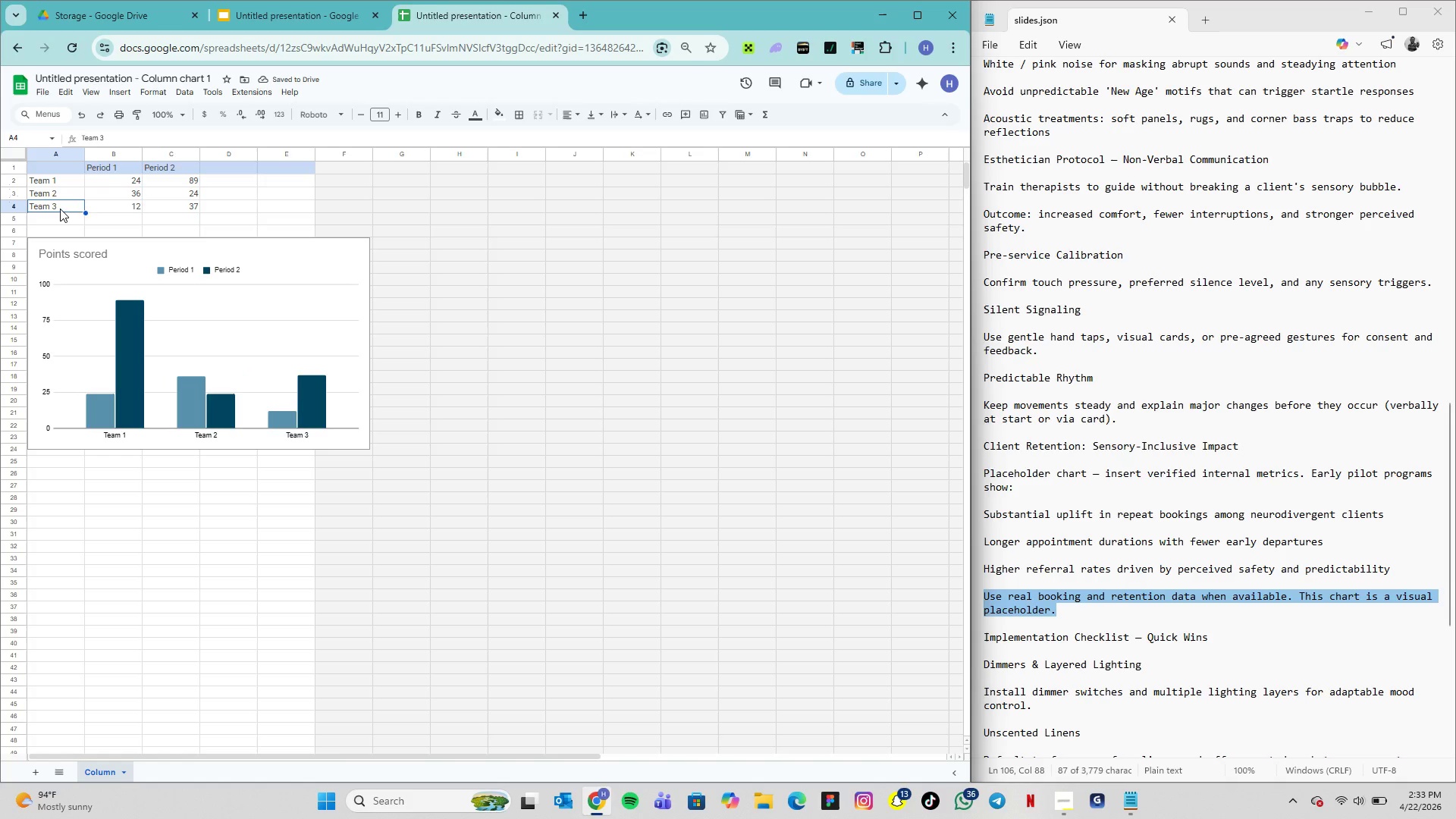 
double_click([60, 209])
 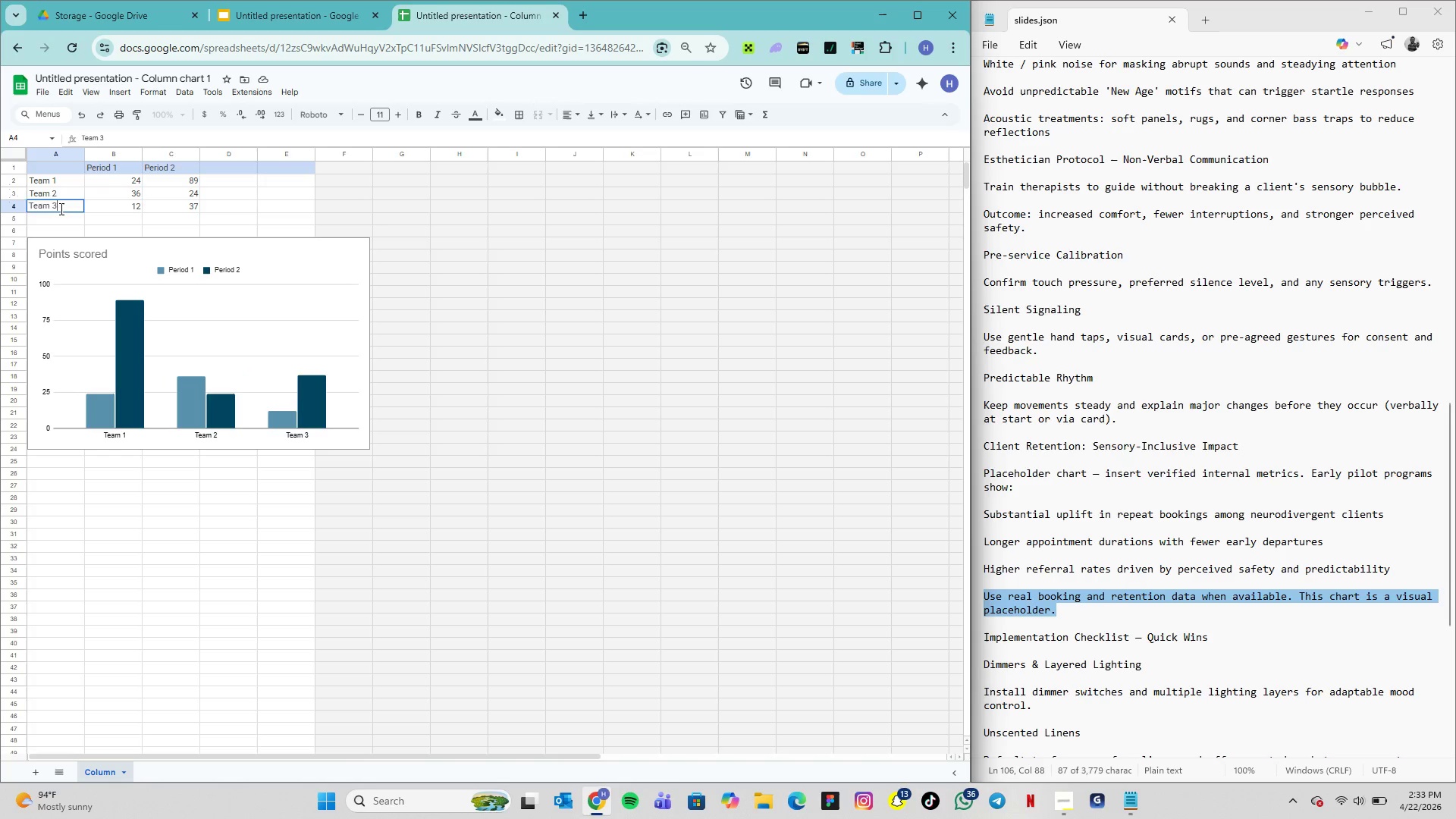 
triple_click([60, 209])
 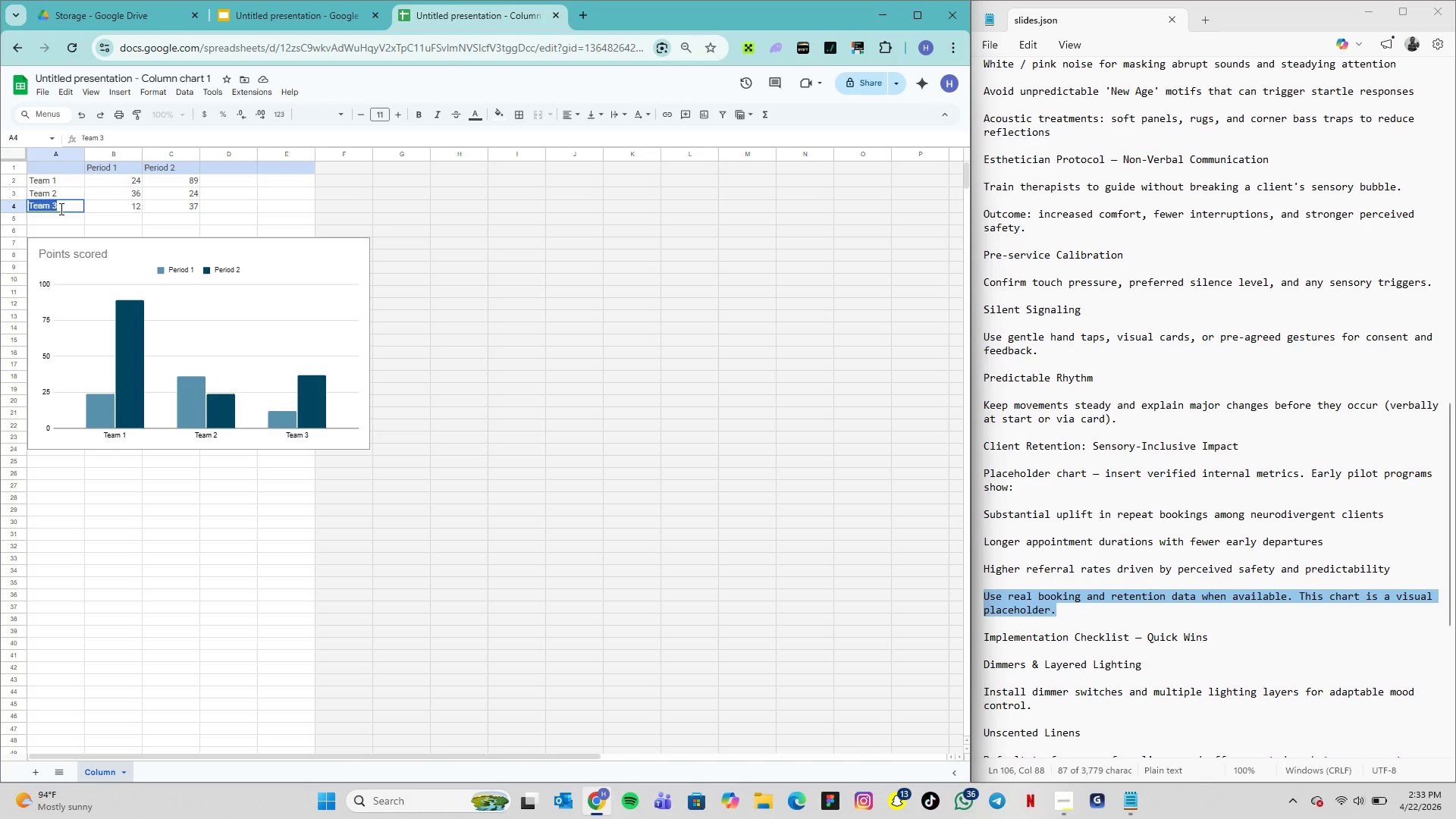 
type(Referral Rate ())
 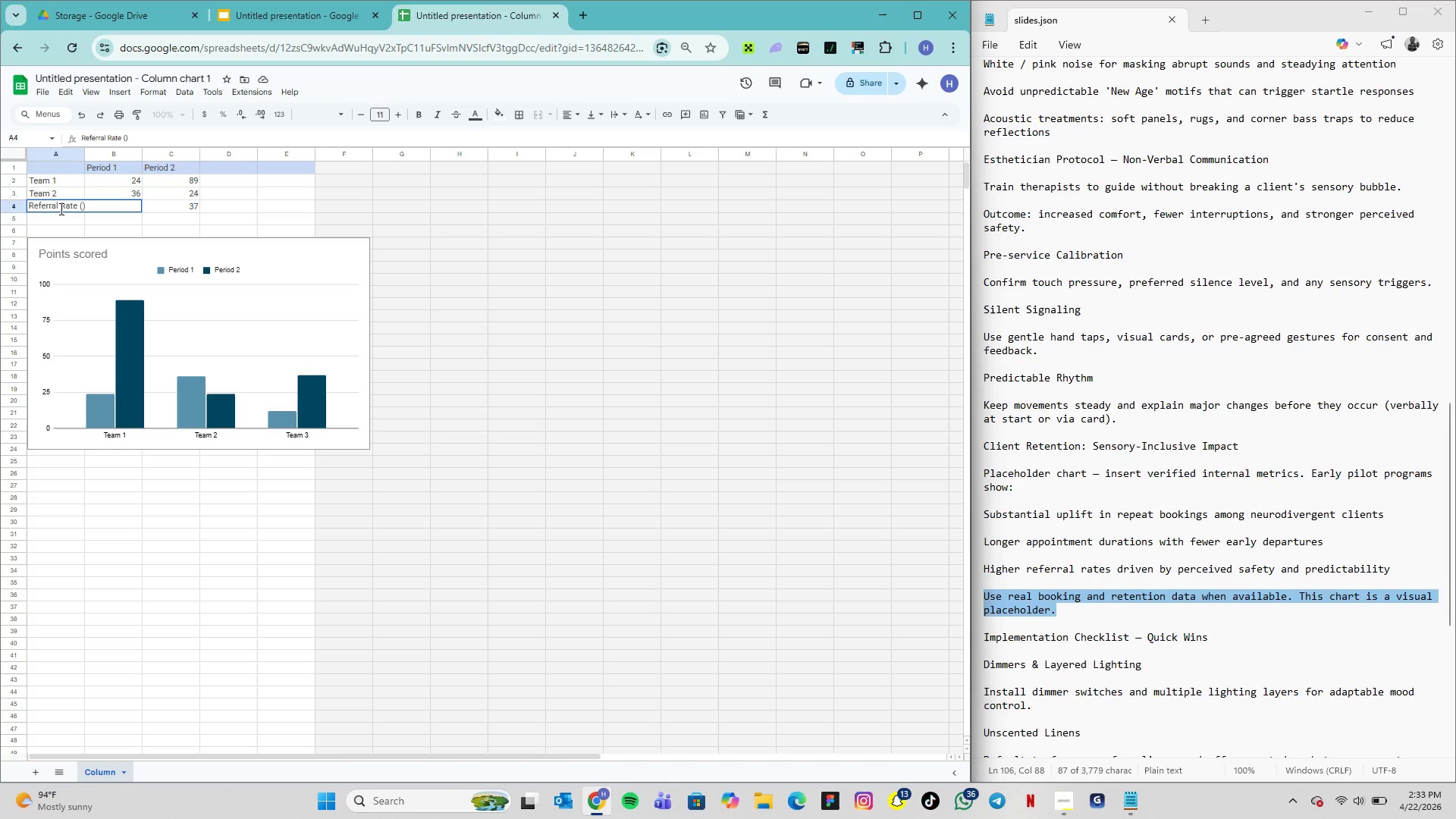 
key(ArrowLeft)
 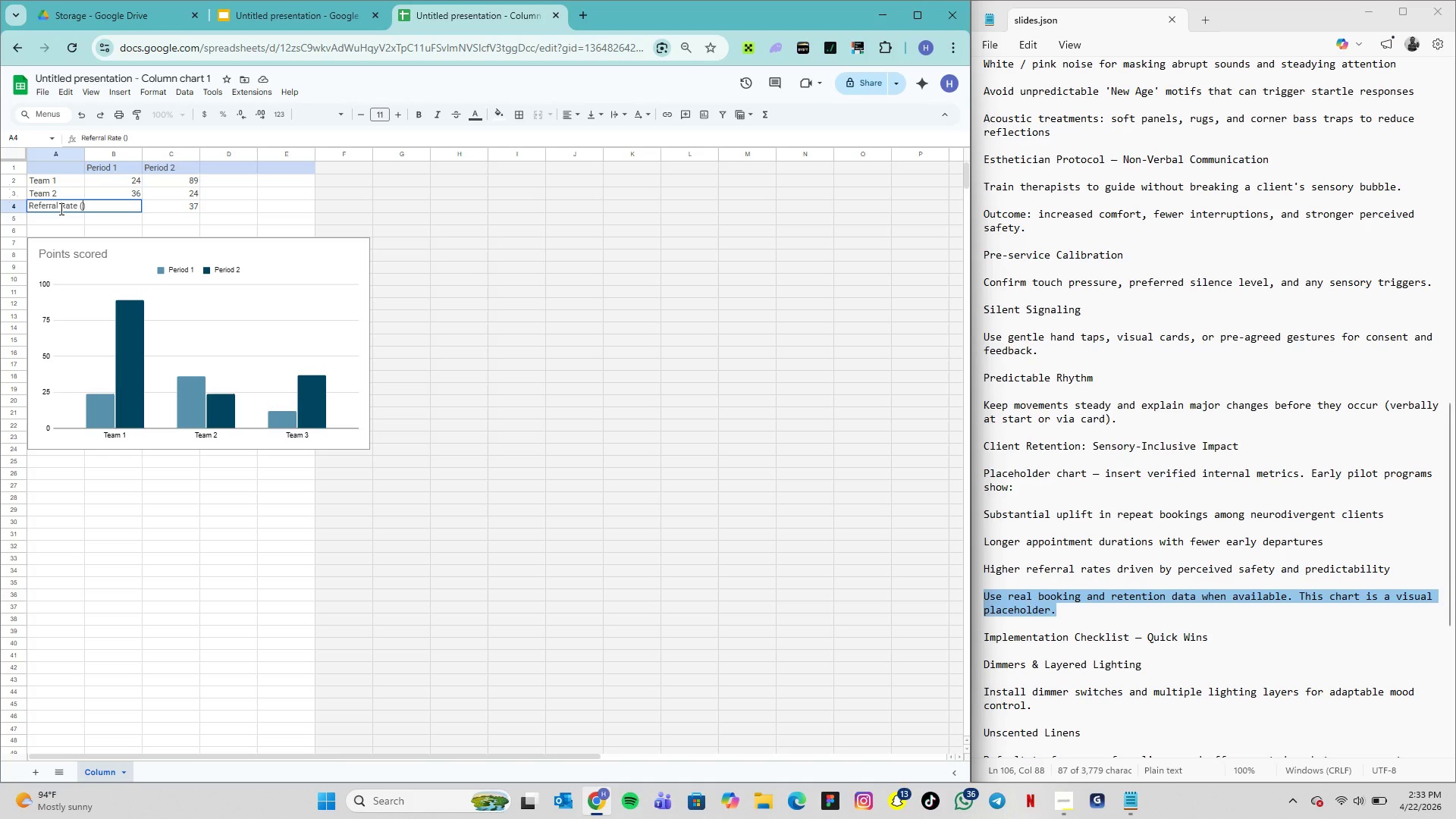 
key(Shift+5)
 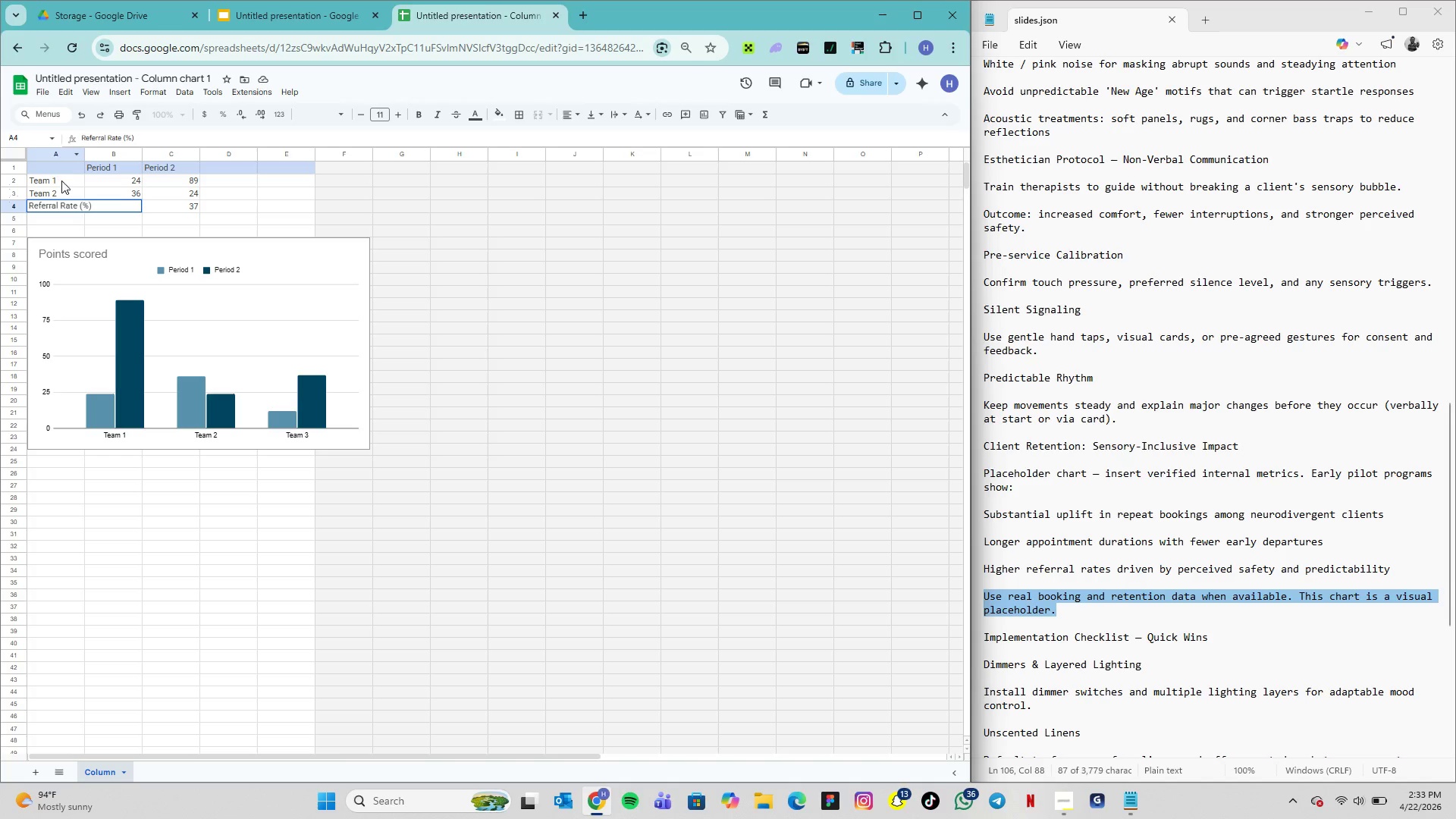 
double_click([57, 190])
 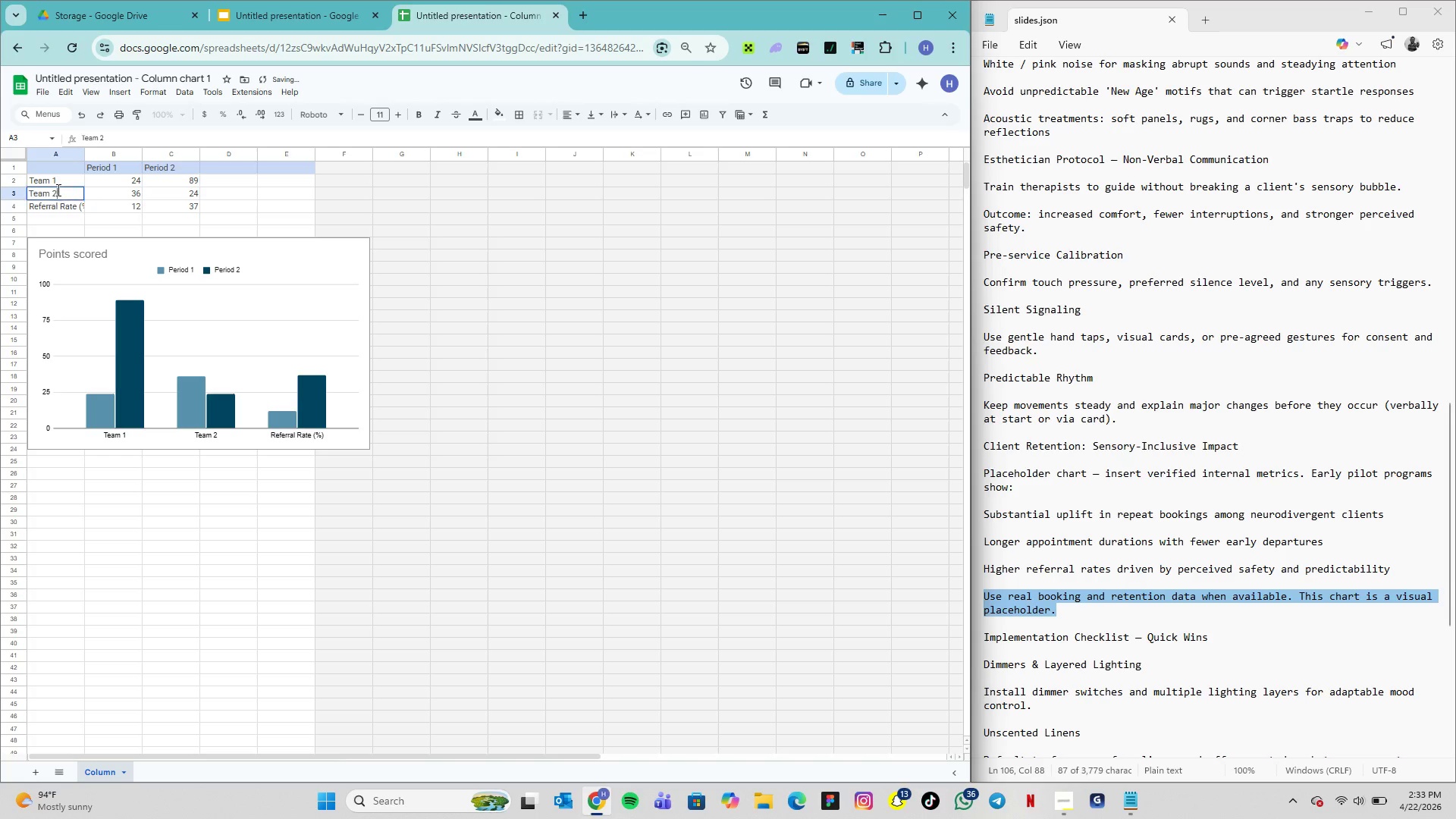 
triple_click([57, 190])
 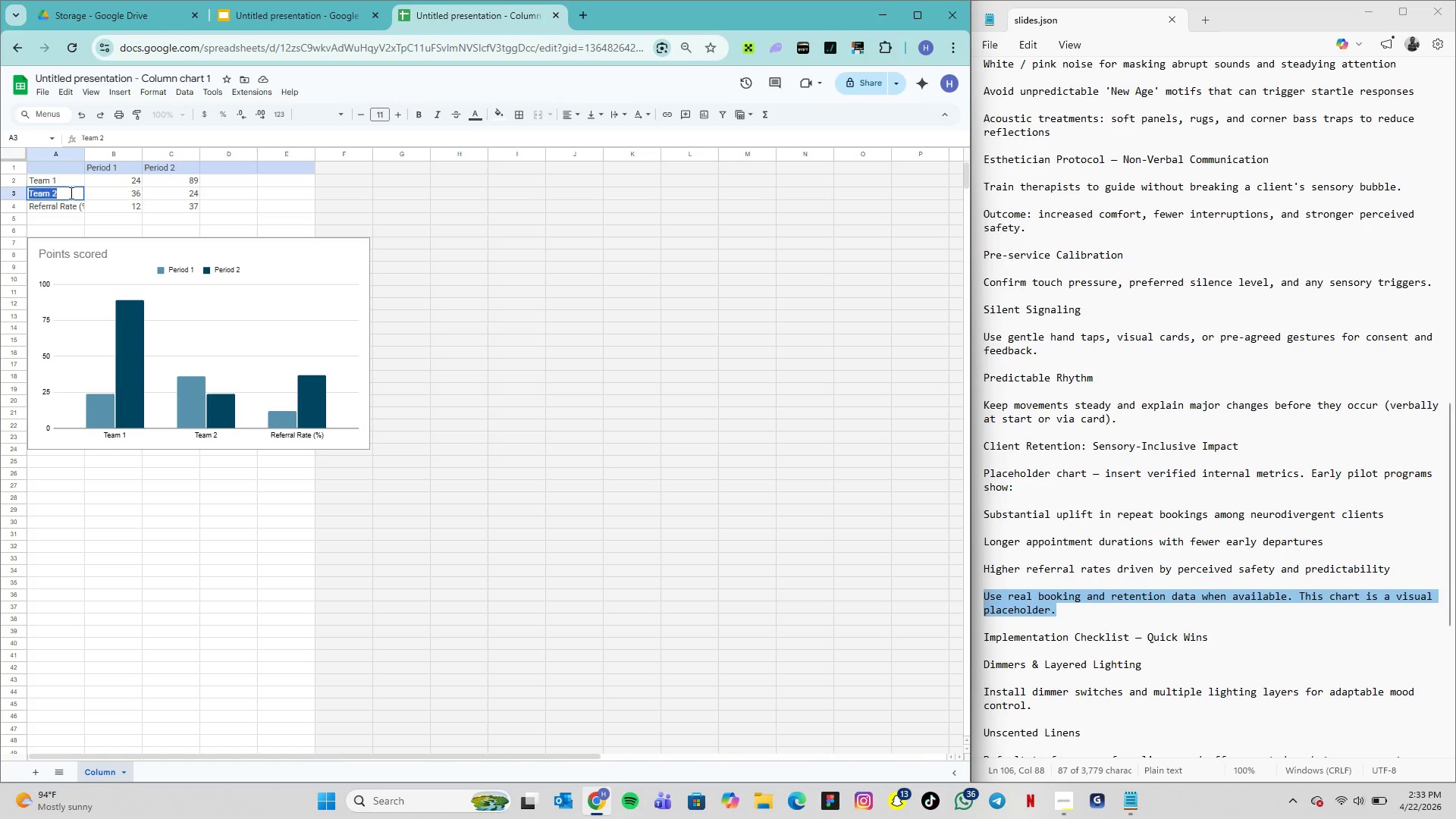 
wait(7.24)
 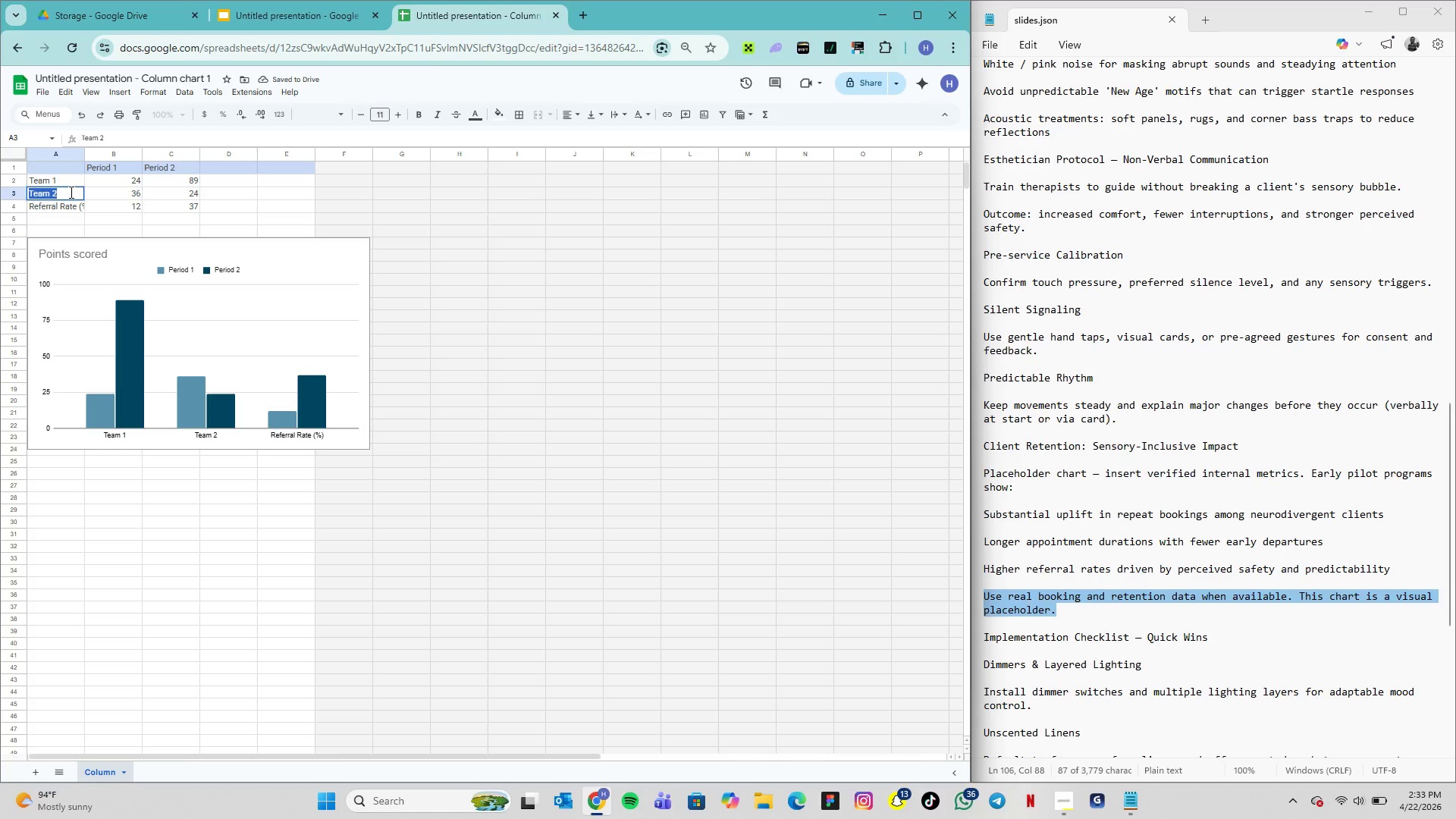 
type(Average Visit Lenght)
key(Backspace)
key(Backspace)
 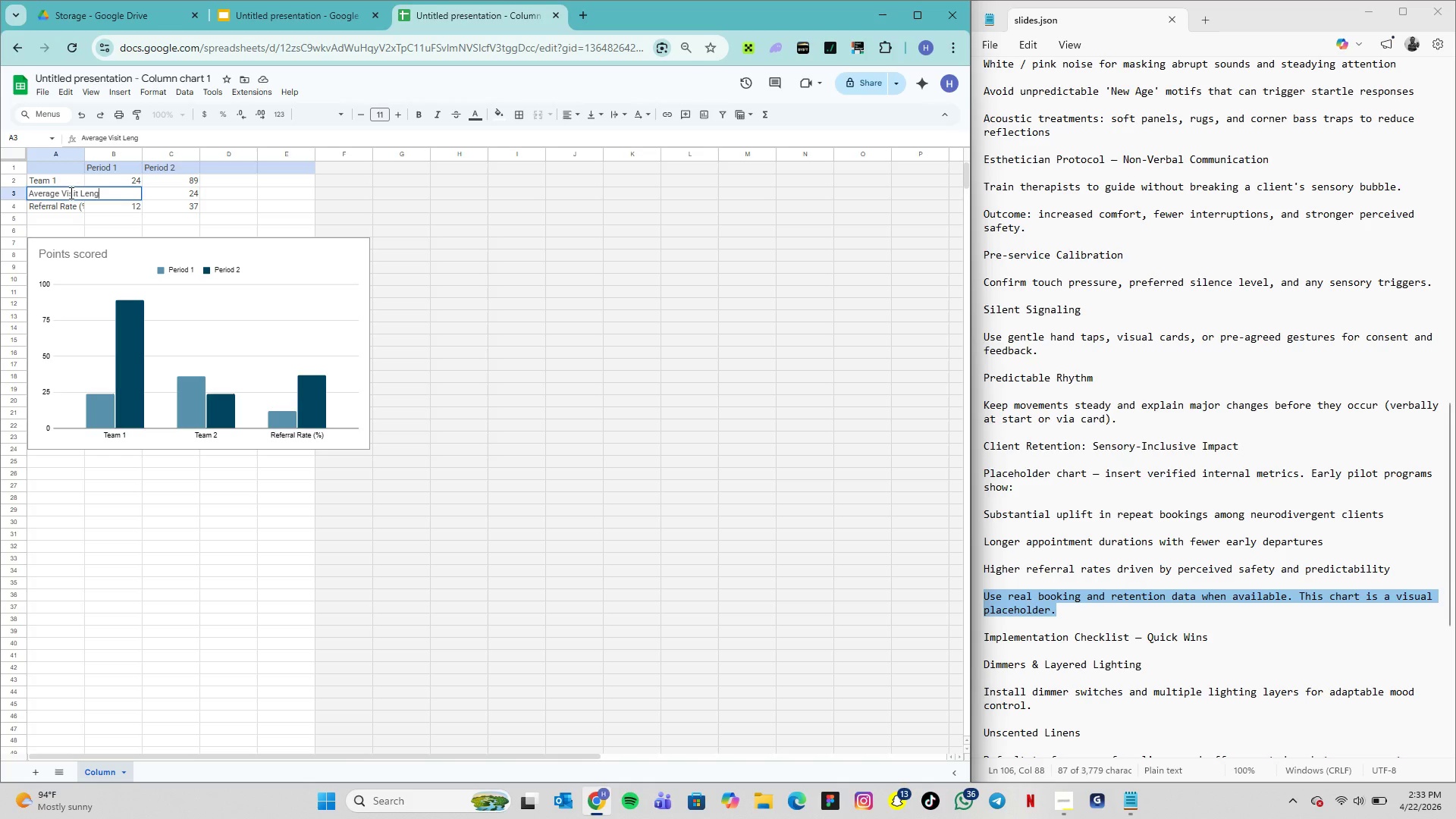 
type(th)
 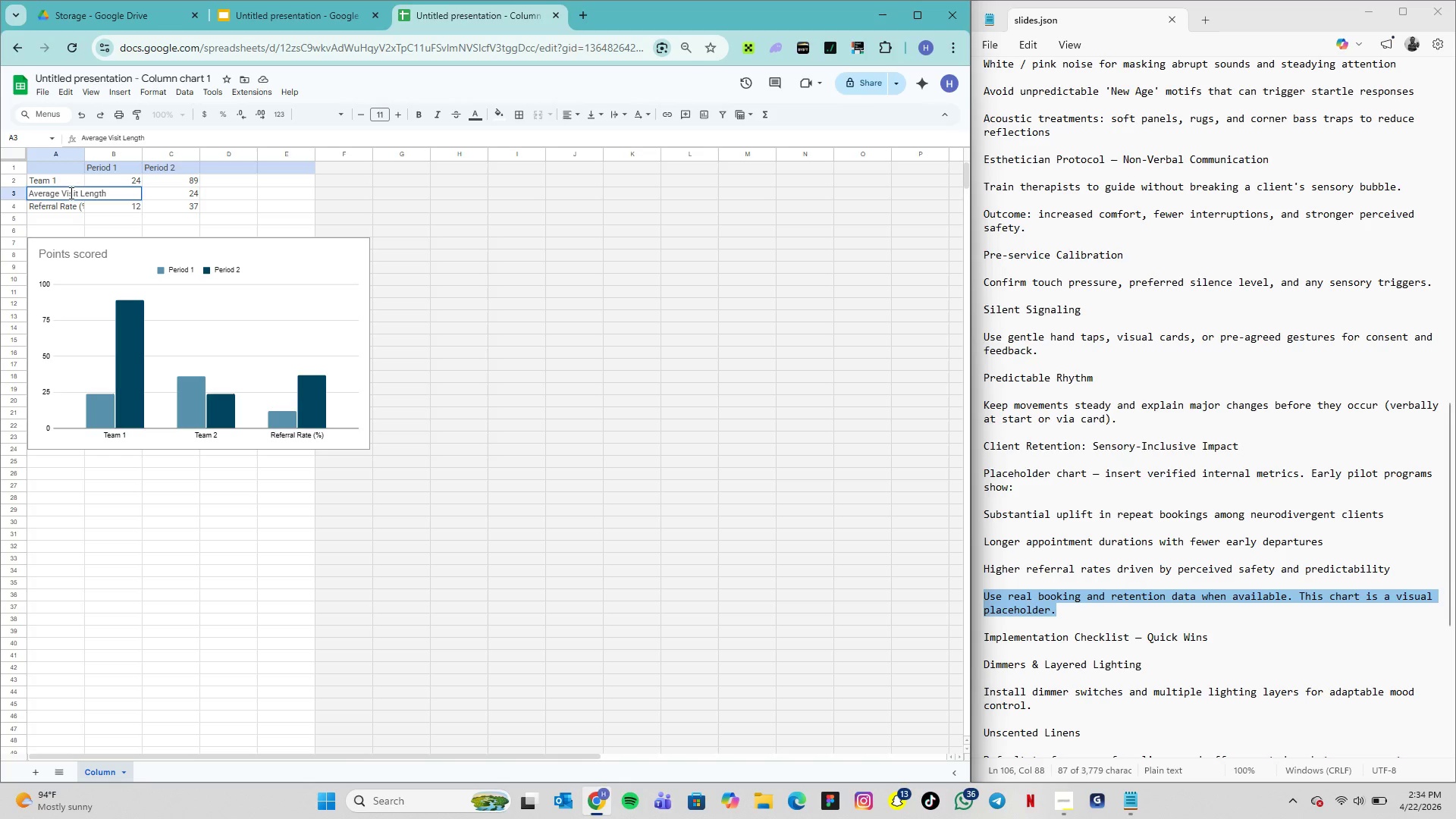 
key(Period)
 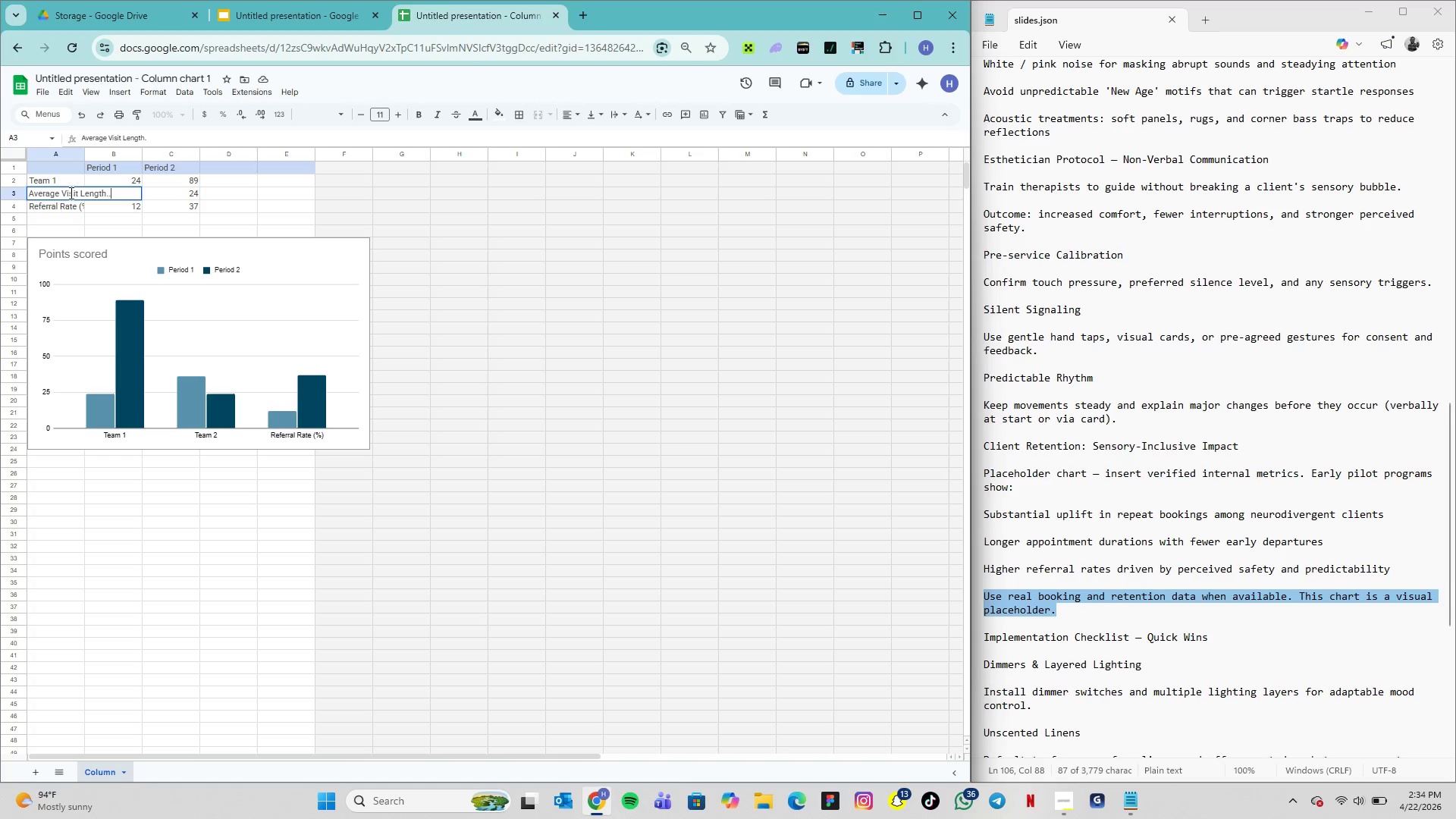 
key(Period)
 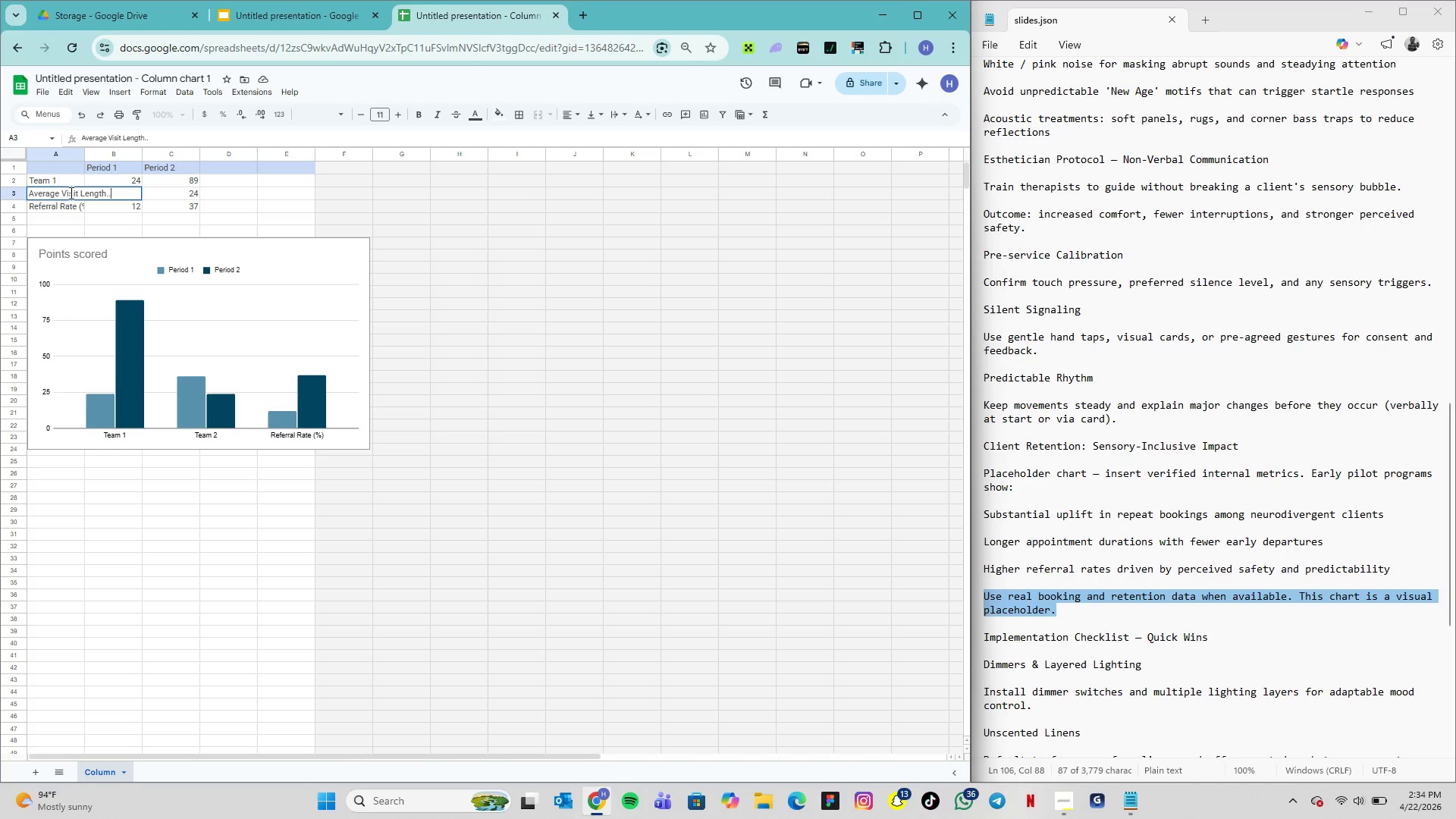 
key(Period)
 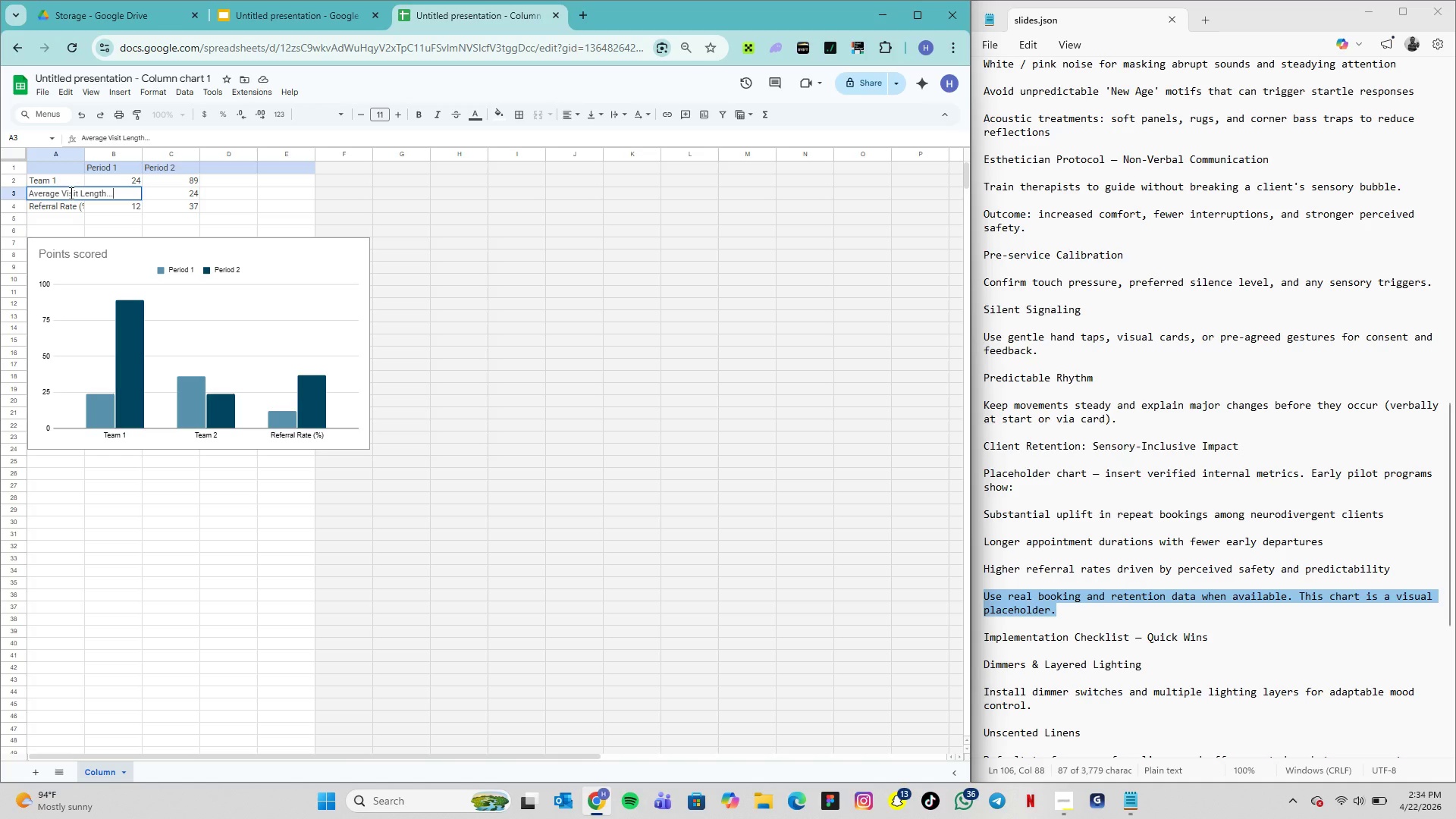 
double_click([52, 181])
 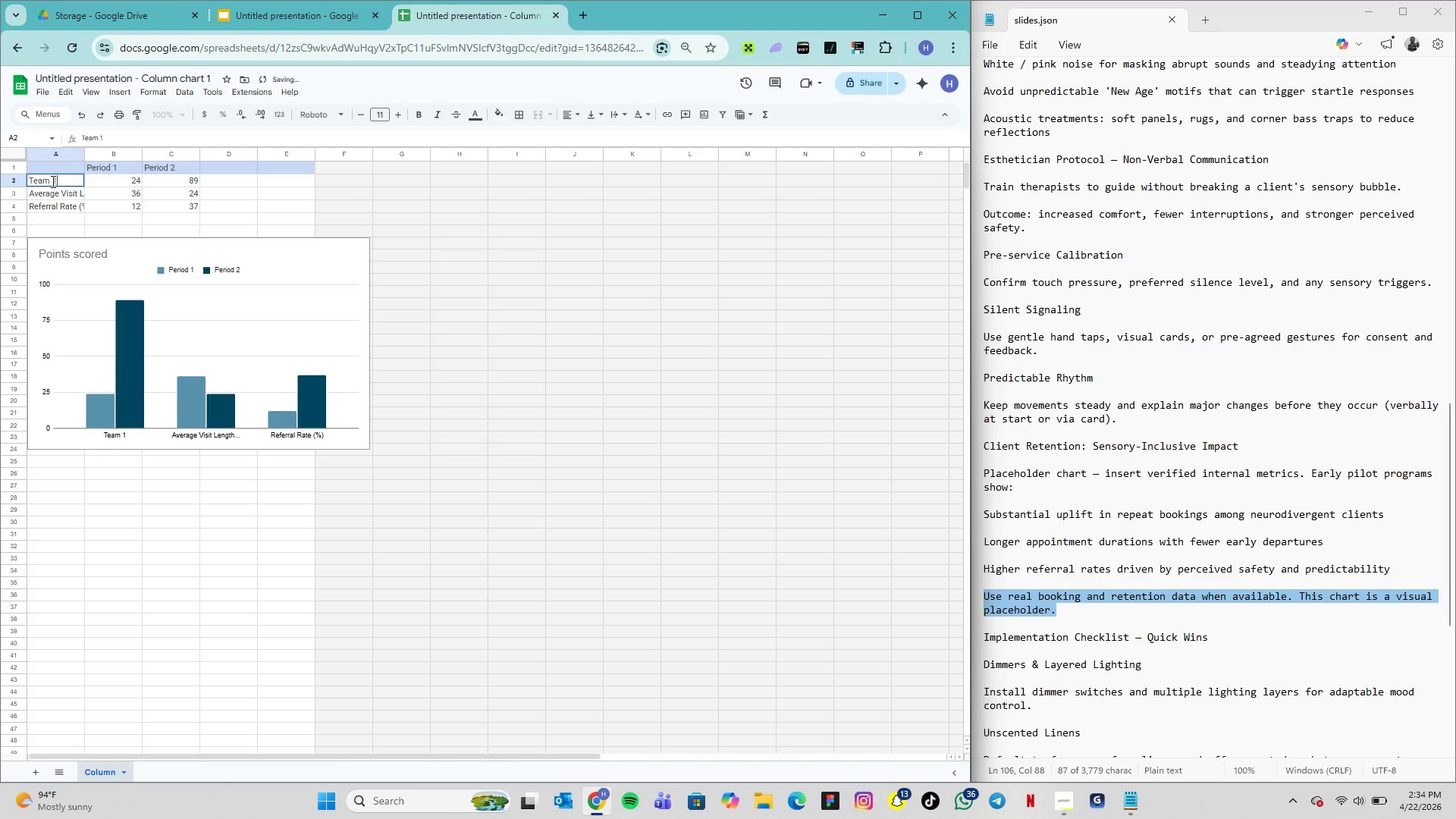 
key(Backspace)
 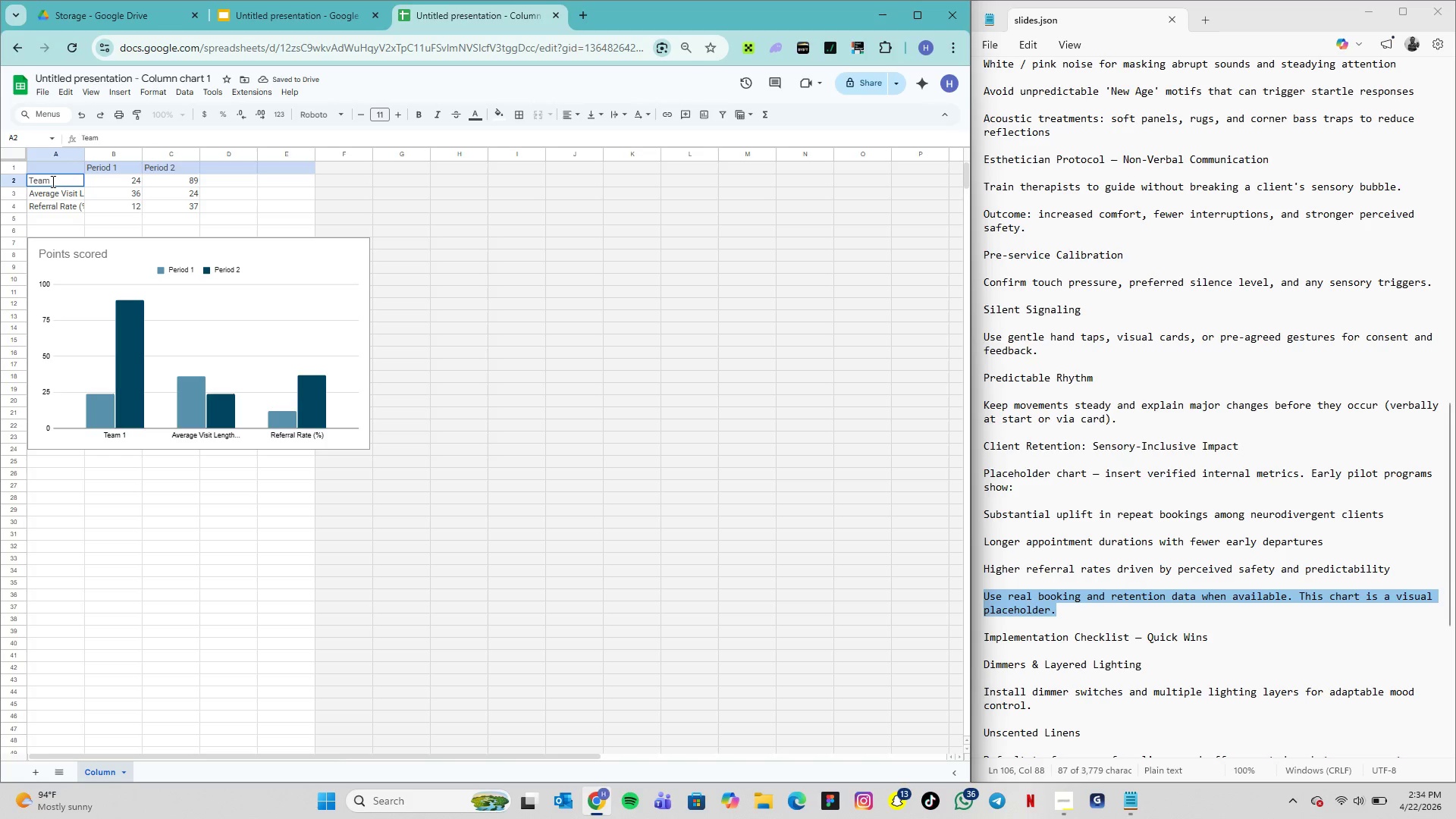 
key(Backspace)
 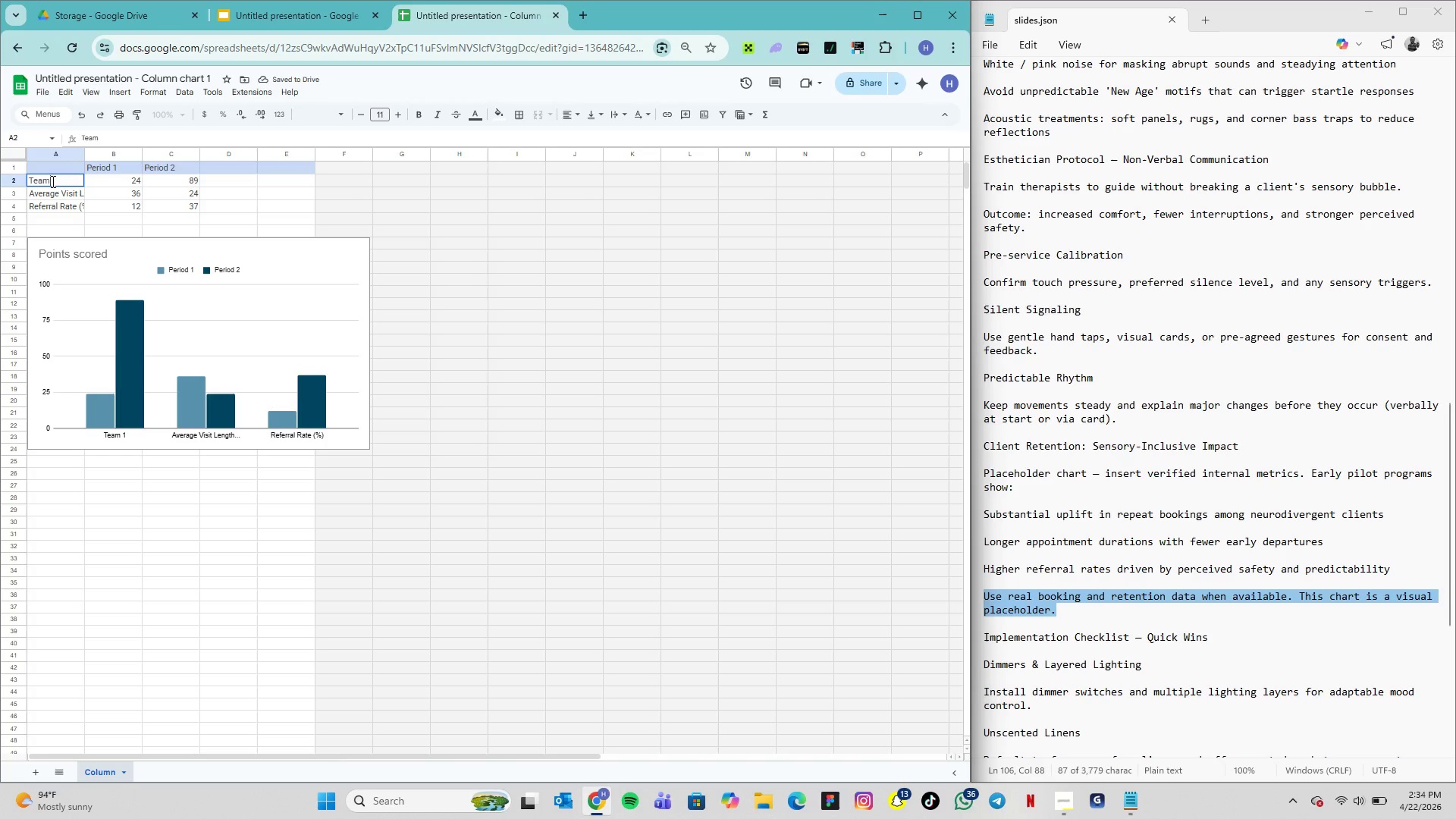 
key(Backspace)
 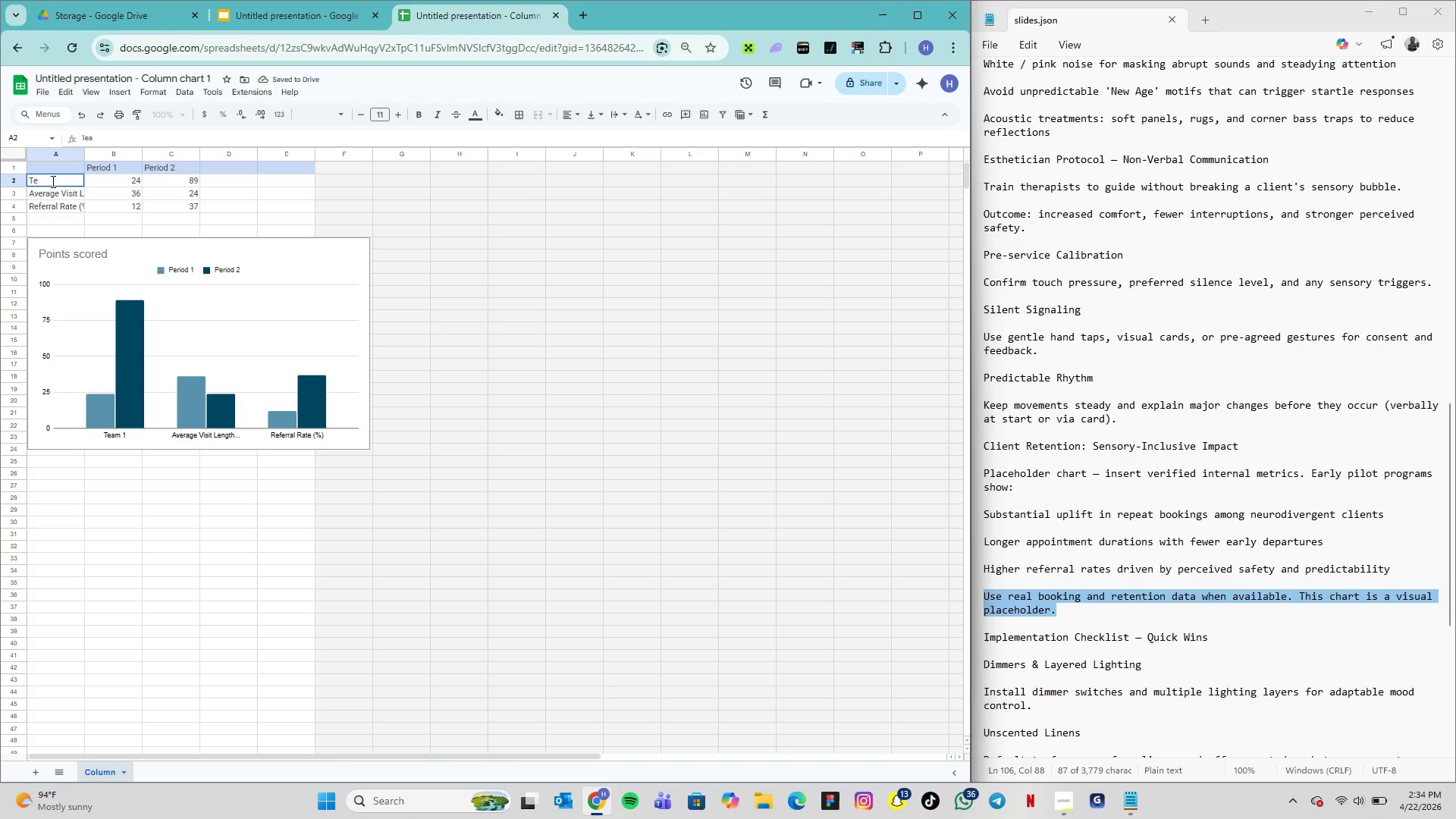 
key(Backspace)
 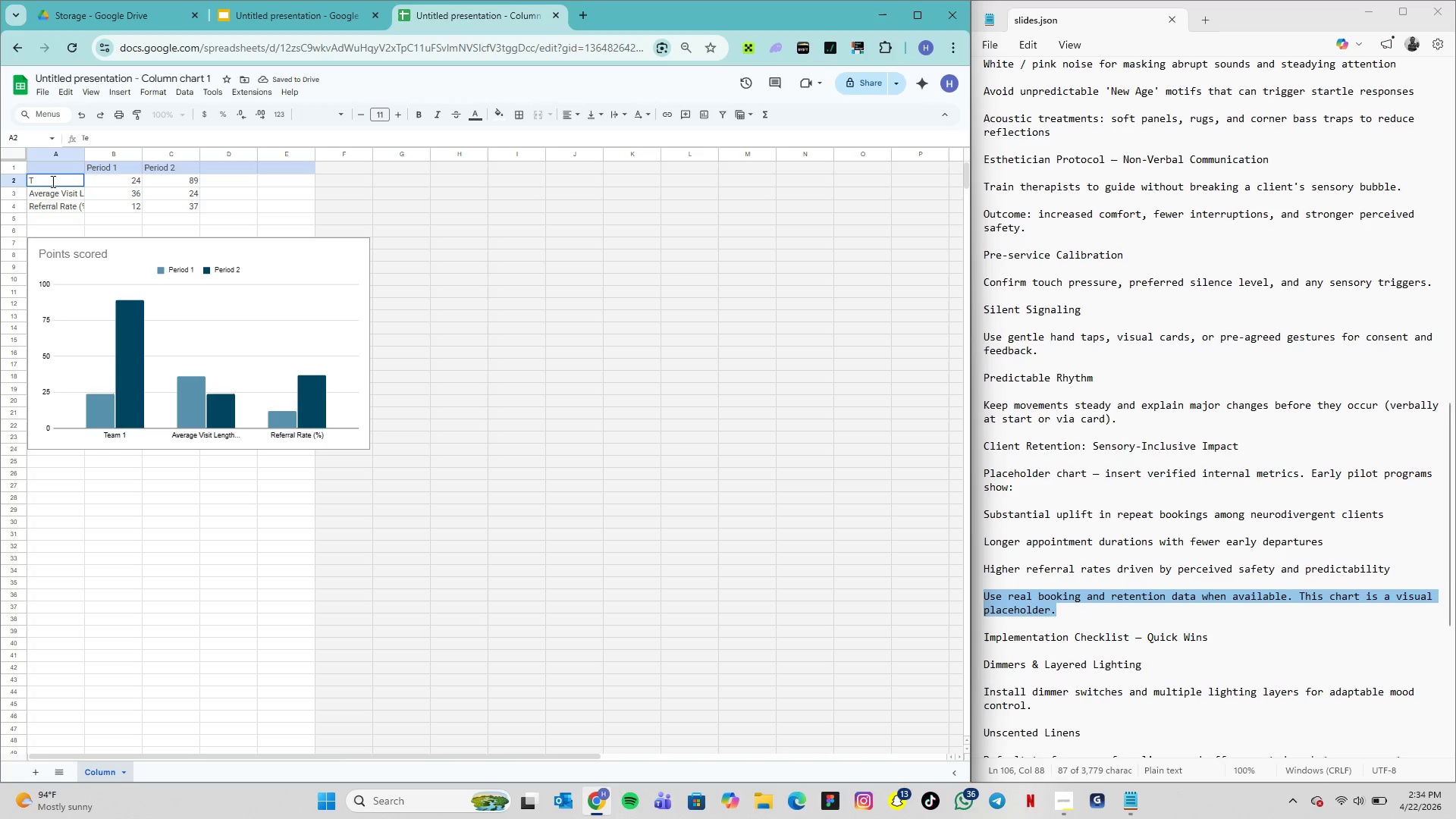 
key(Backspace)
 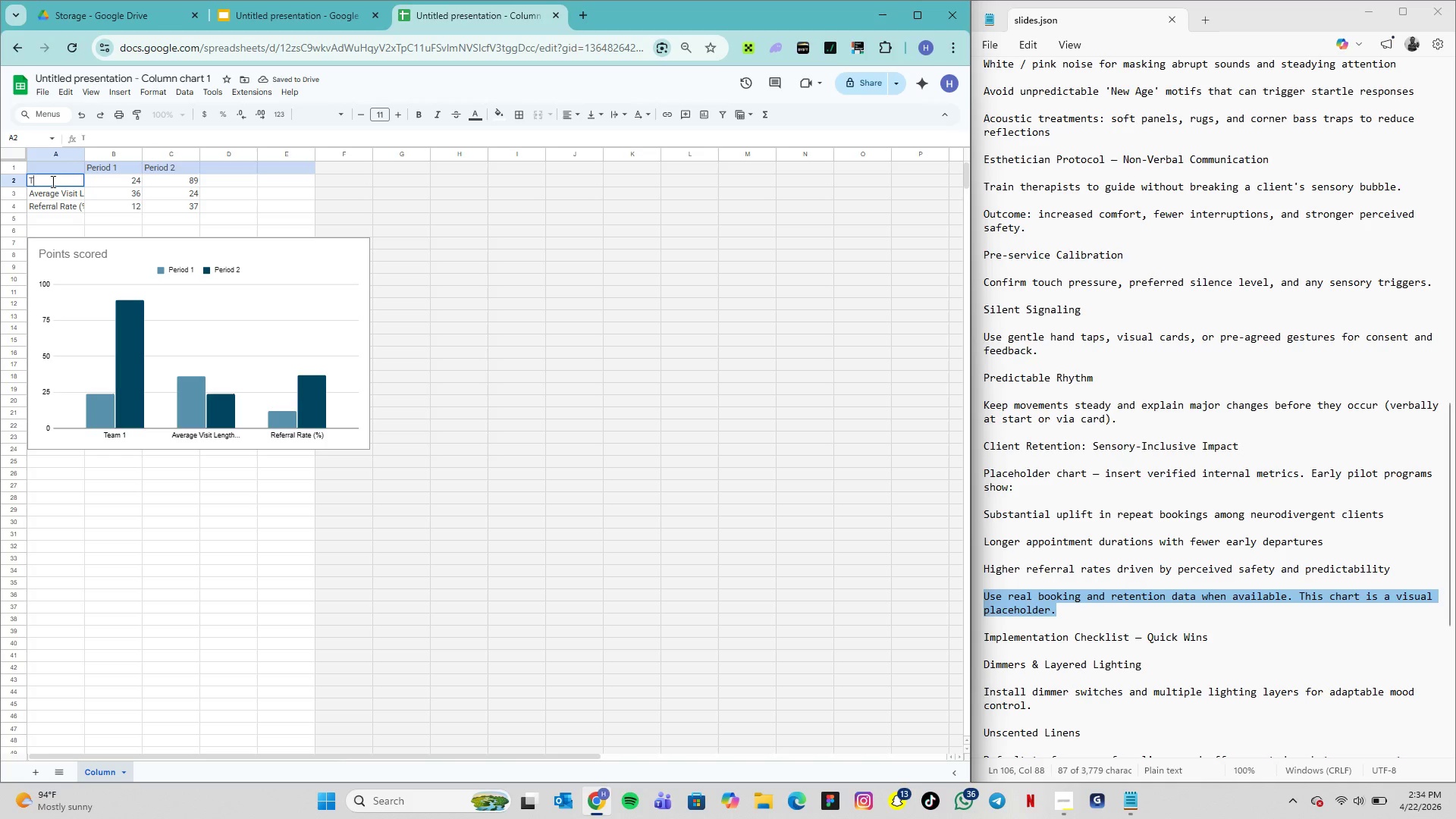 
key(Backspace)
 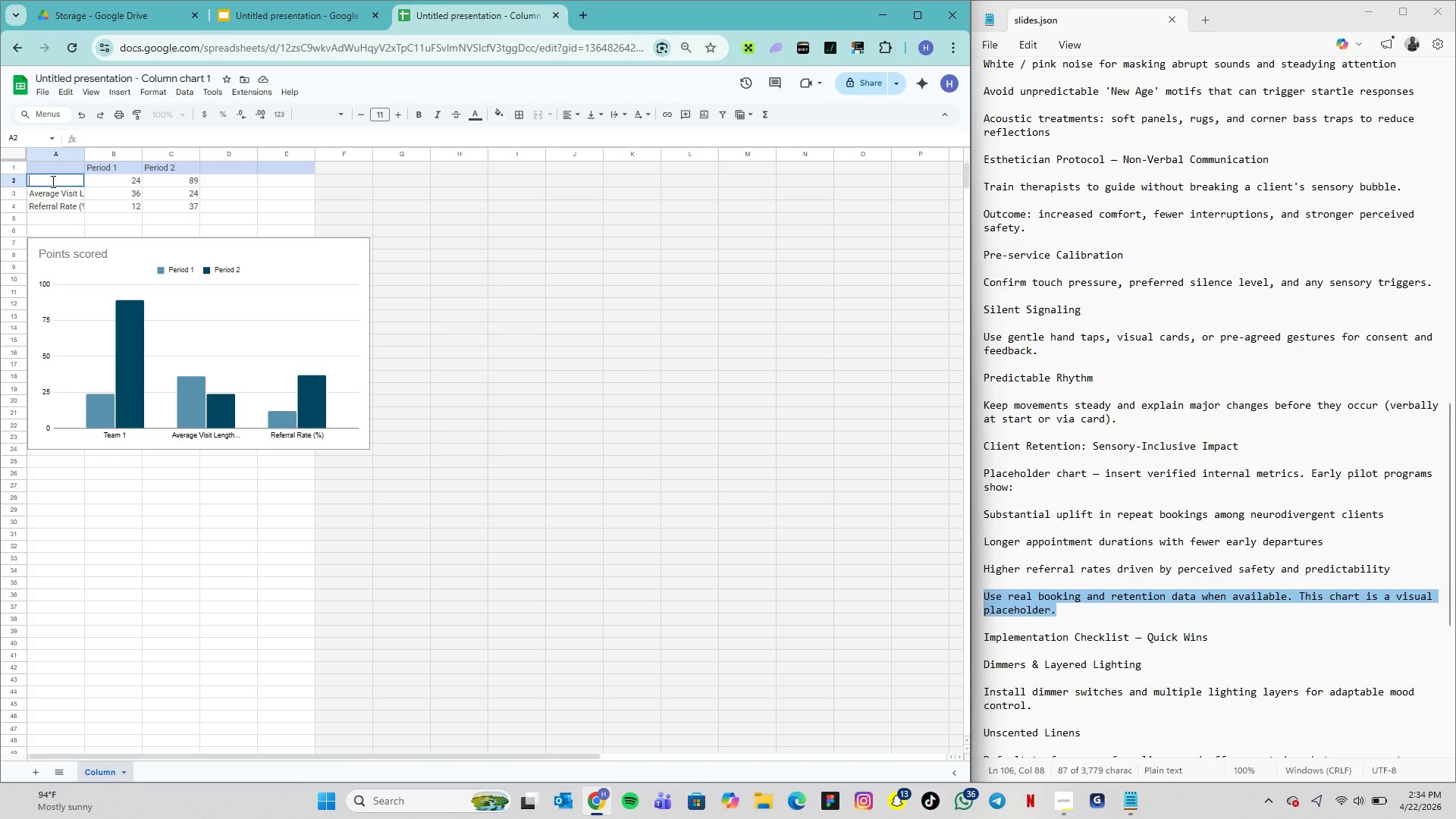 
wait(5.3)
 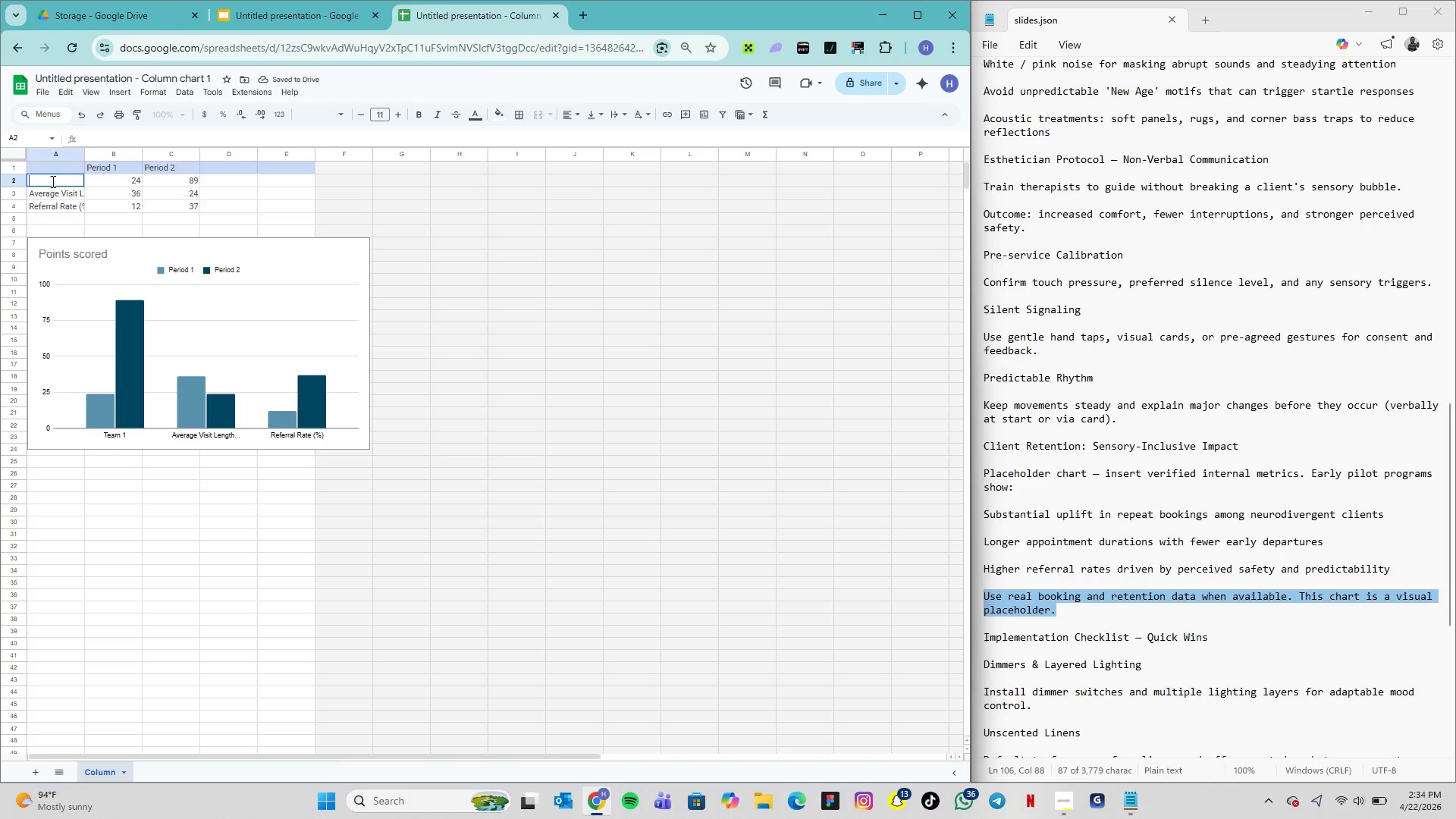 
type(Repear)
key(Backspace)
type(t Bookings())
 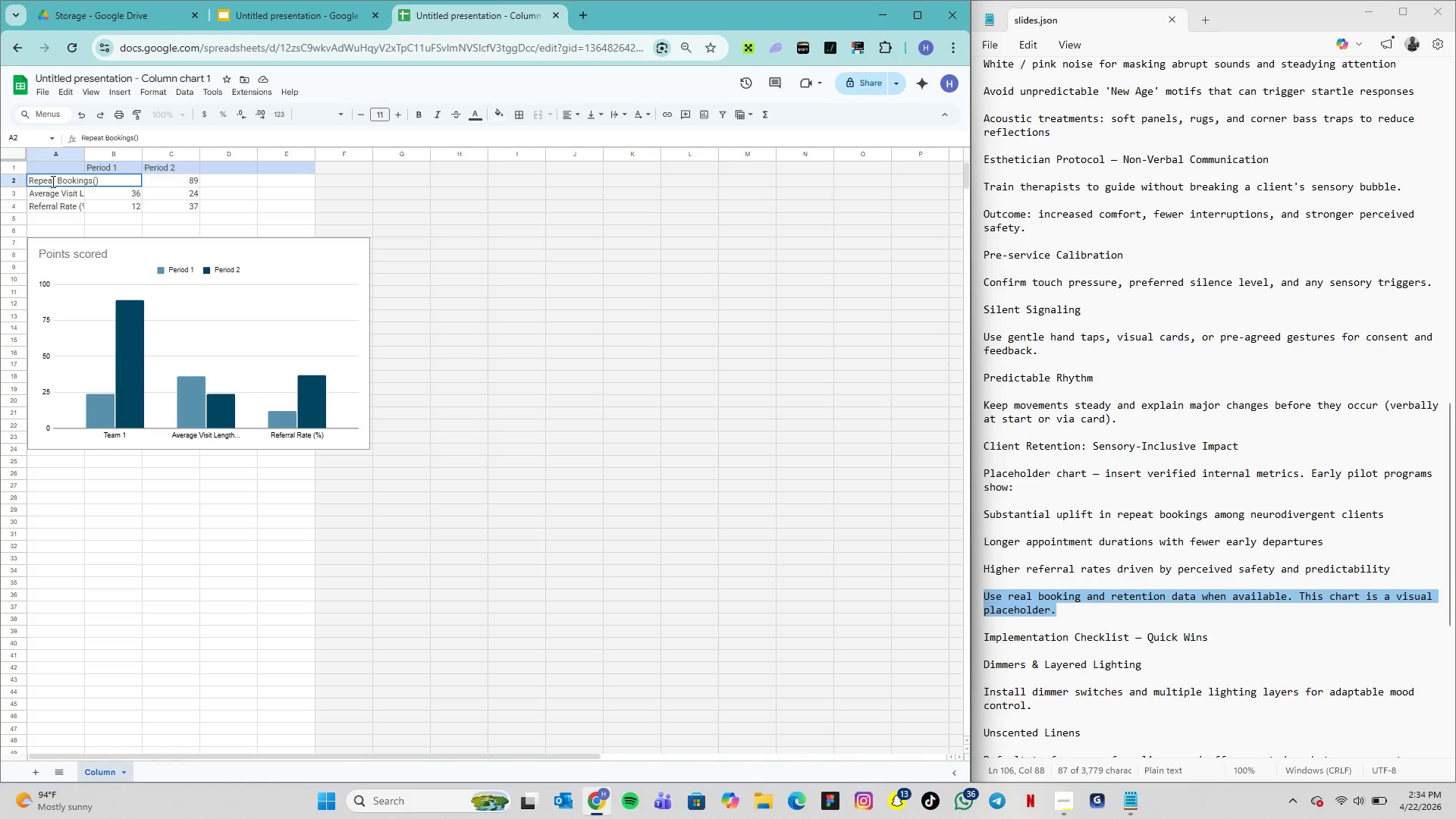 
key(ArrowLeft)
 